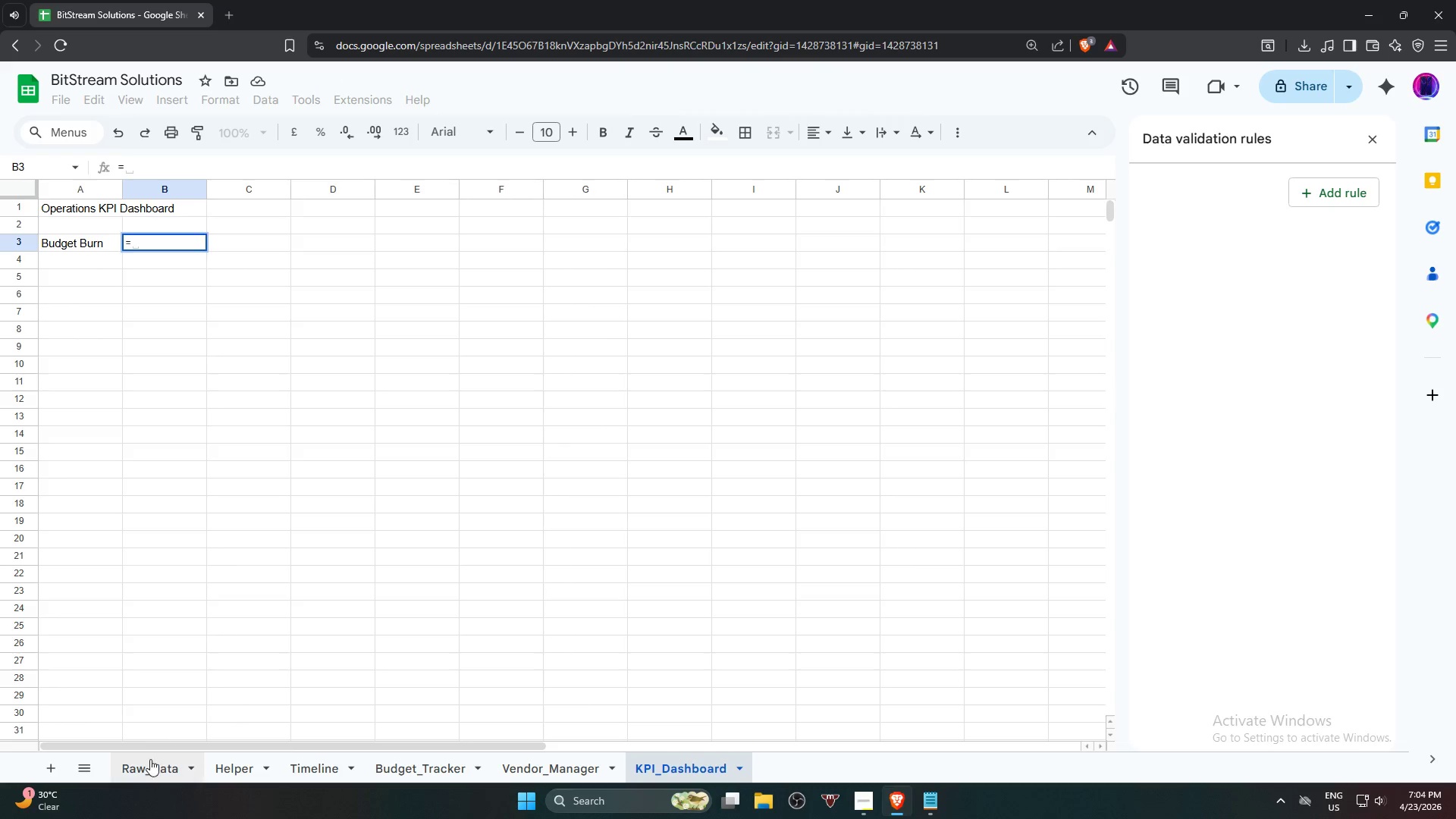 
left_click([148, 770])
 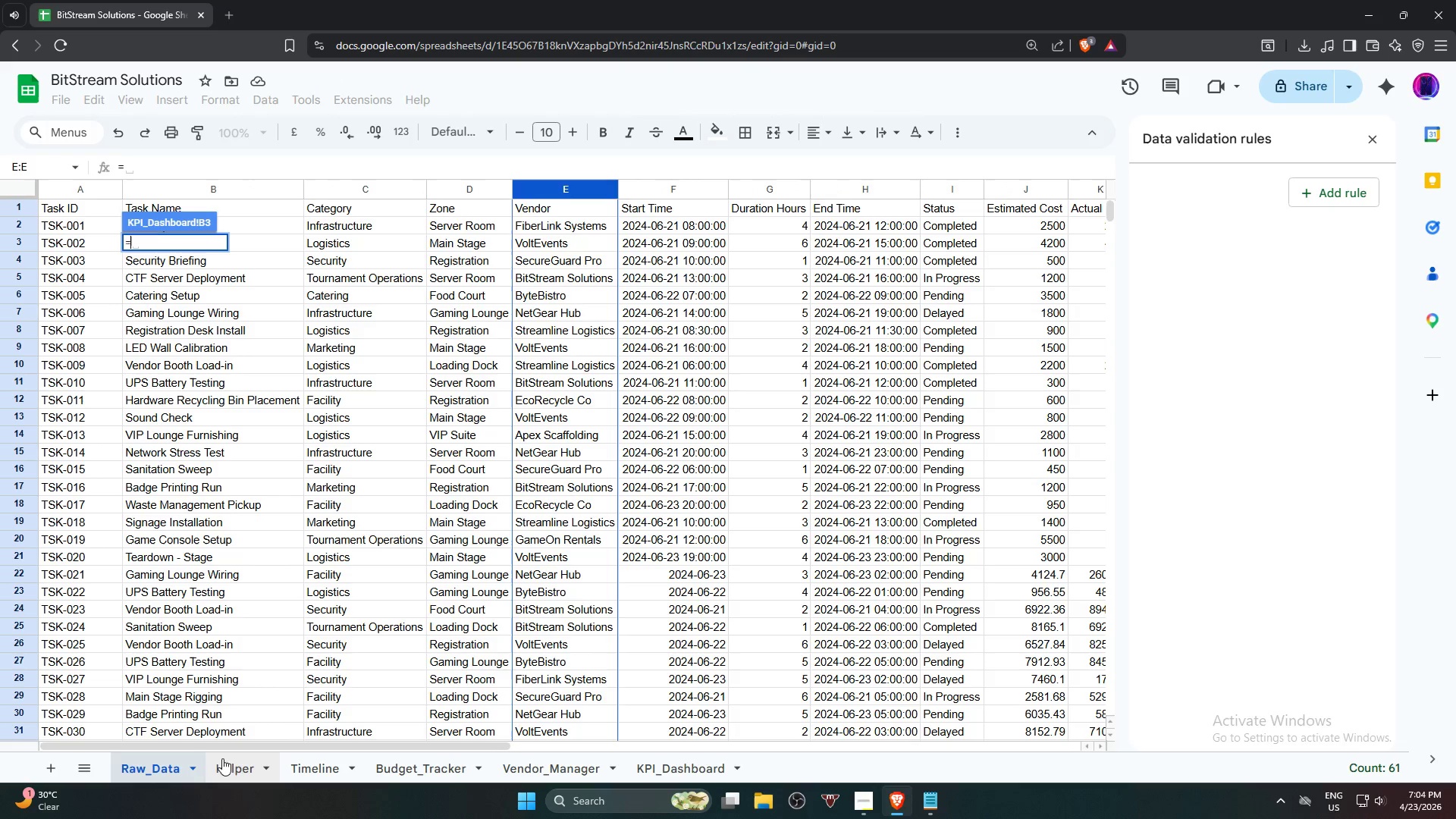 
left_click([228, 777])
 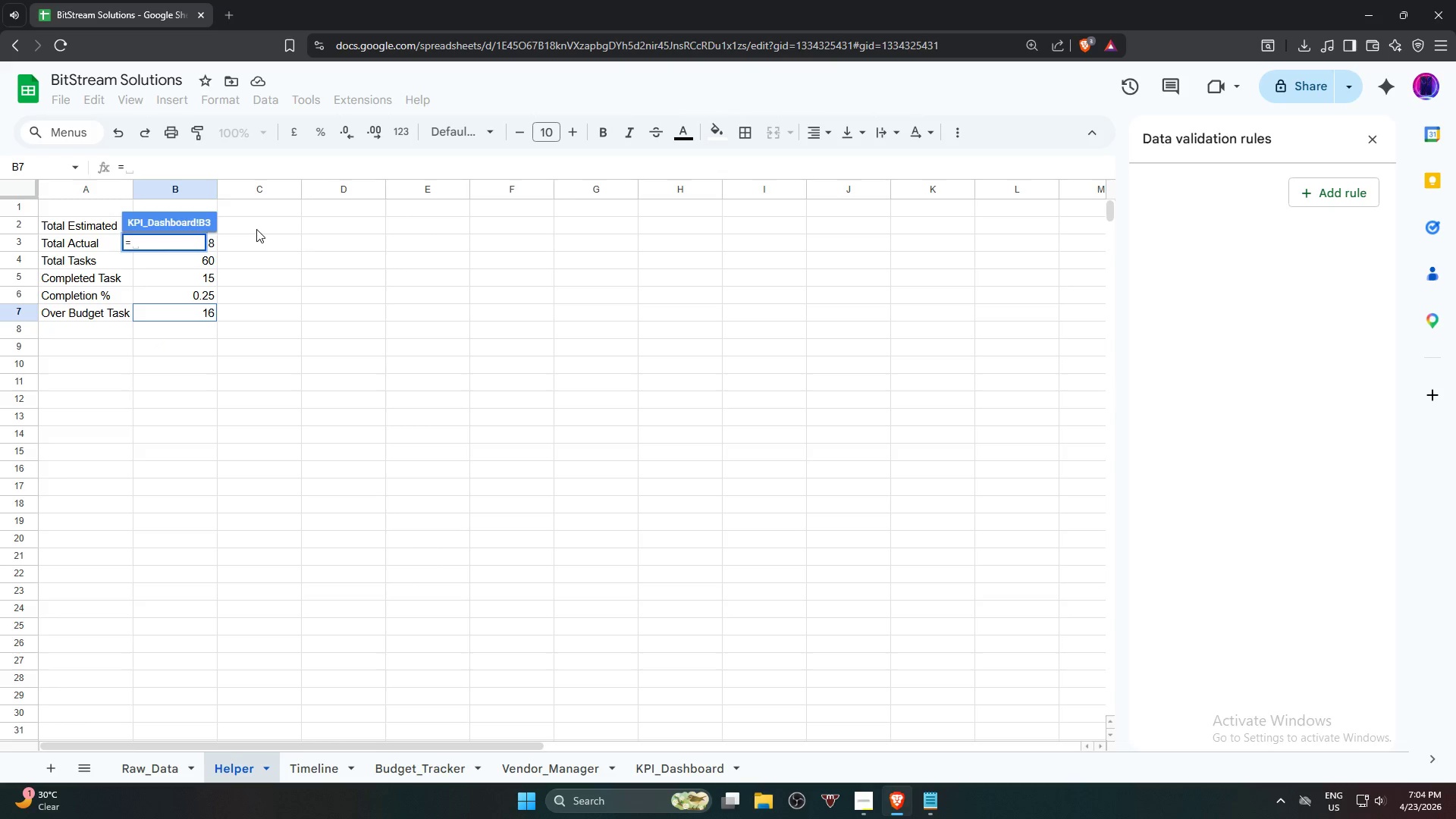 
wait(7.02)
 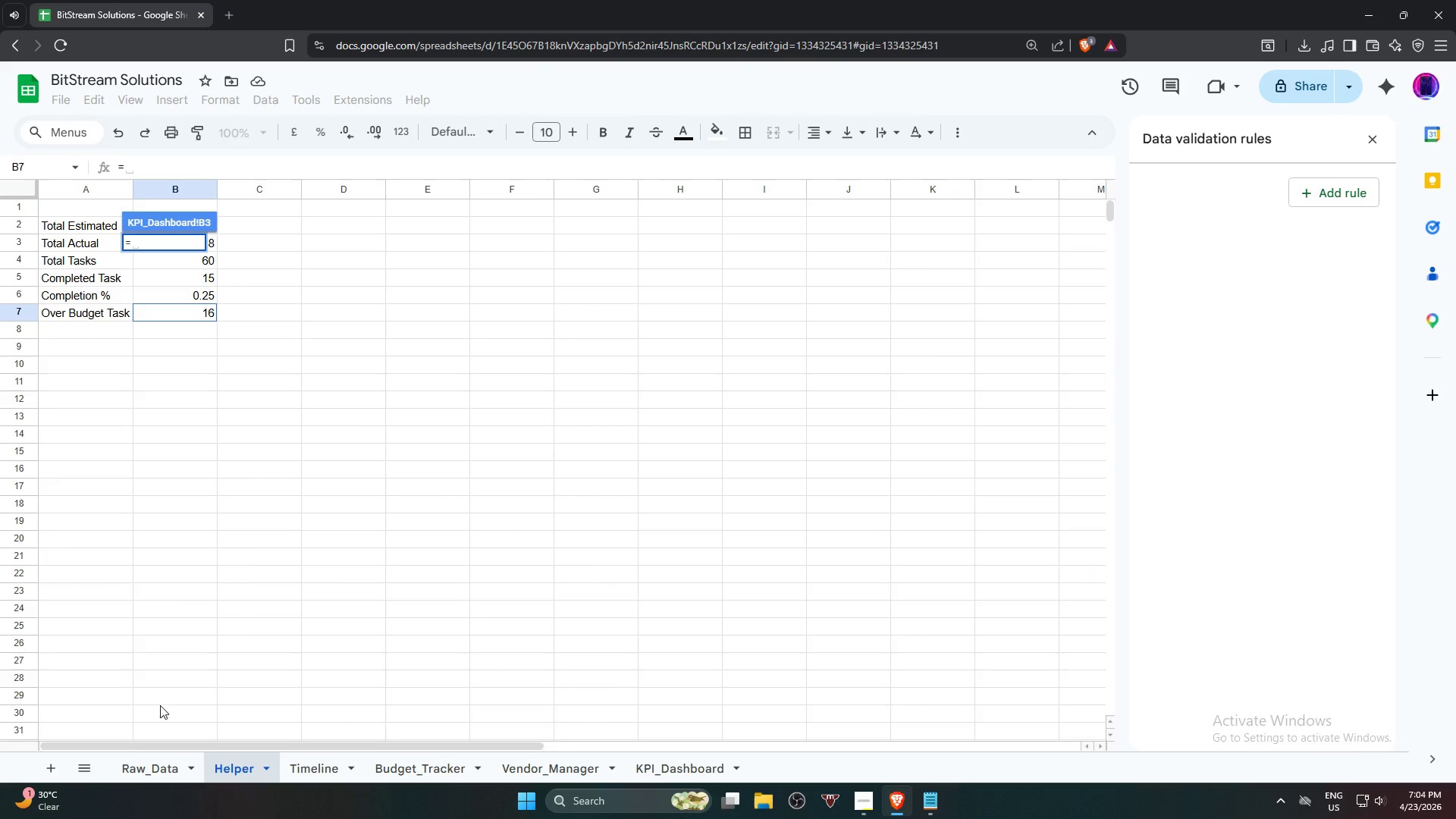 
left_click([210, 237])
 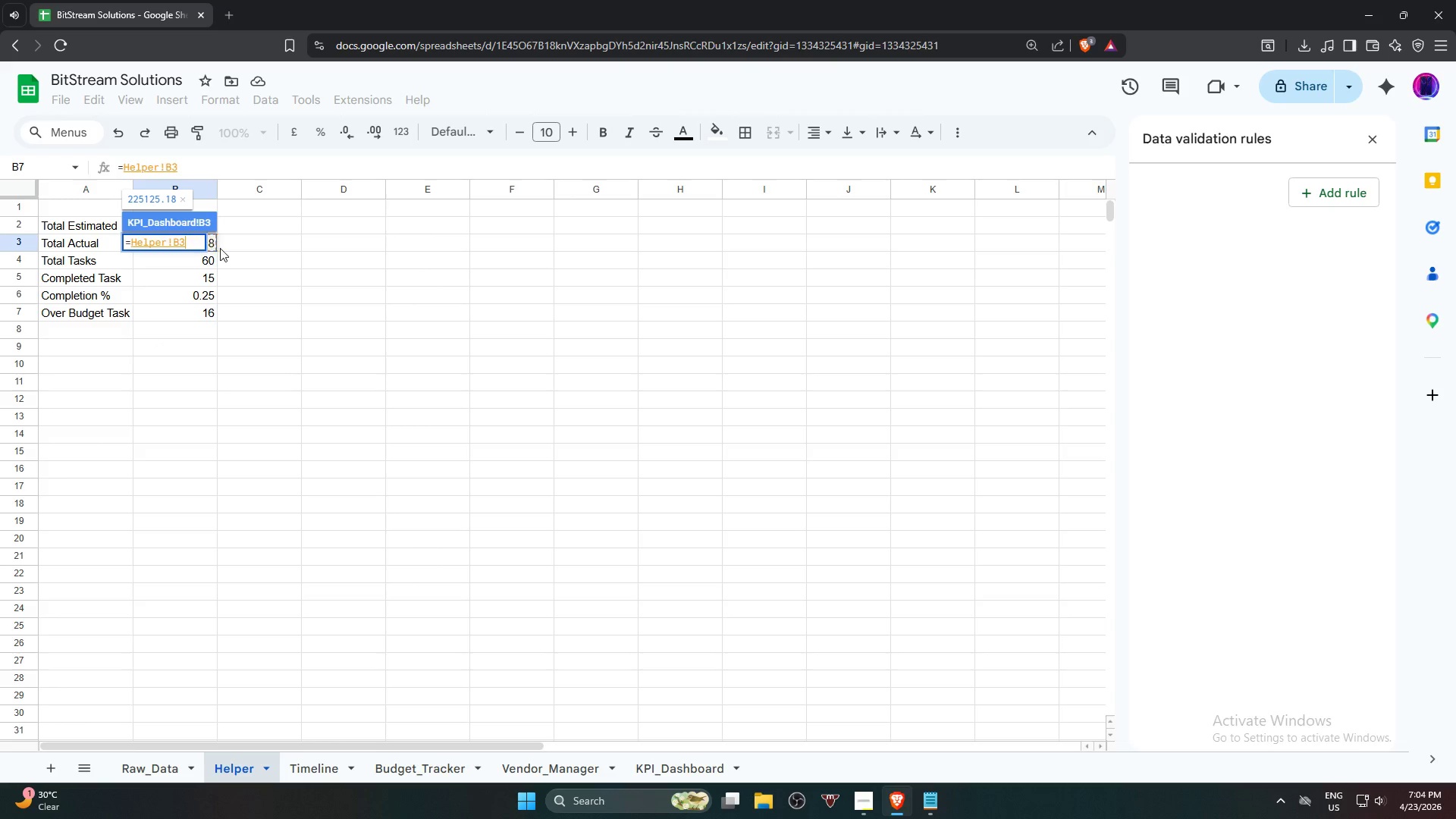 
wait(8.53)
 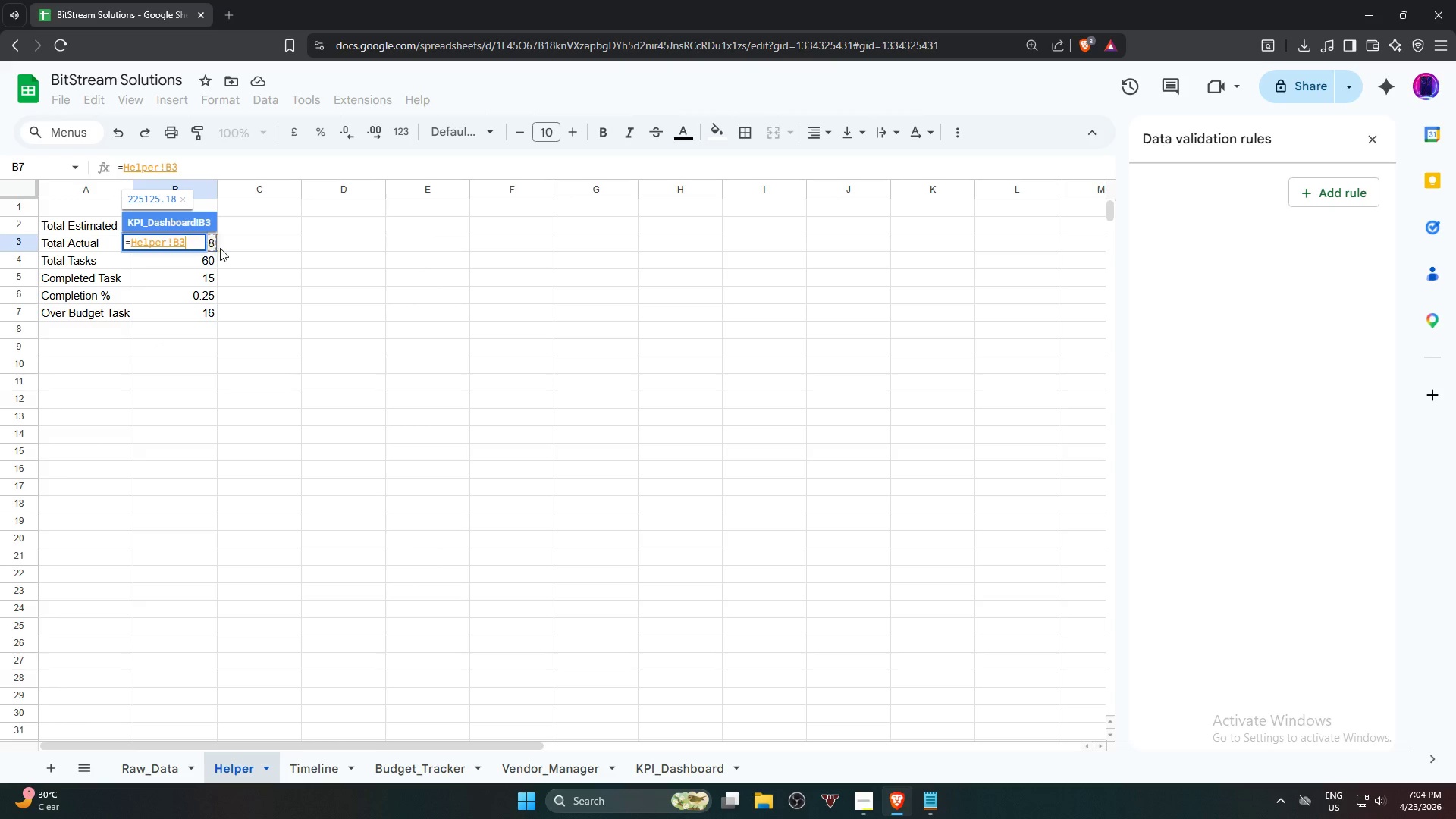 
key(Slash)
 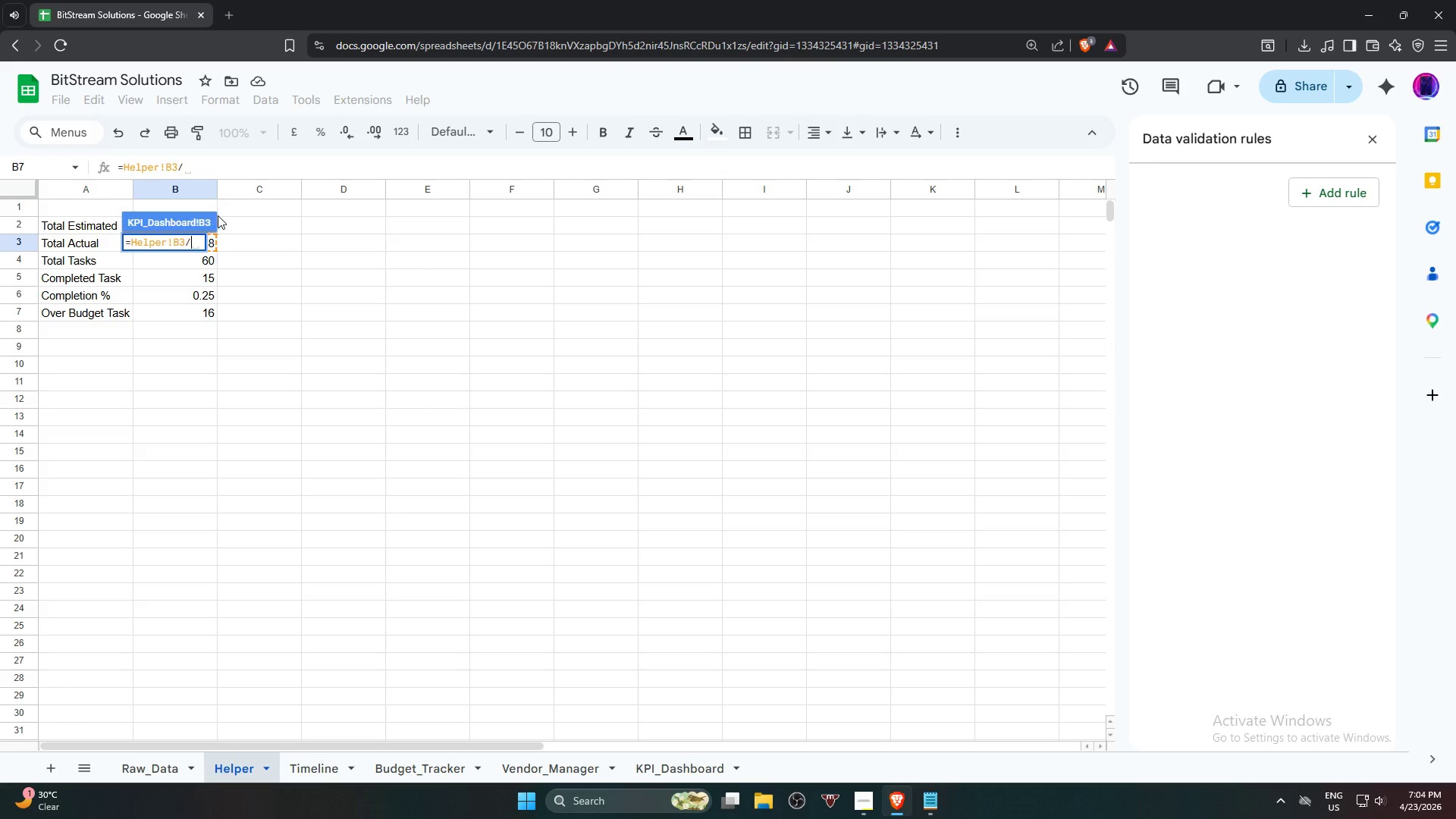 
wait(6.09)
 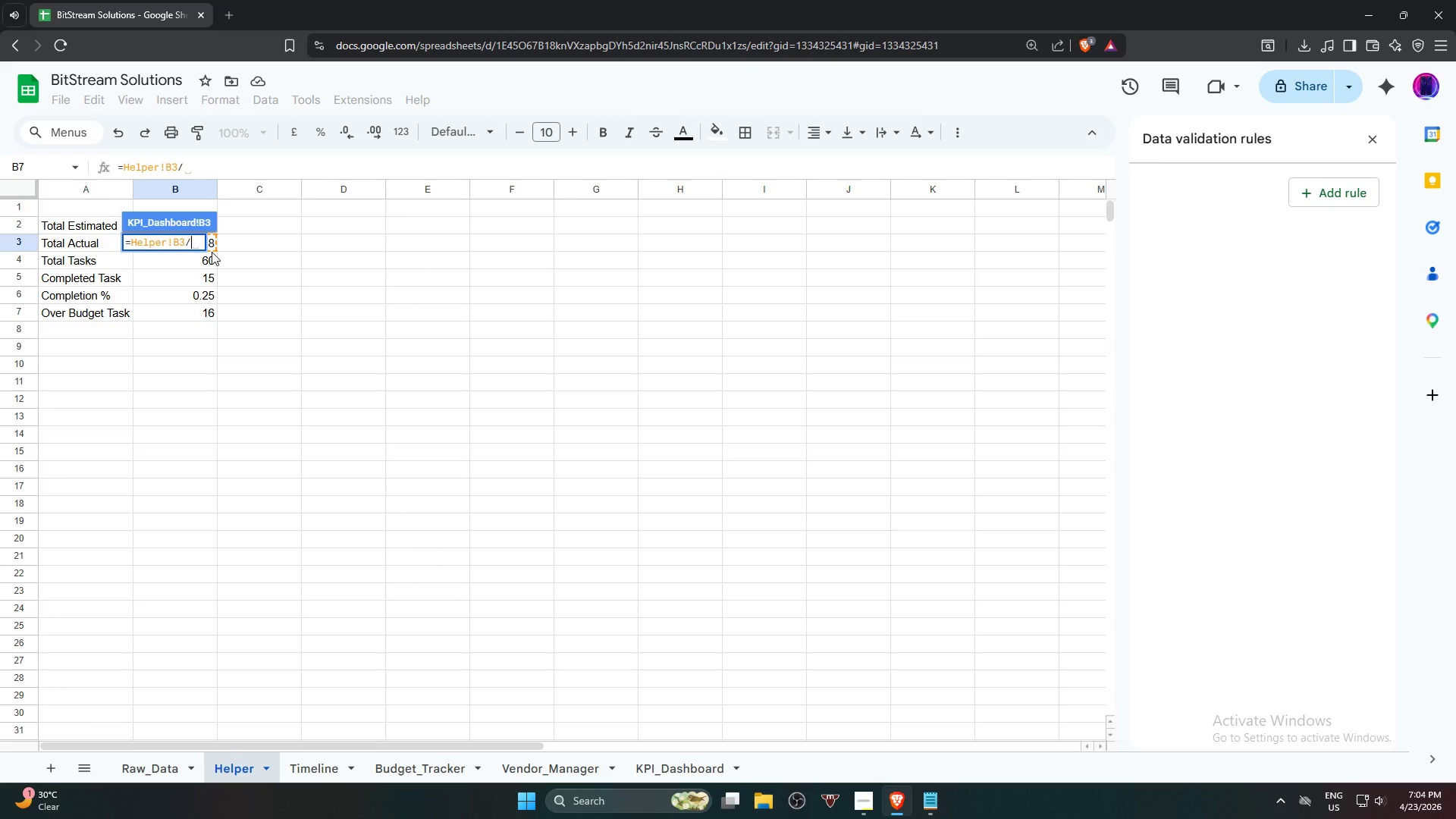 
left_click([242, 168])
 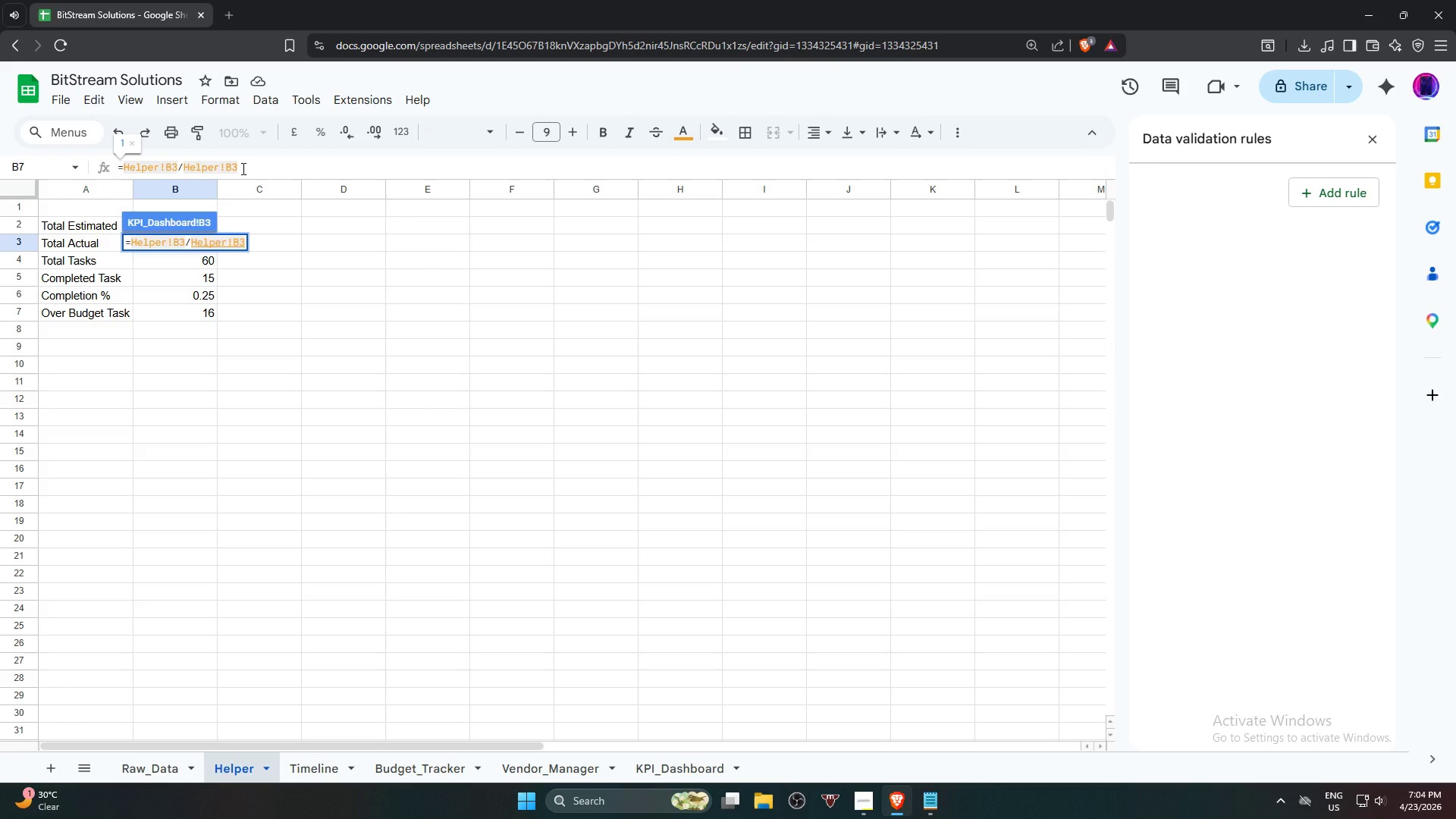 
key(Backspace)
 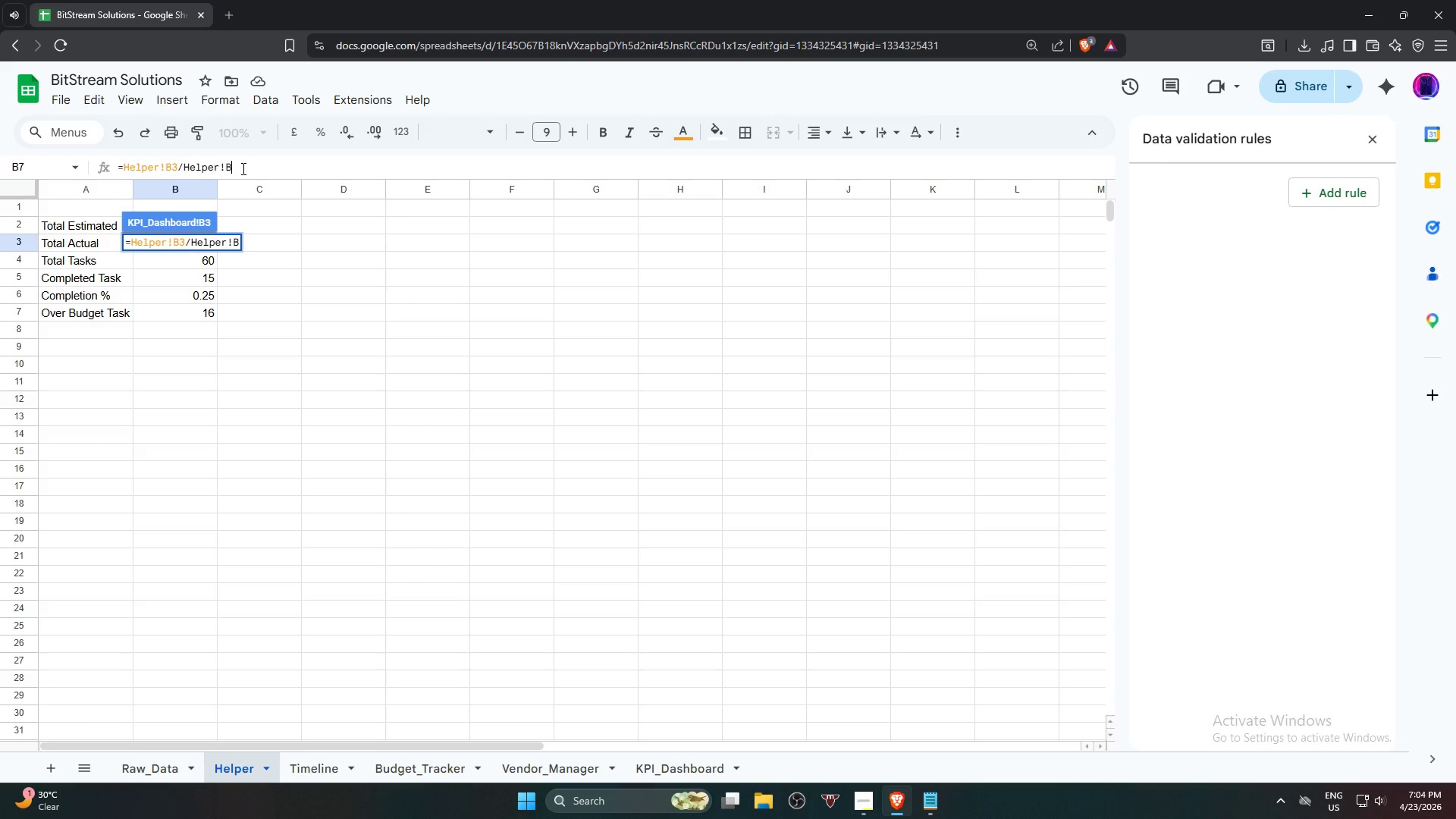 
key(2)
 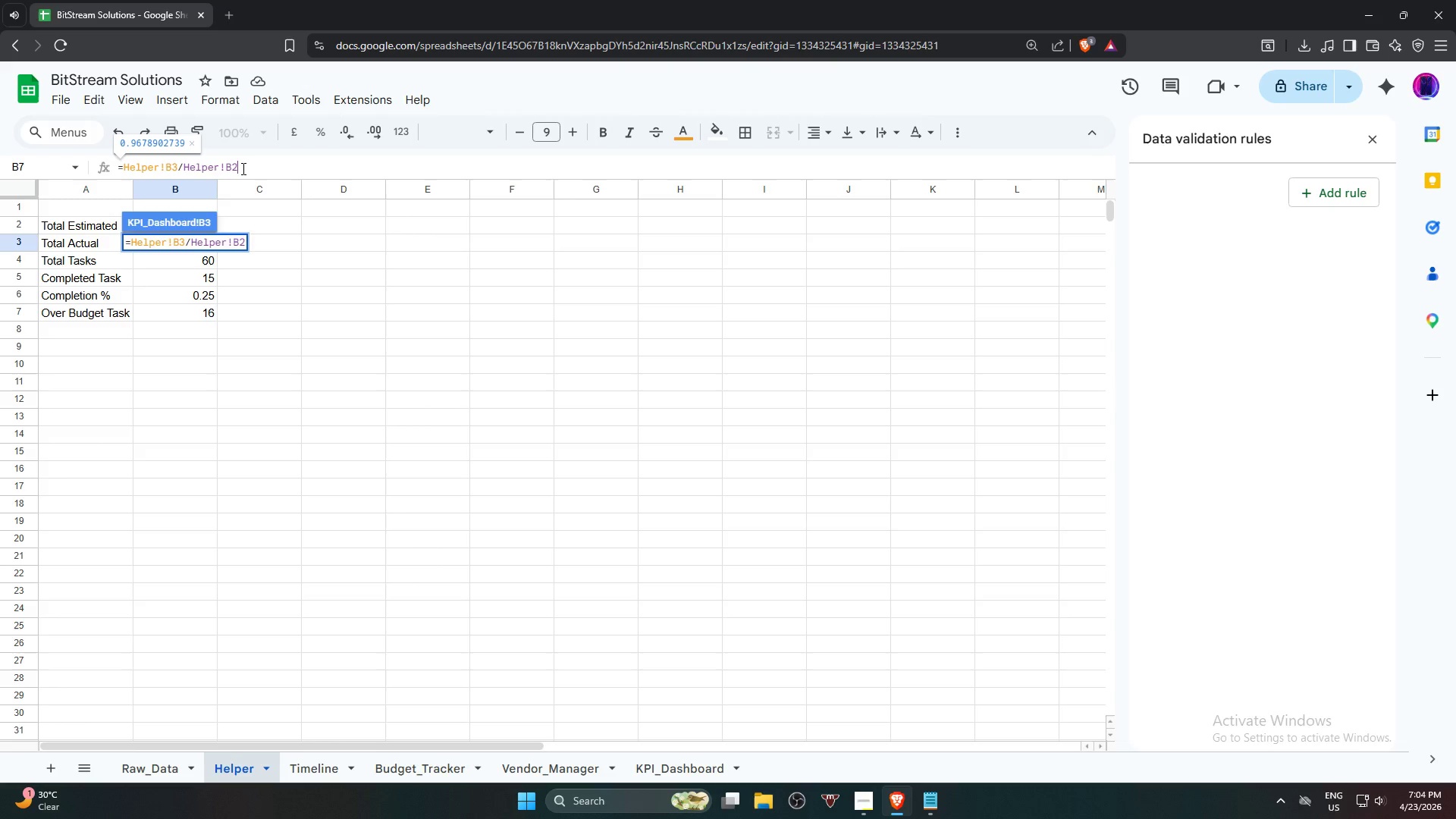 
wait(7.02)
 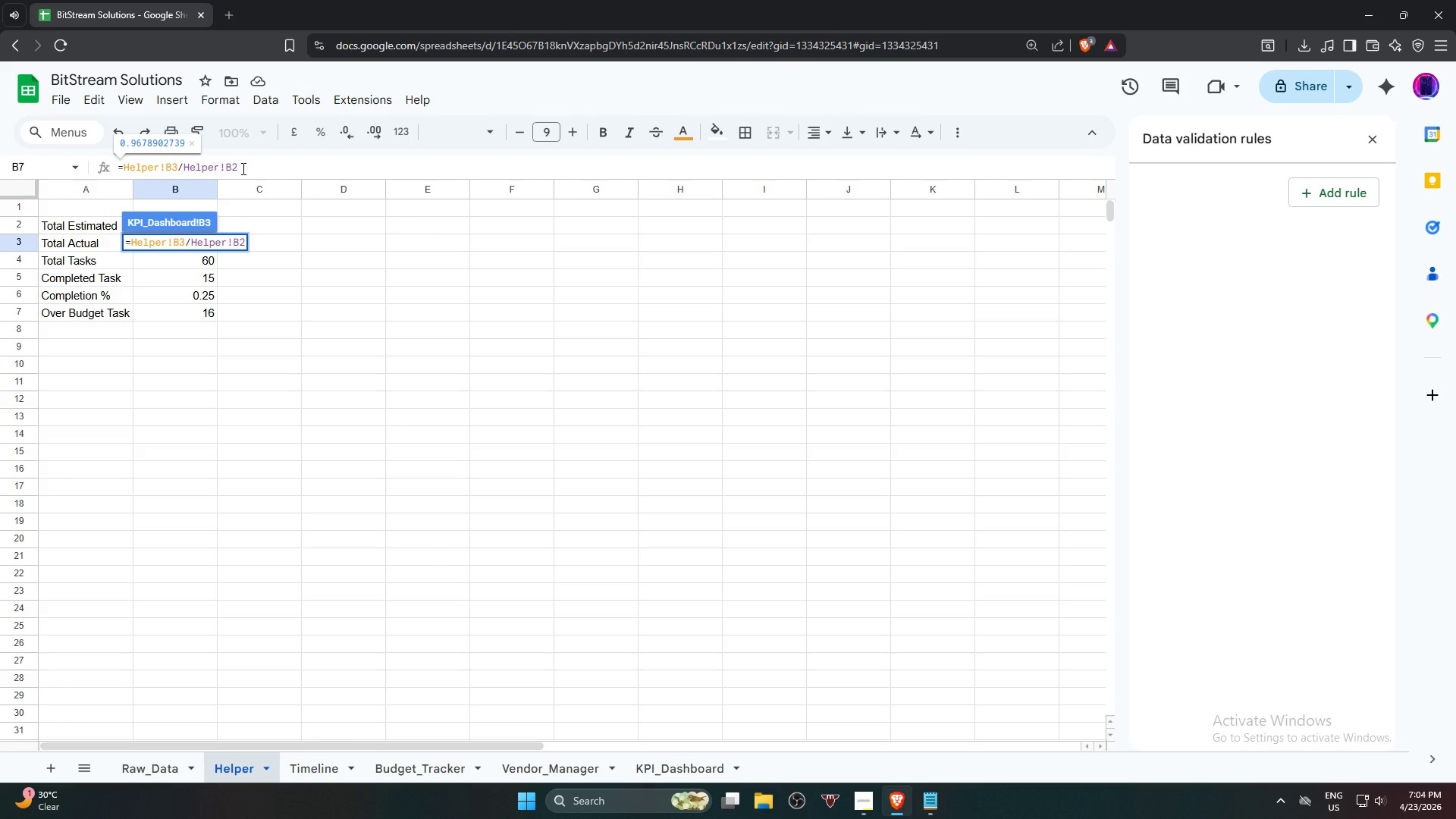 
key(NumpadEnter)
 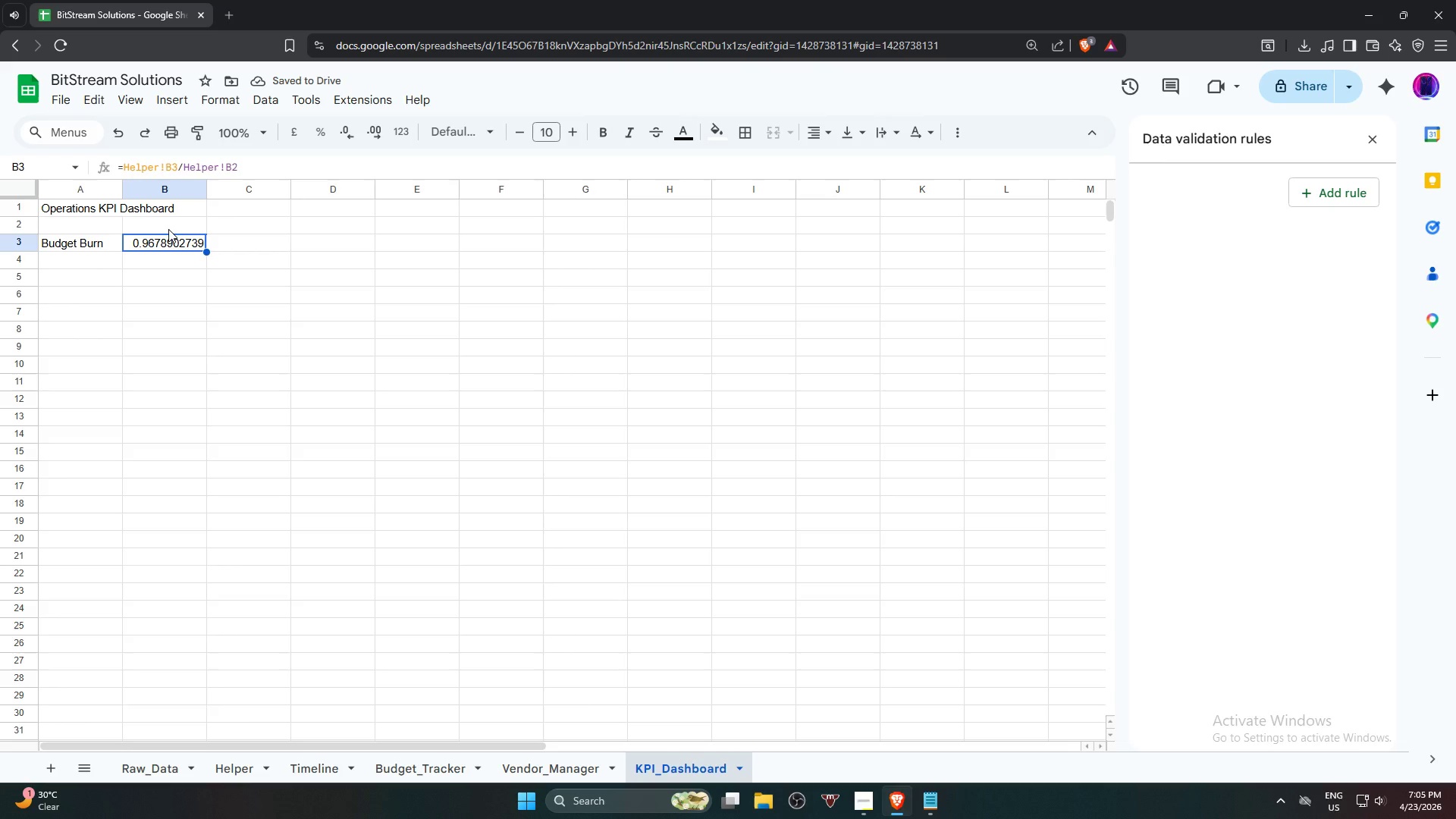 
wait(10.11)
 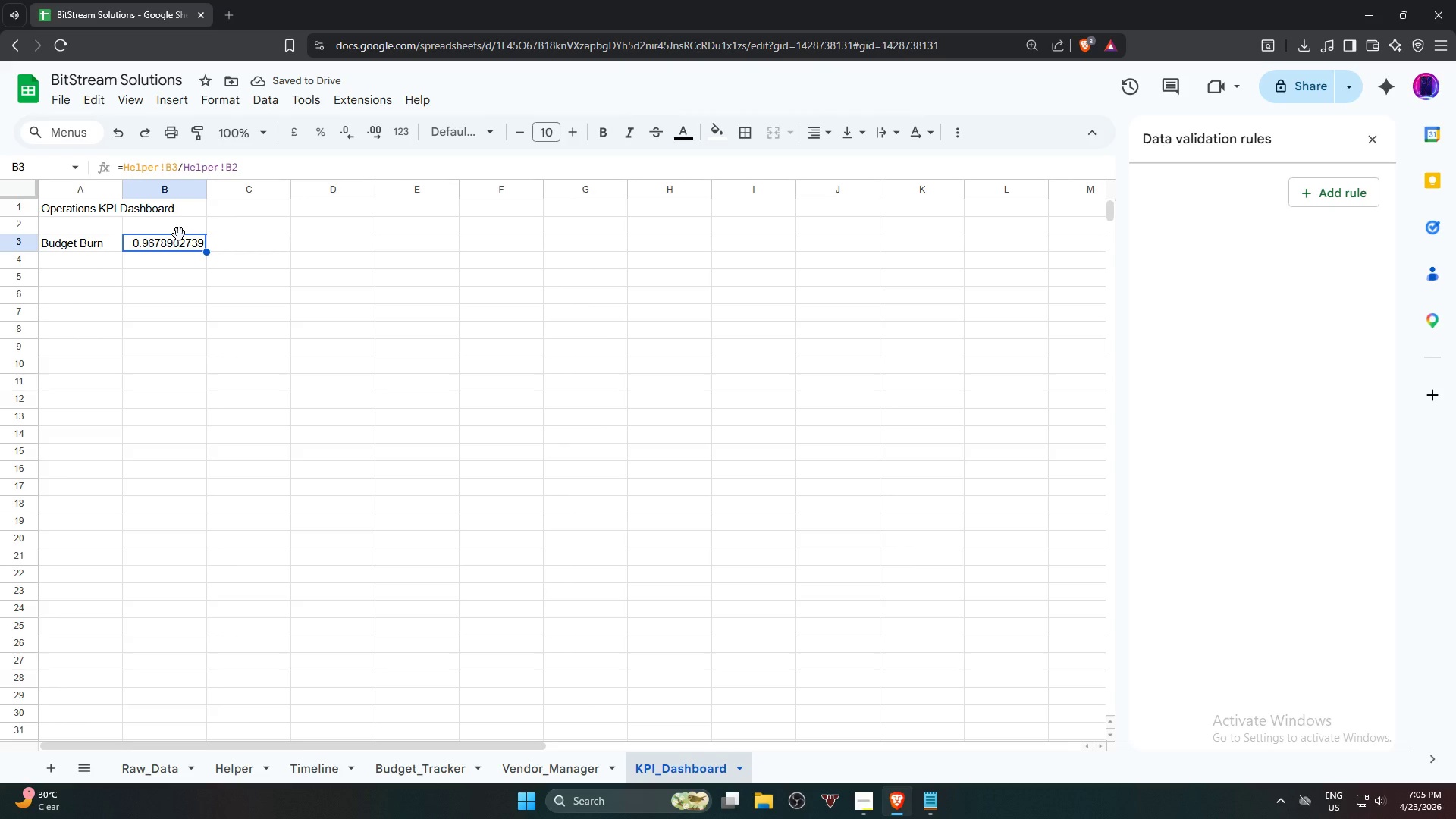 
type(Conm)
key(Backspace)
key(Backspace)
type(mpletion Rate)
 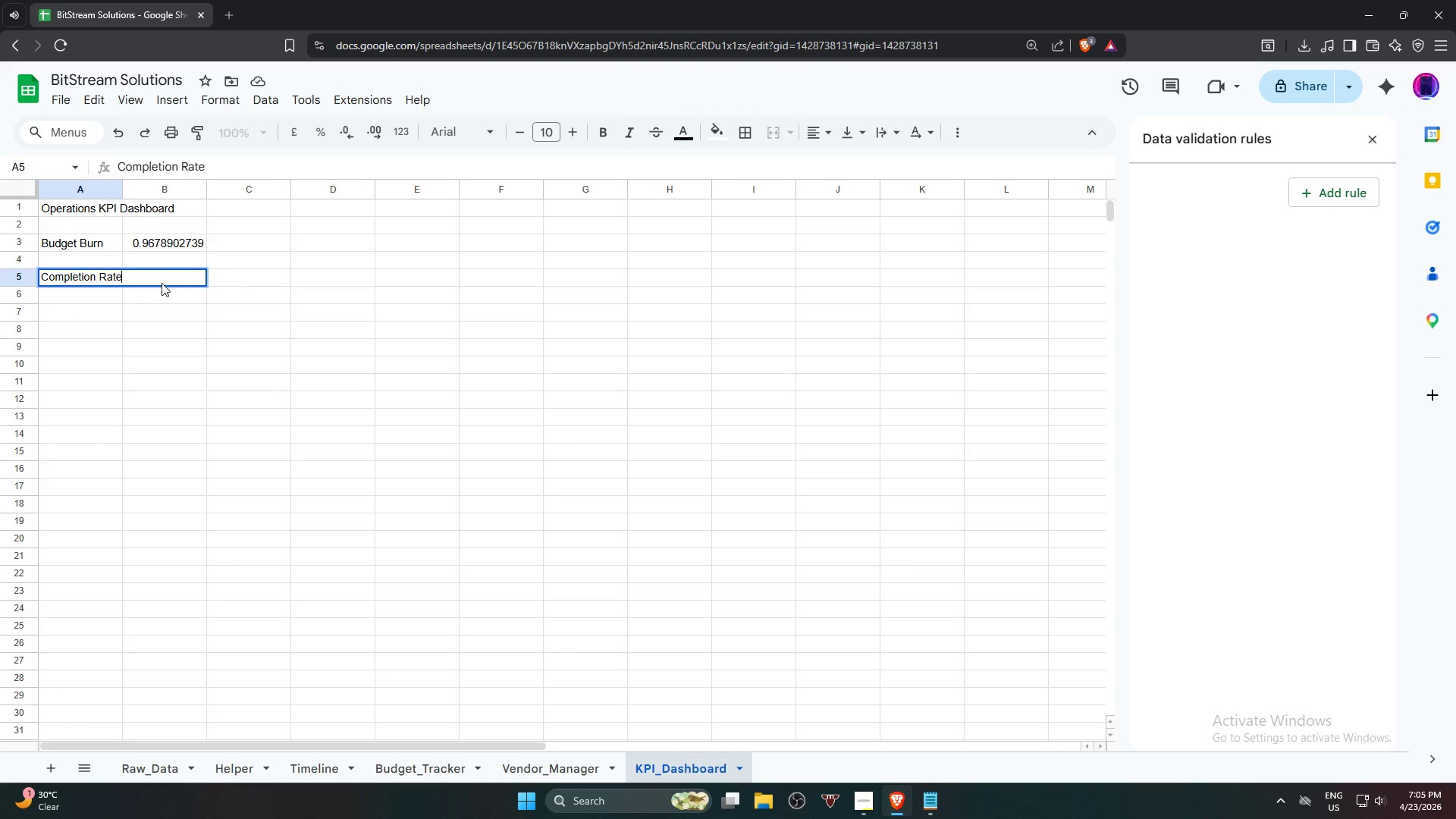 
key(ArrowRight)
 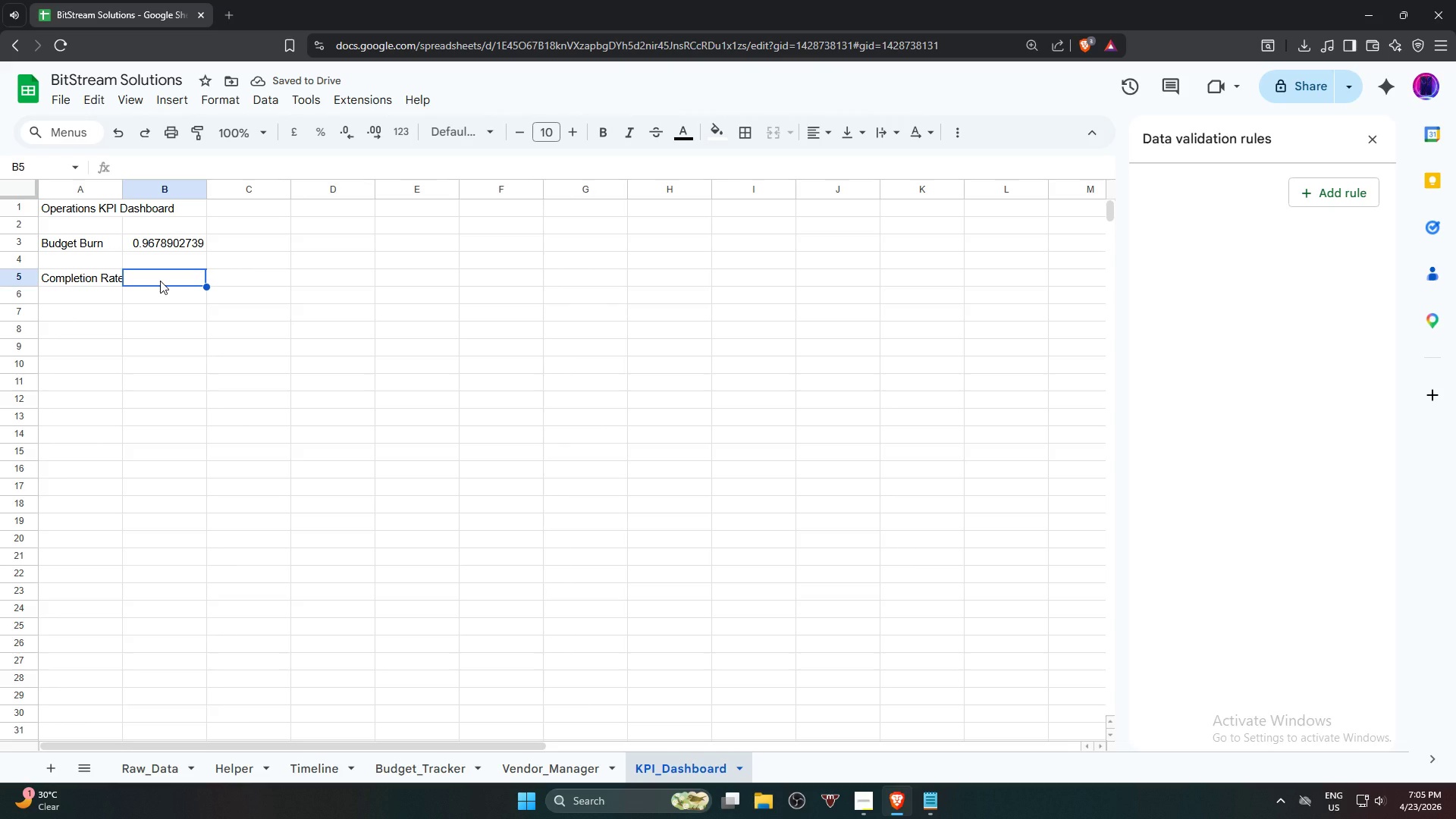 
wait(9.27)
 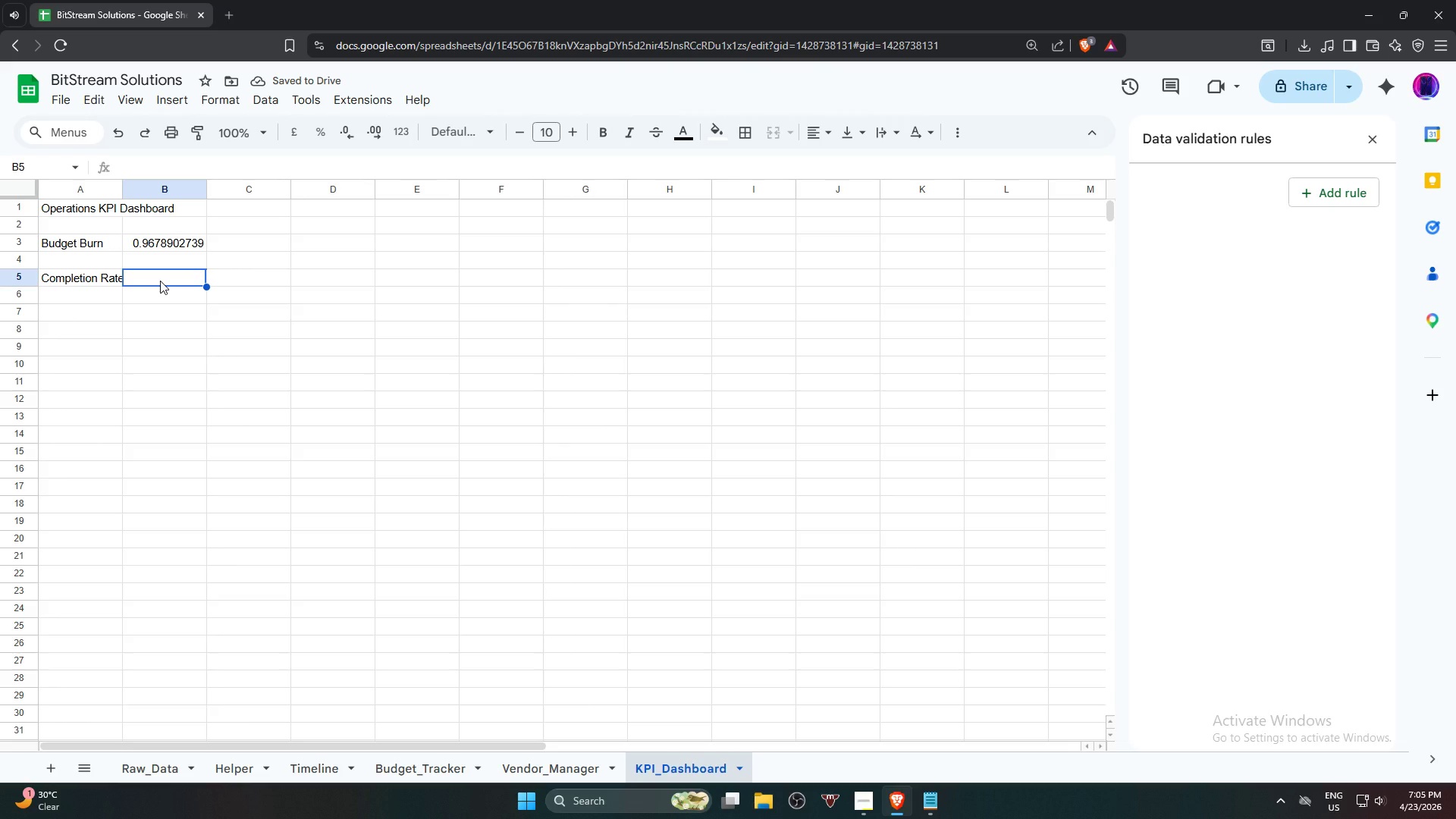 
key(Equal)
 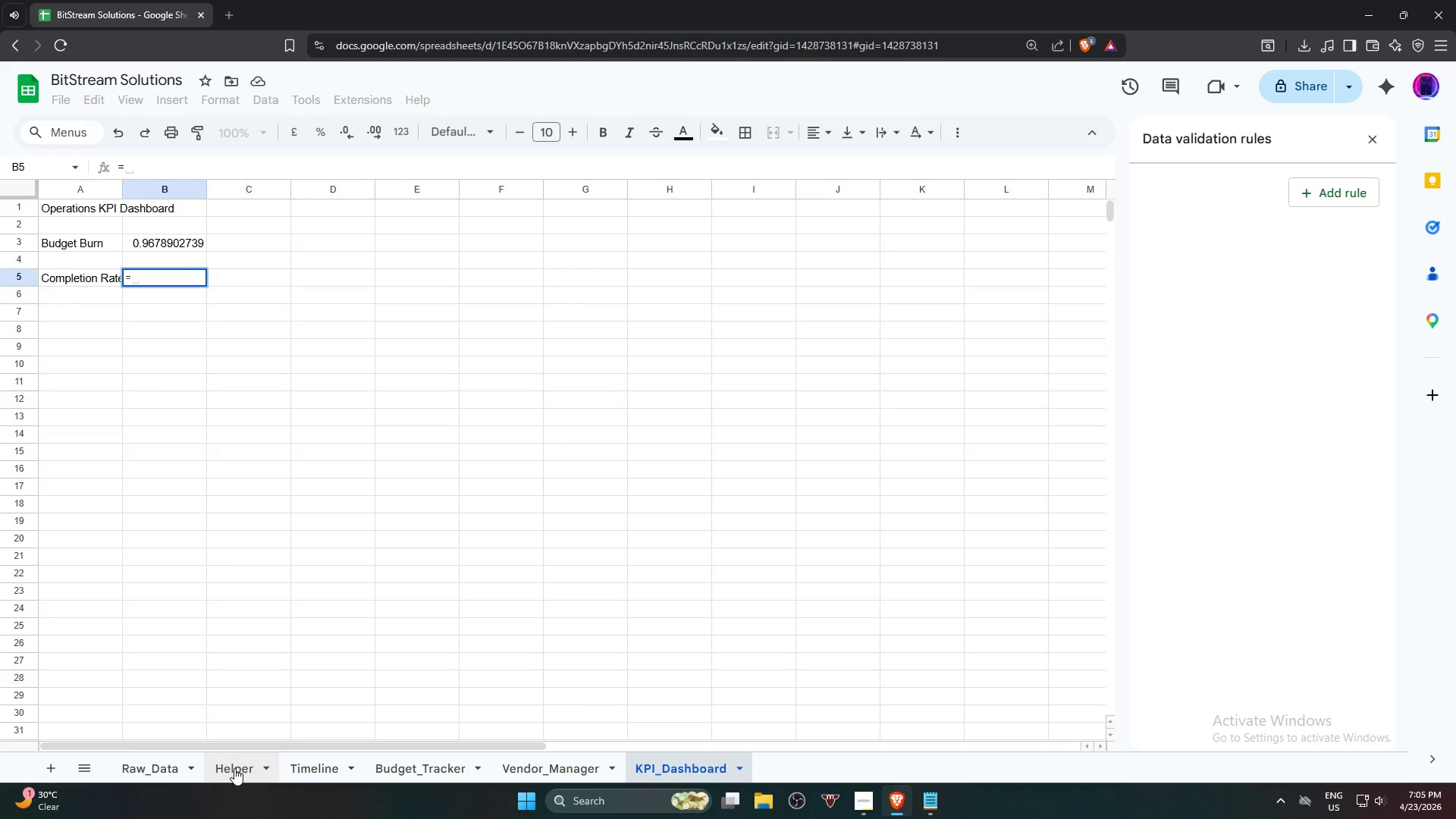 
left_click([234, 768])
 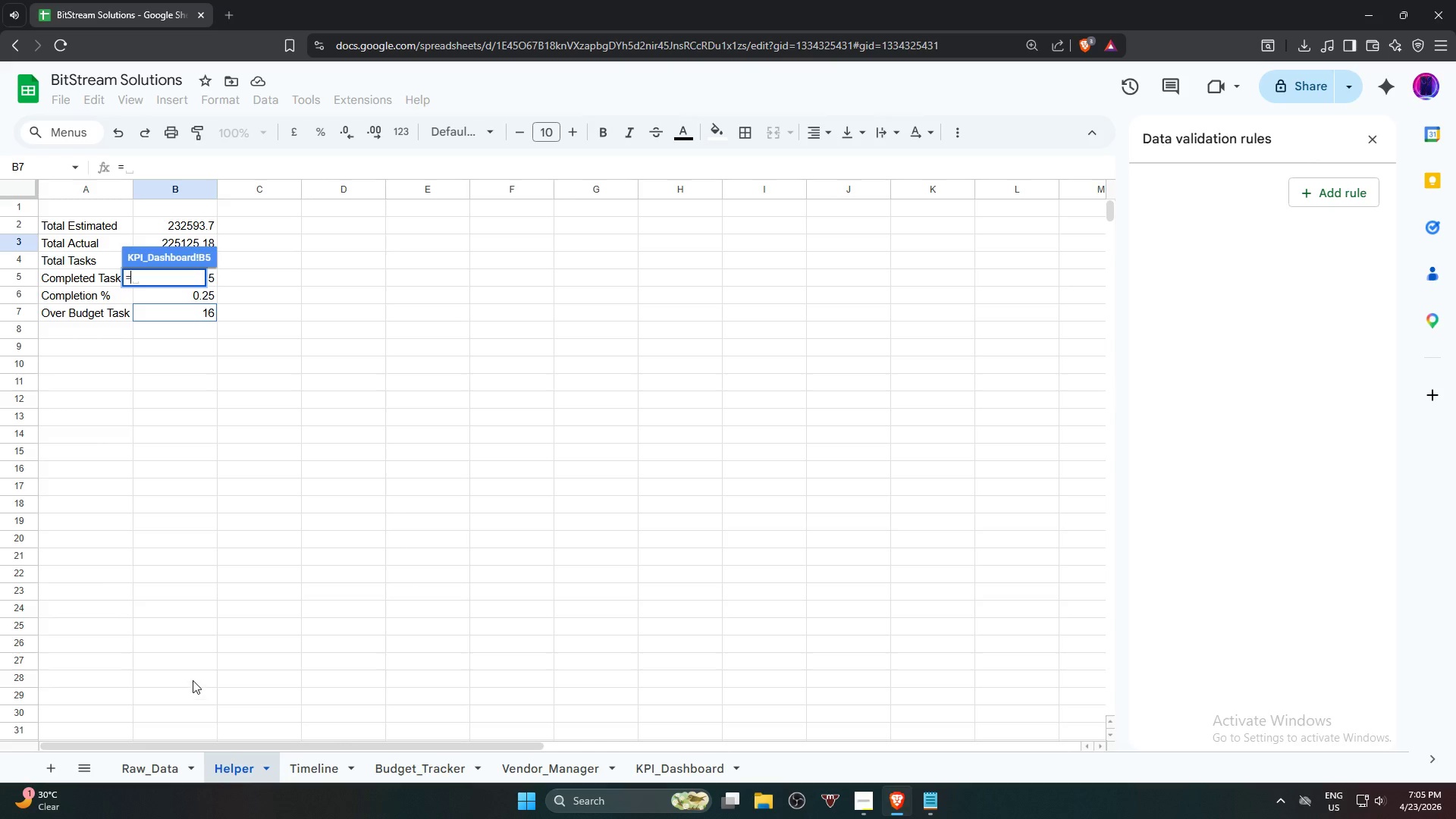 
wait(8.72)
 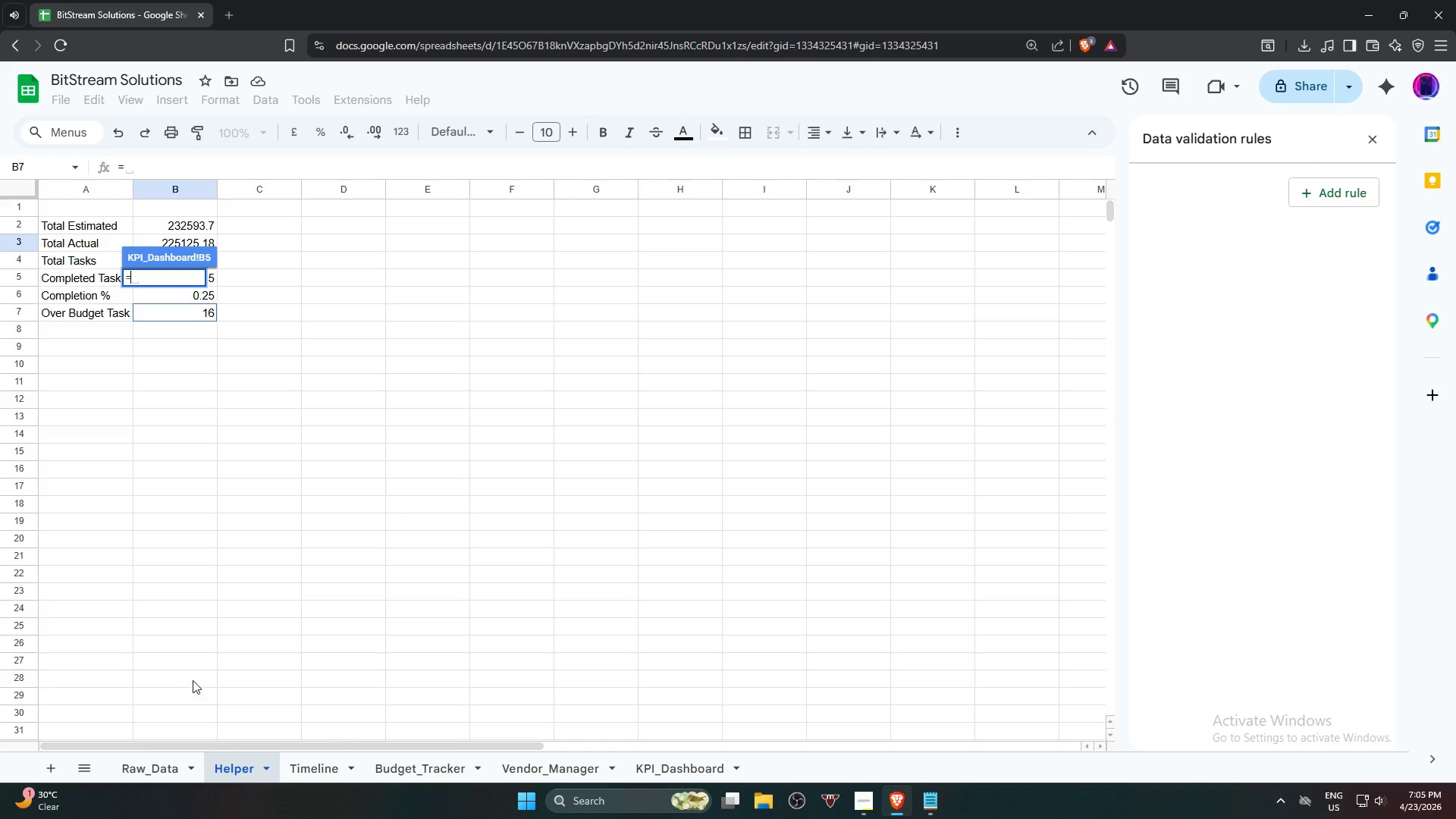 
left_click([171, 299])
 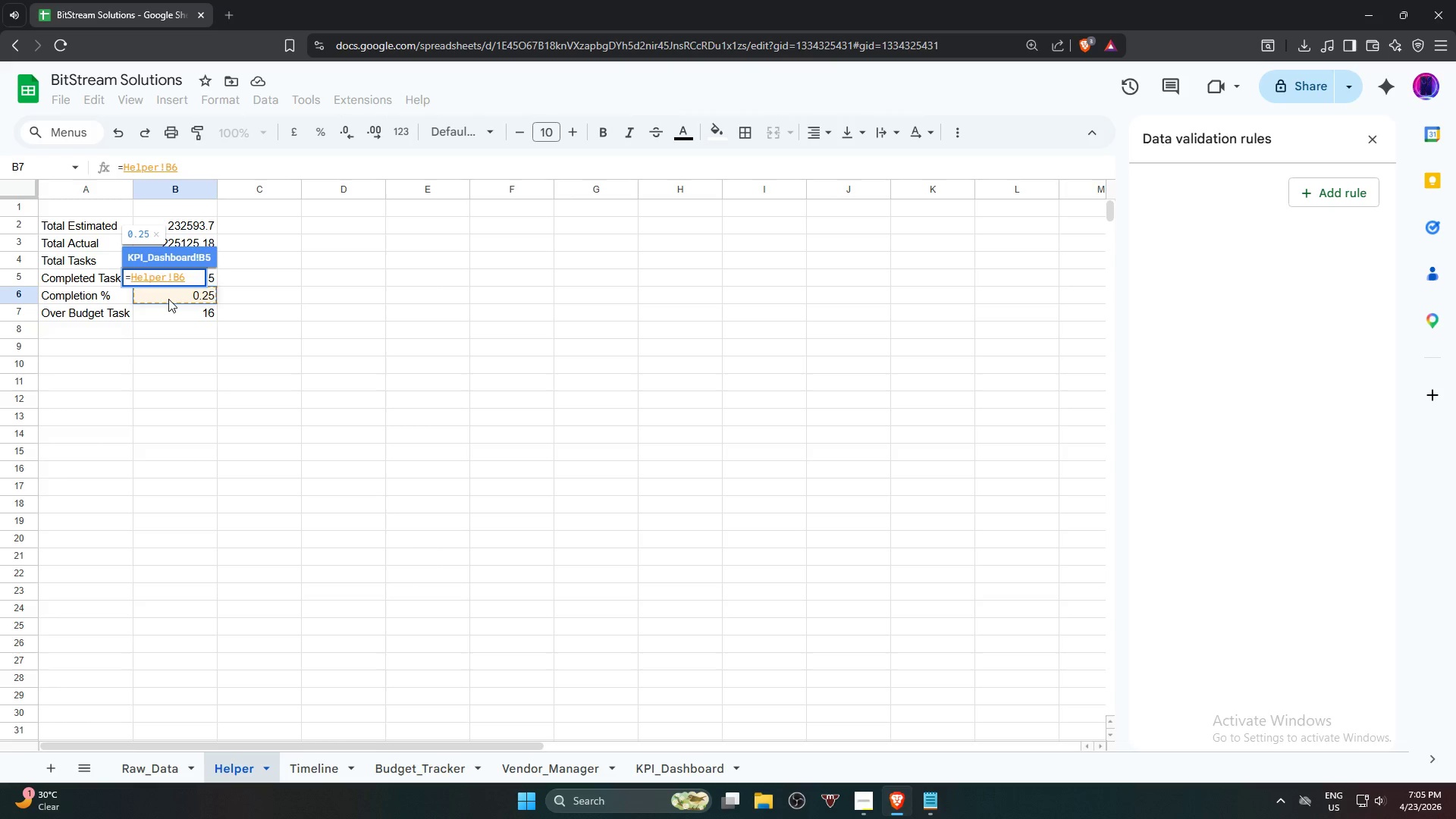 
key(NumpadEnter)
 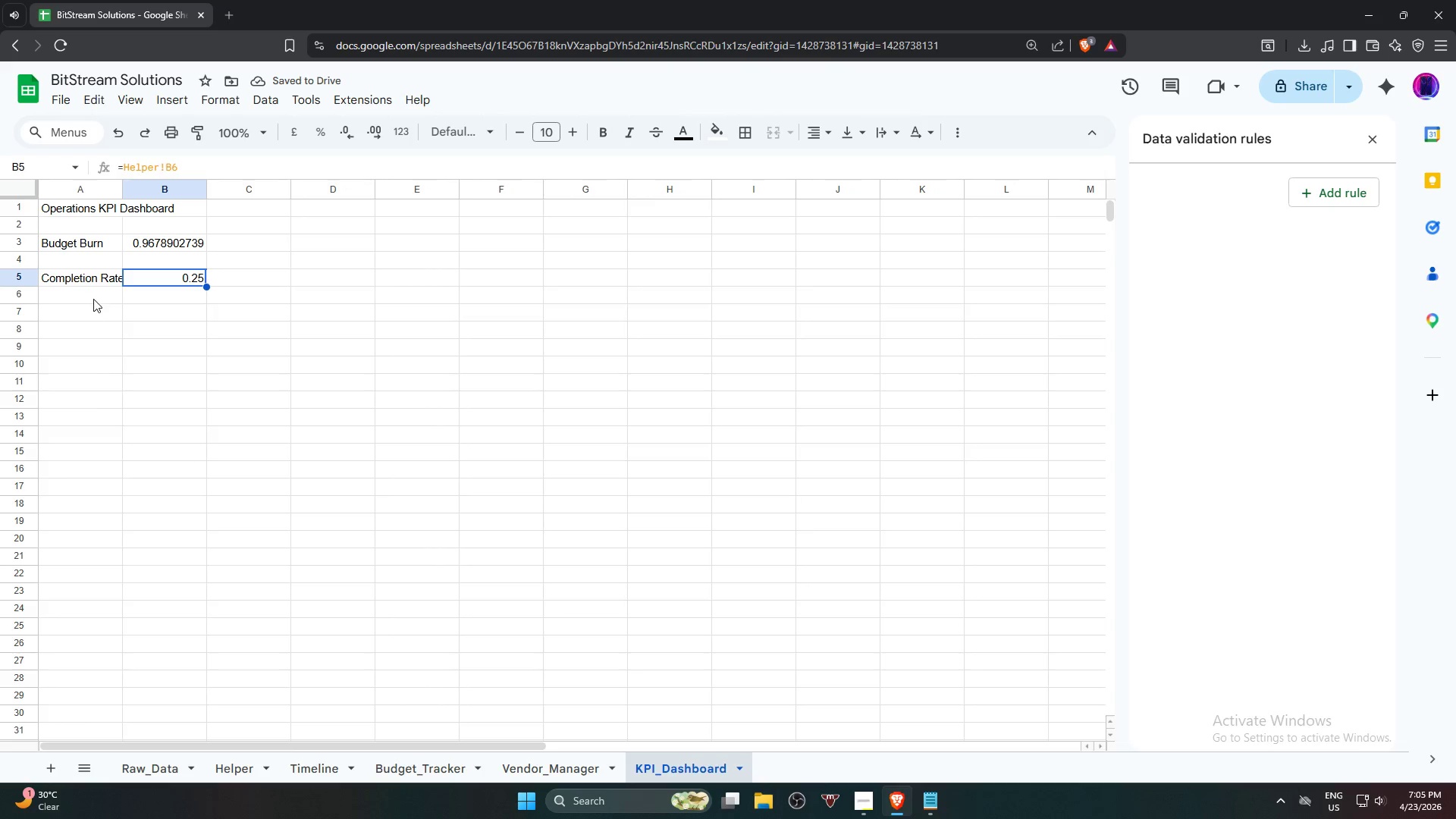 
left_click([98, 307])
 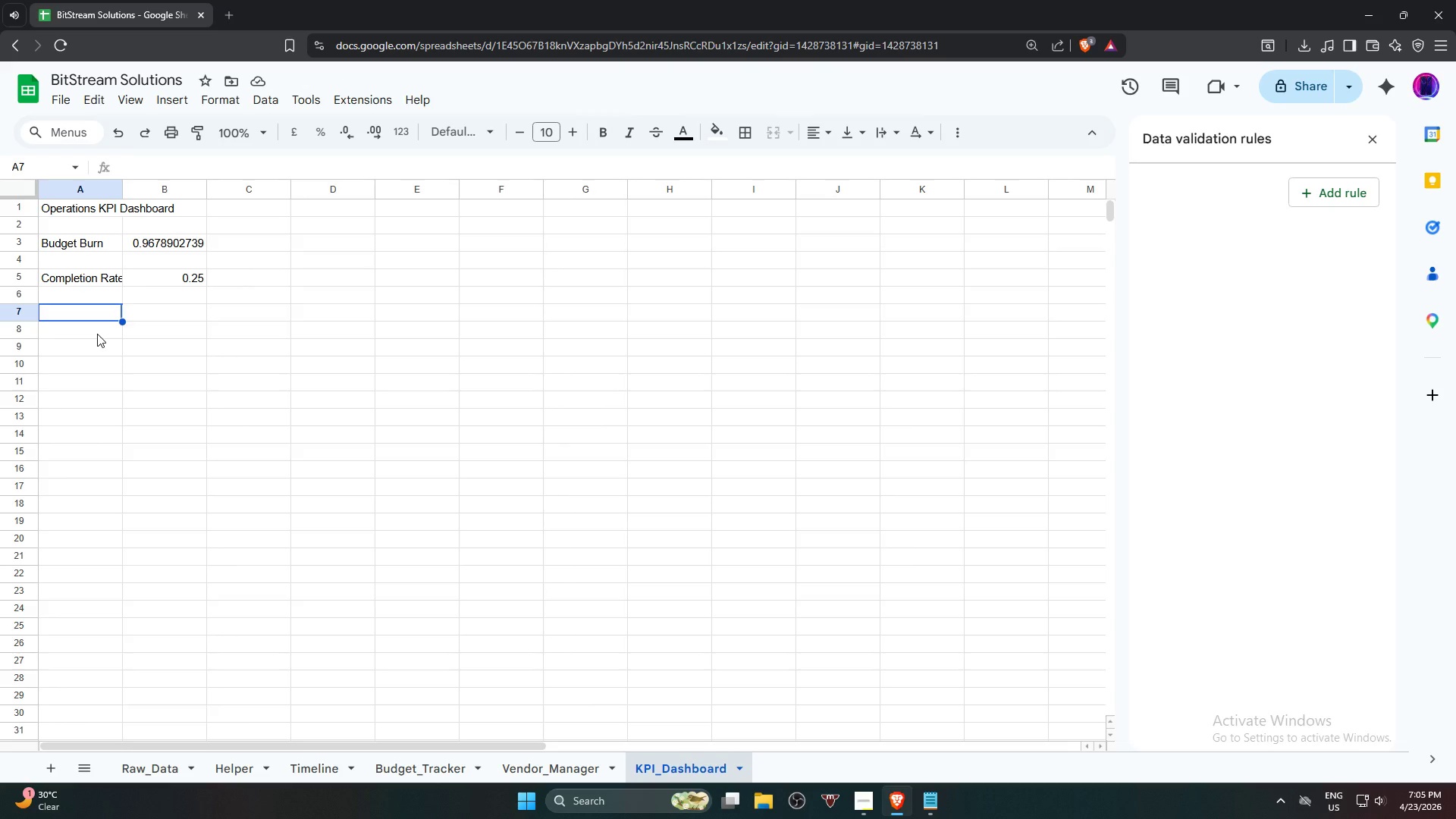 
type(Over Budget Task)
 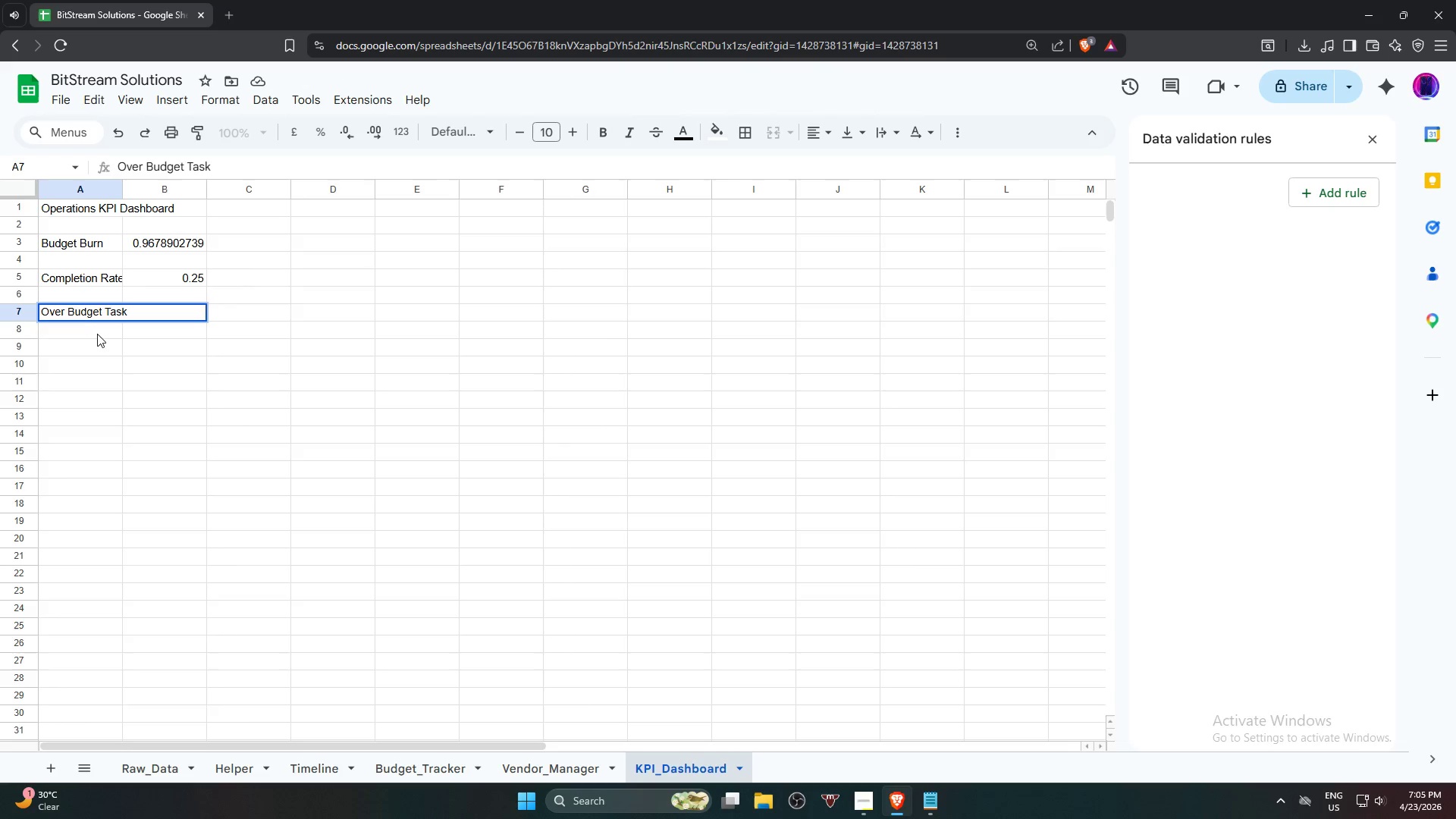 
left_click([178, 409])
 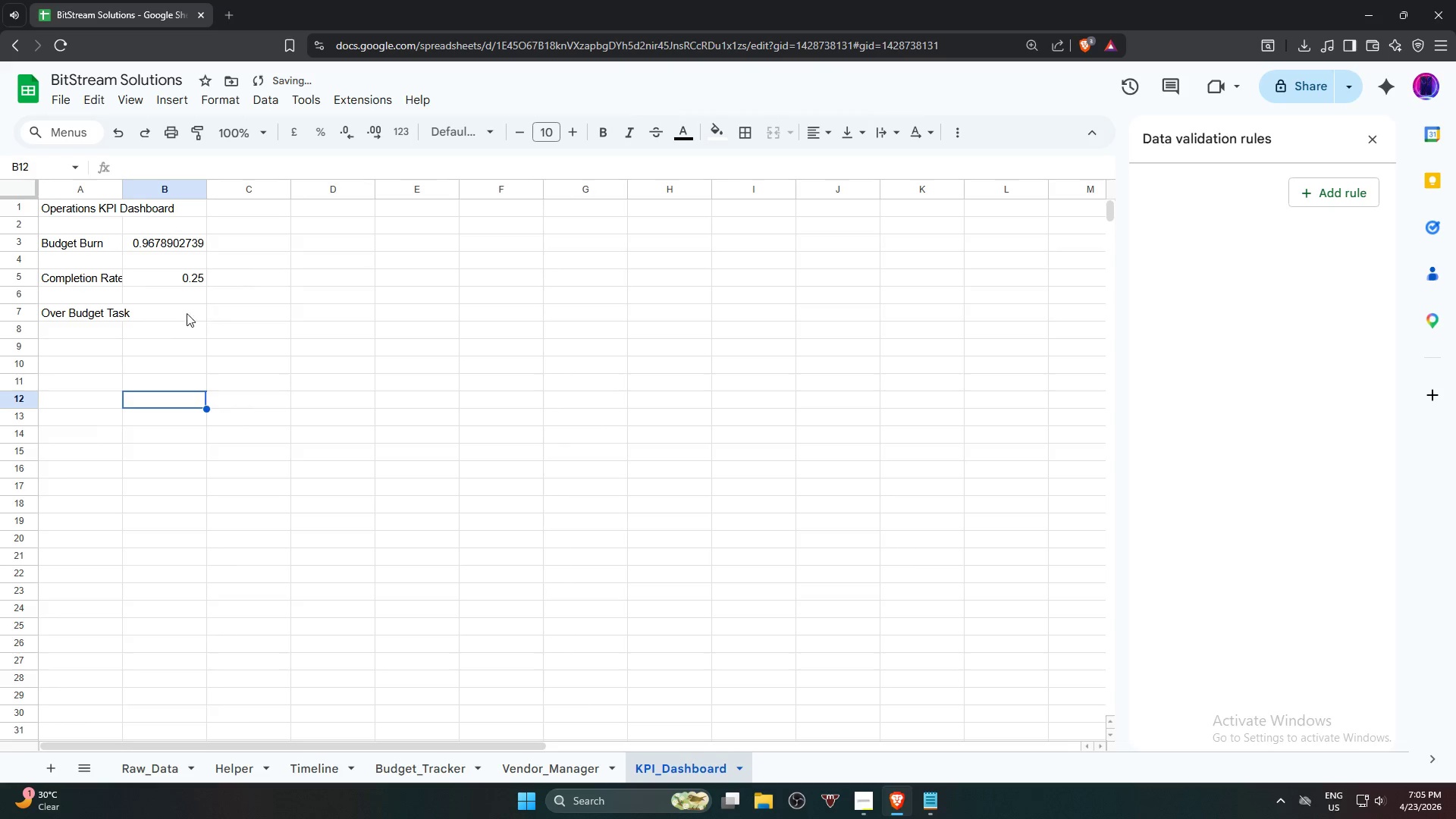 
left_click([174, 312])
 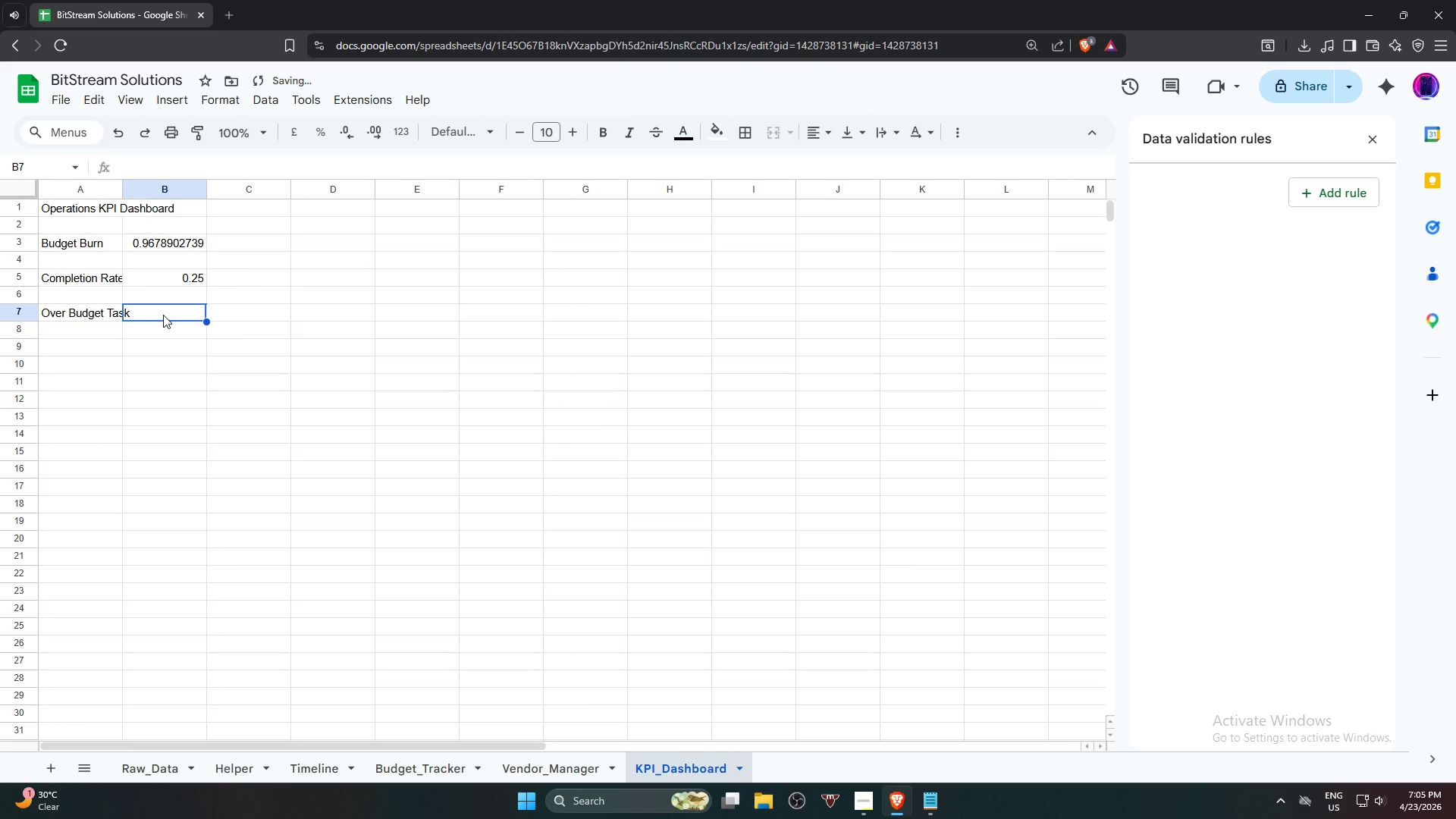 
key(Equal)
 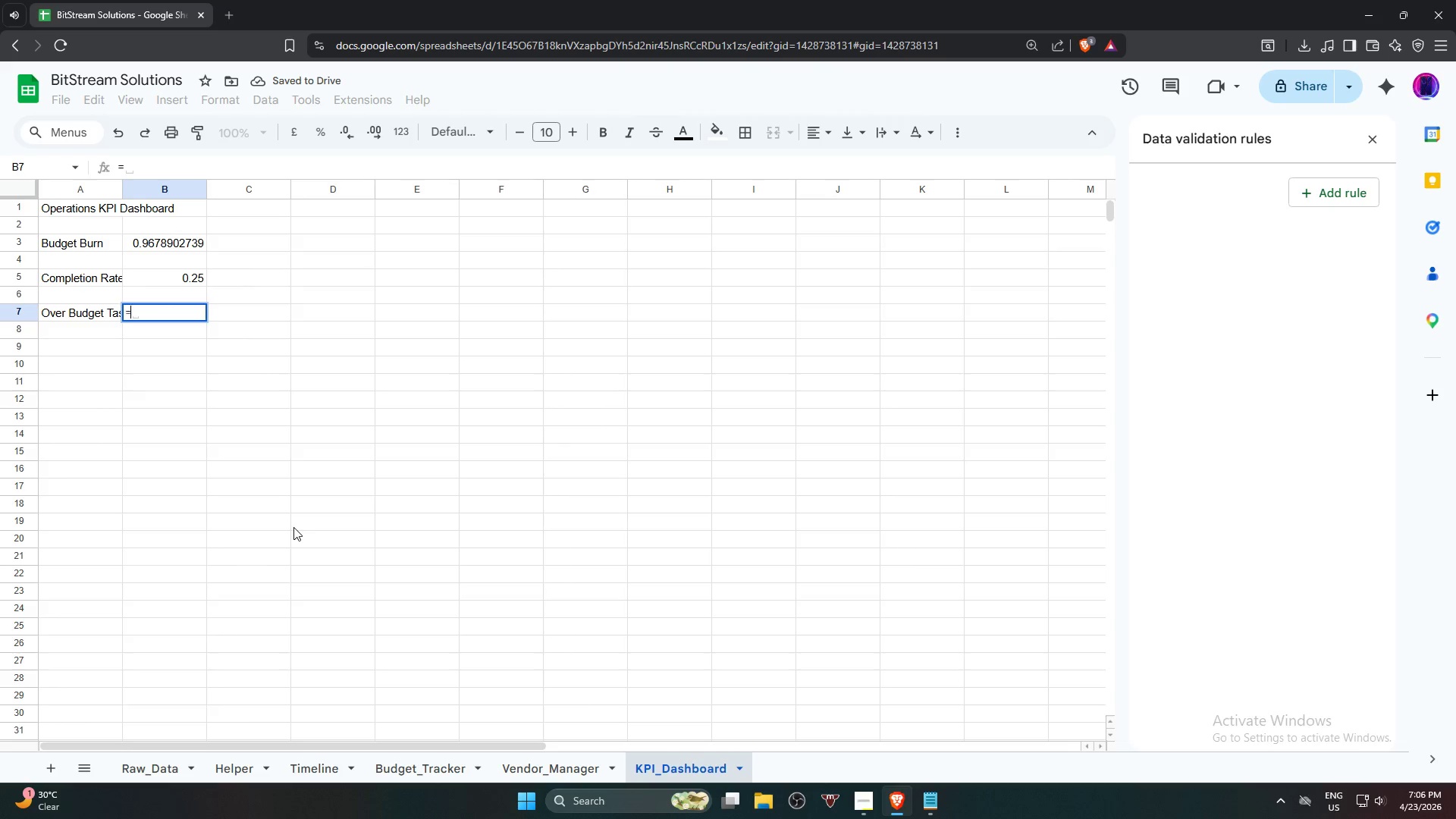 
wait(8.34)
 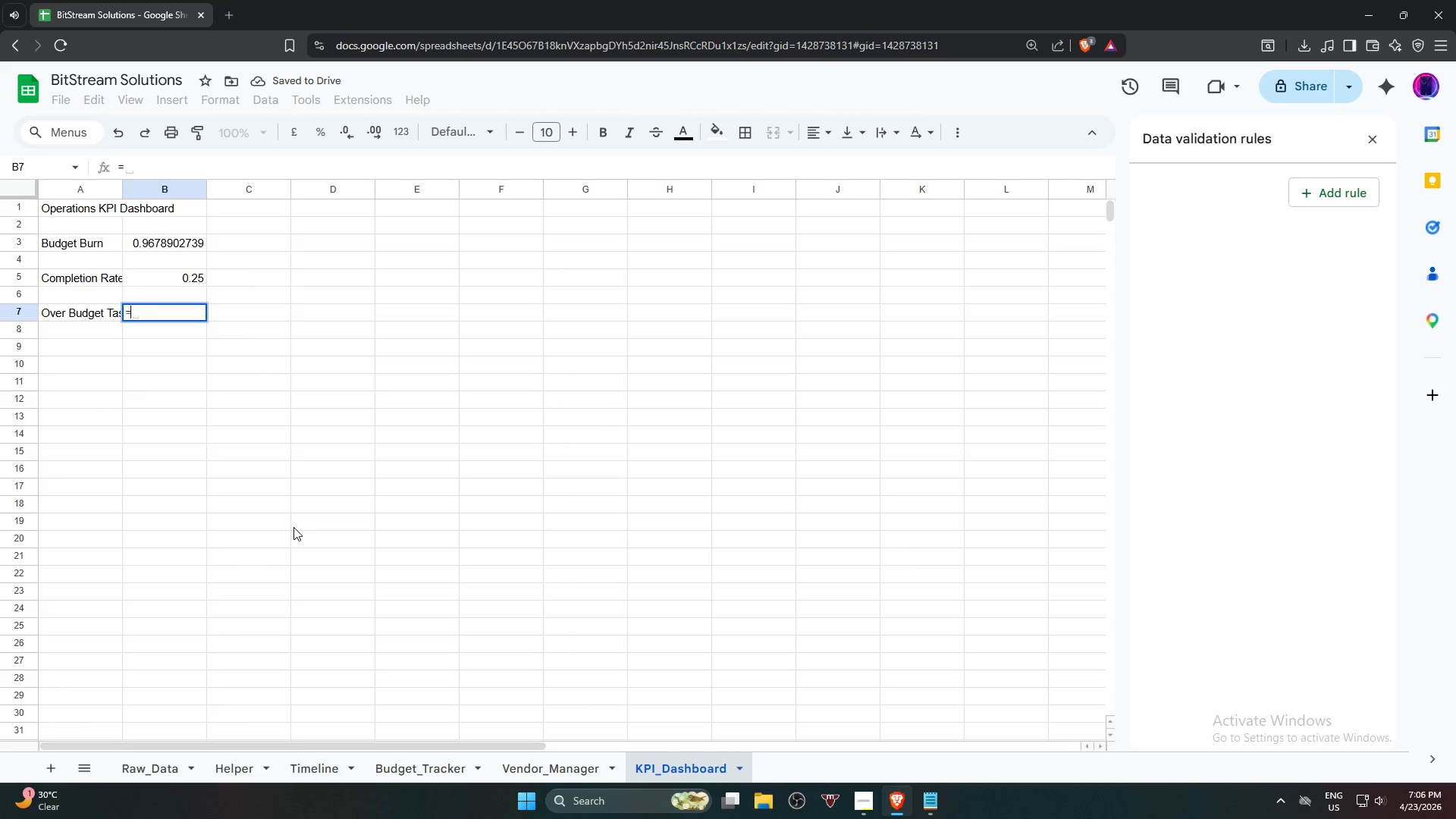 
left_click([248, 772])
 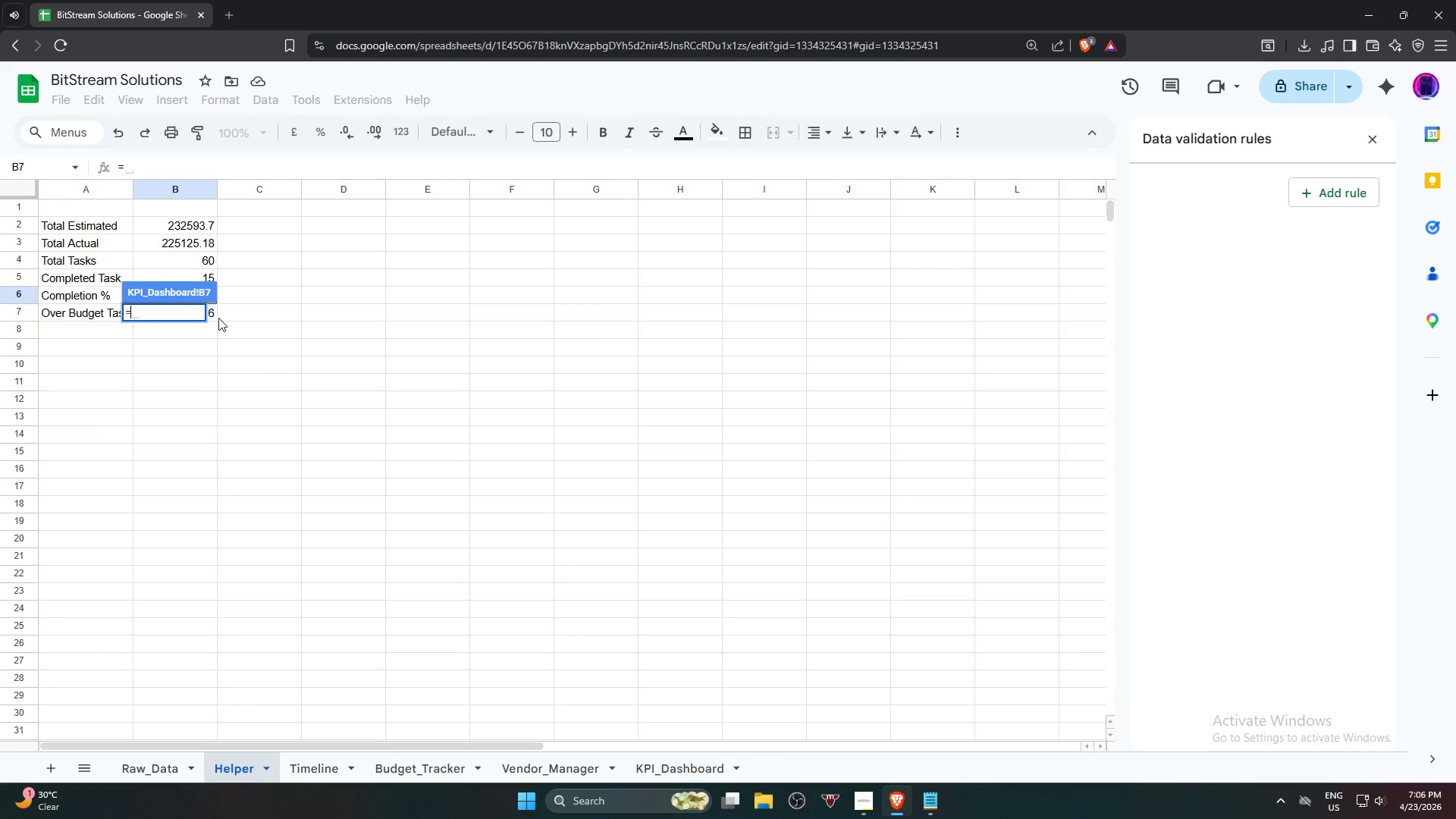 
left_click([215, 315])
 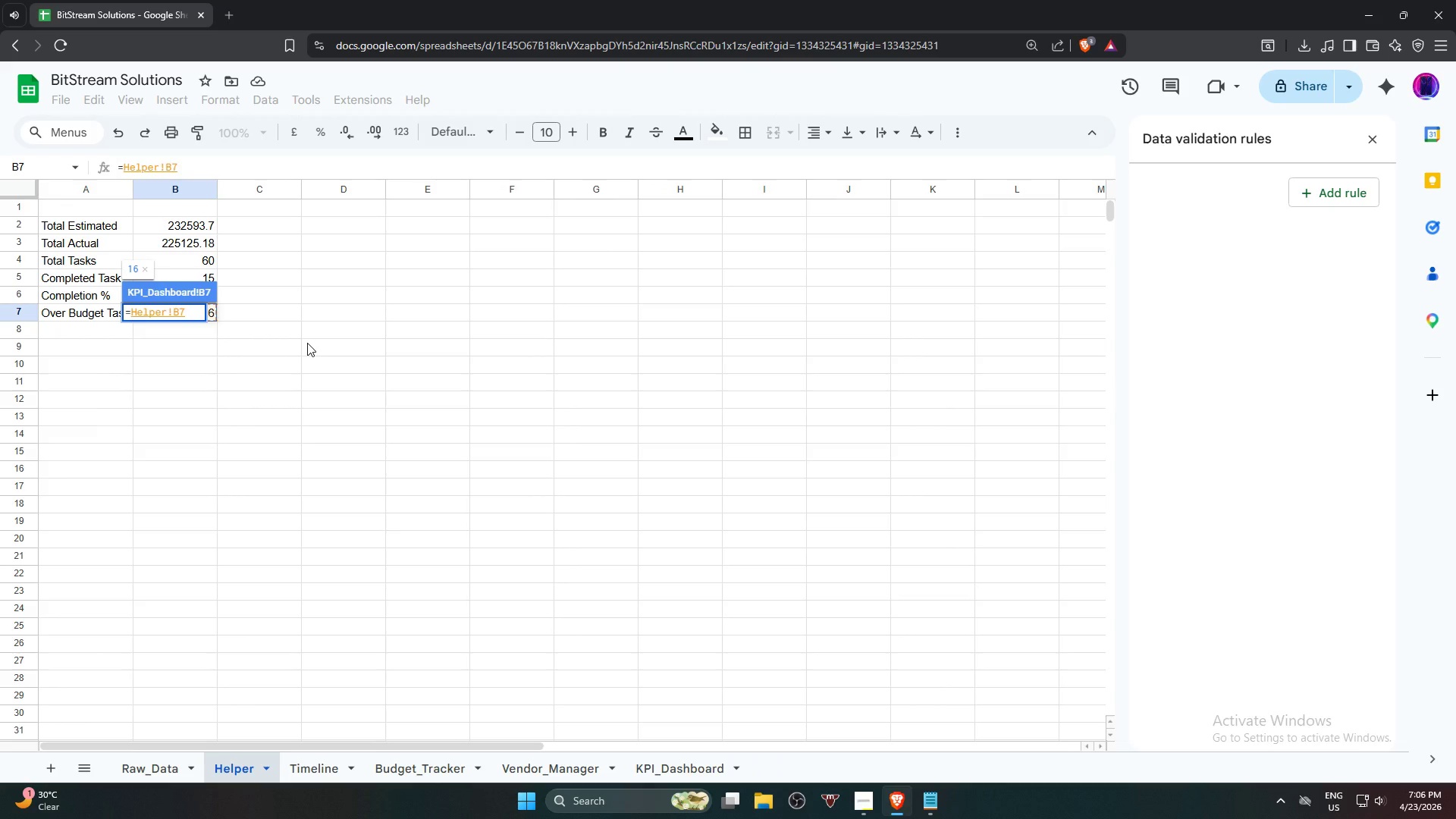 
key(NumpadEnter)
 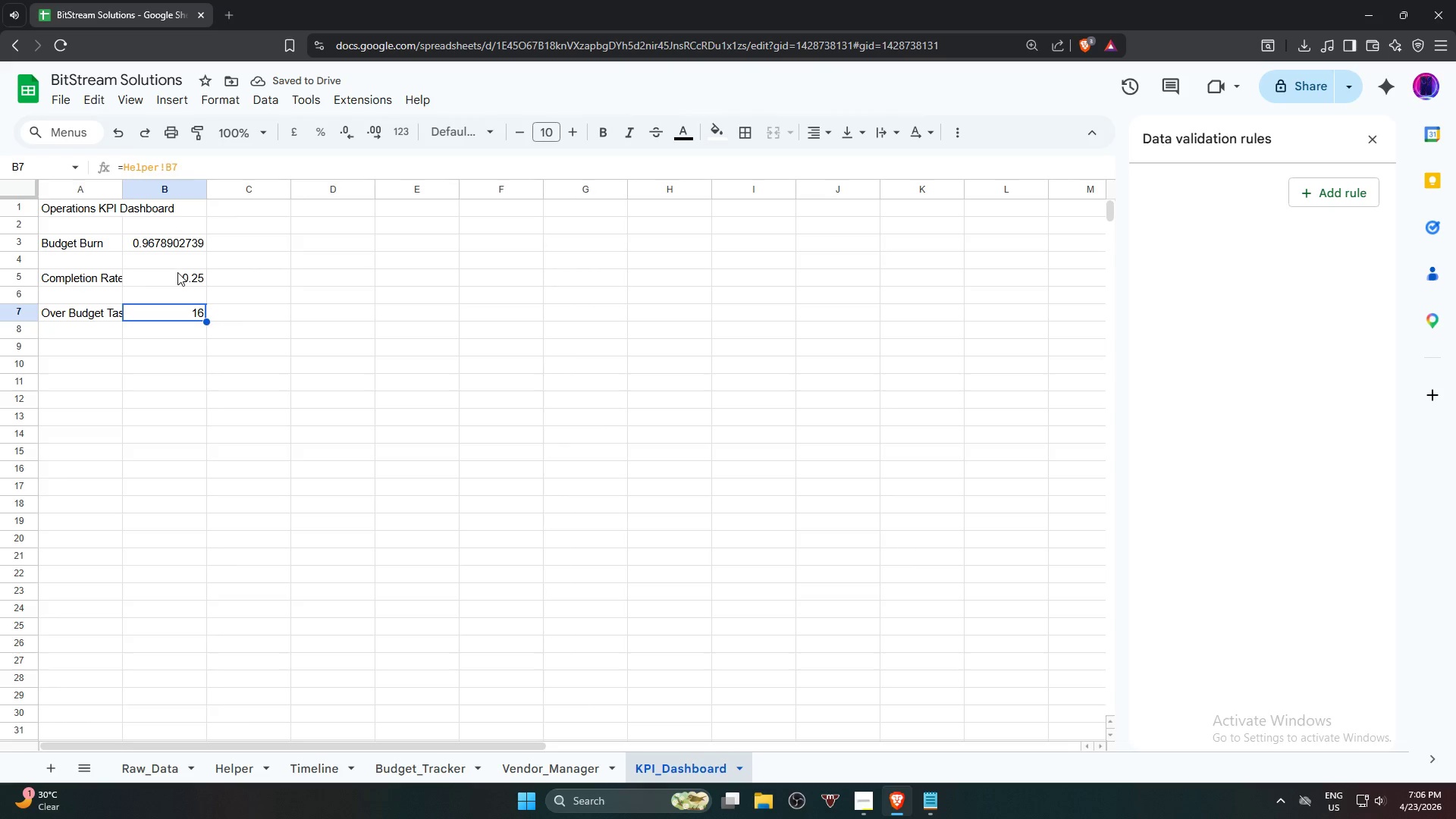 
wait(5.38)
 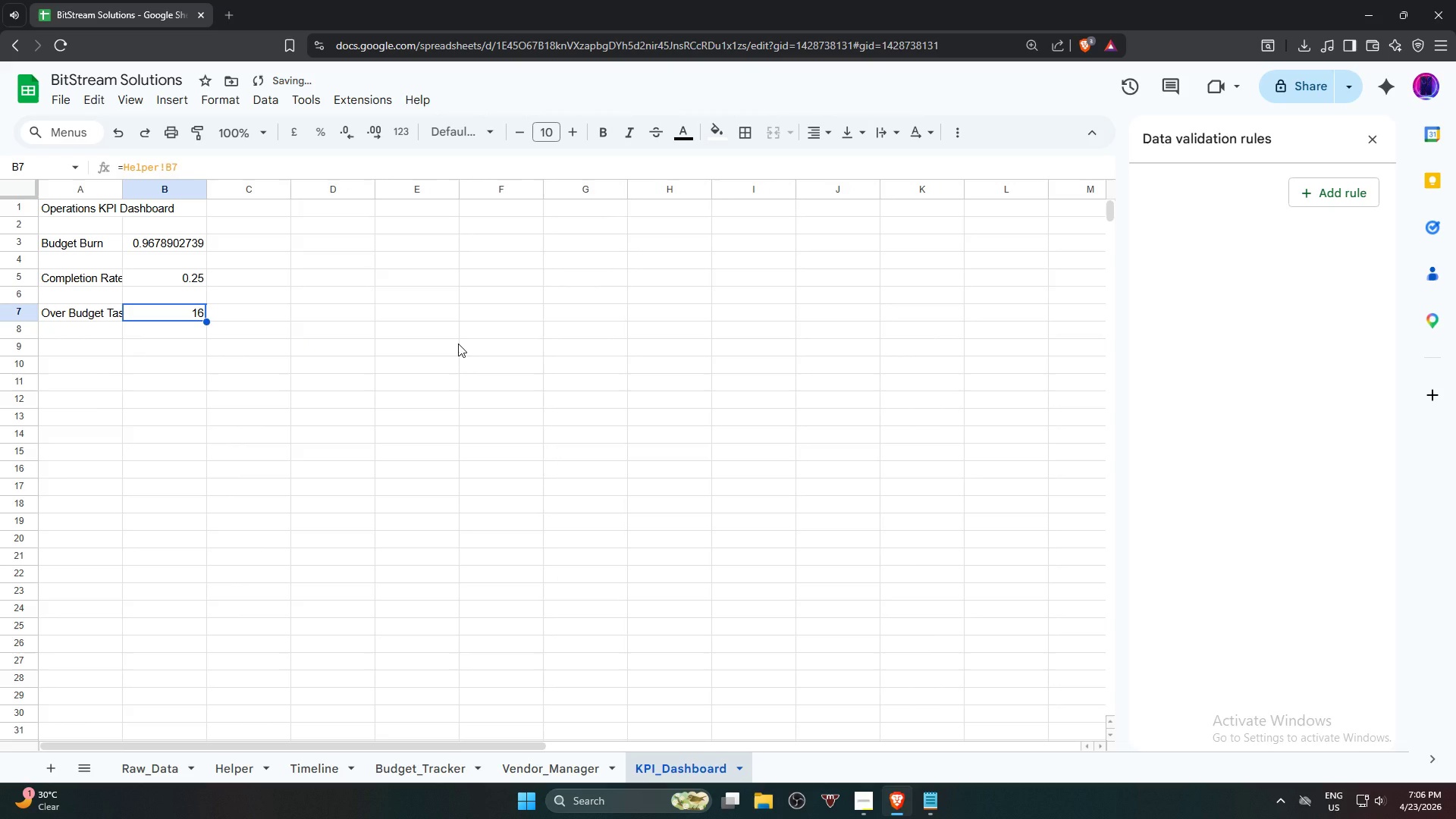 
left_click([179, 277])
 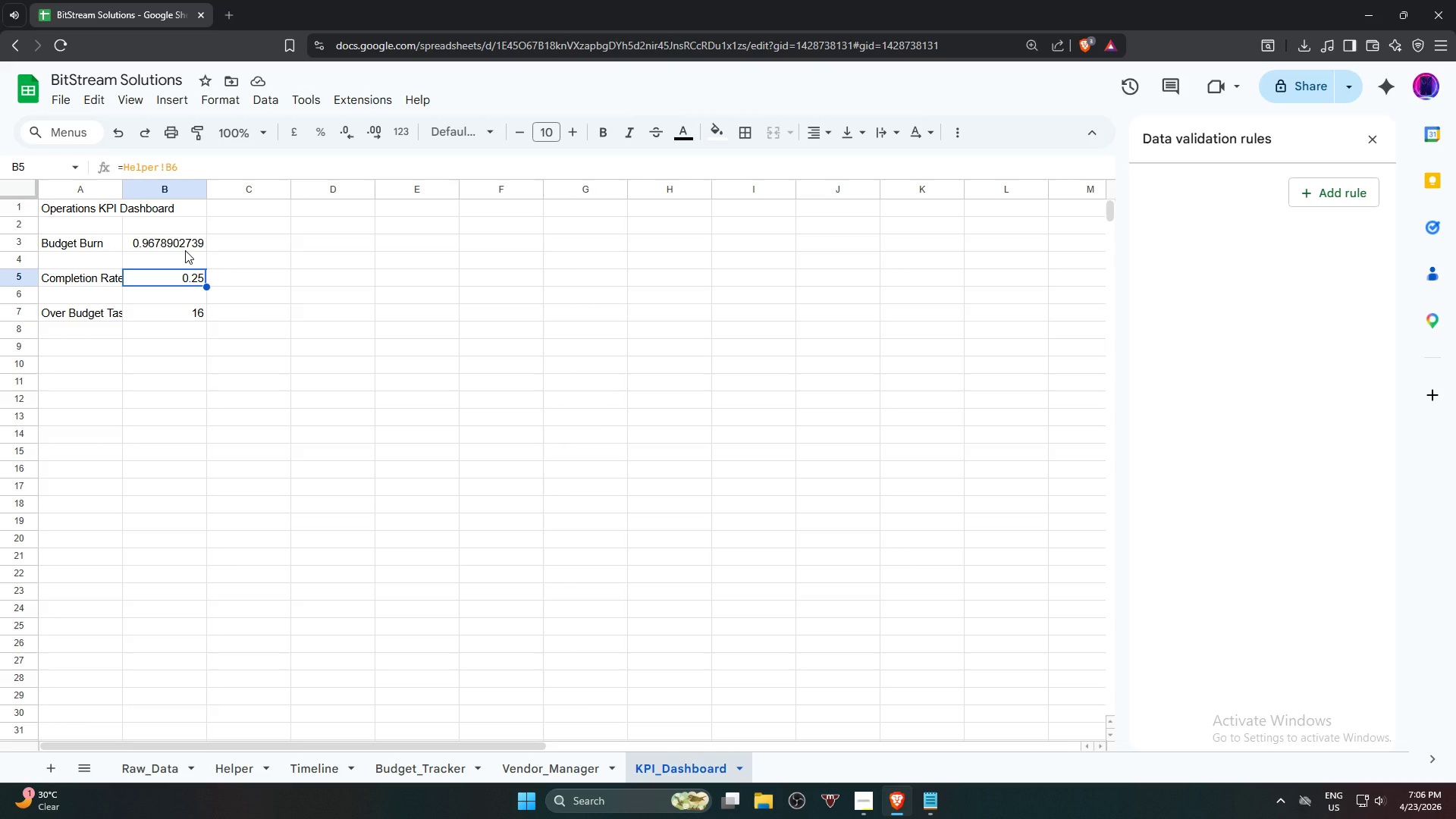 
left_click([185, 250])
 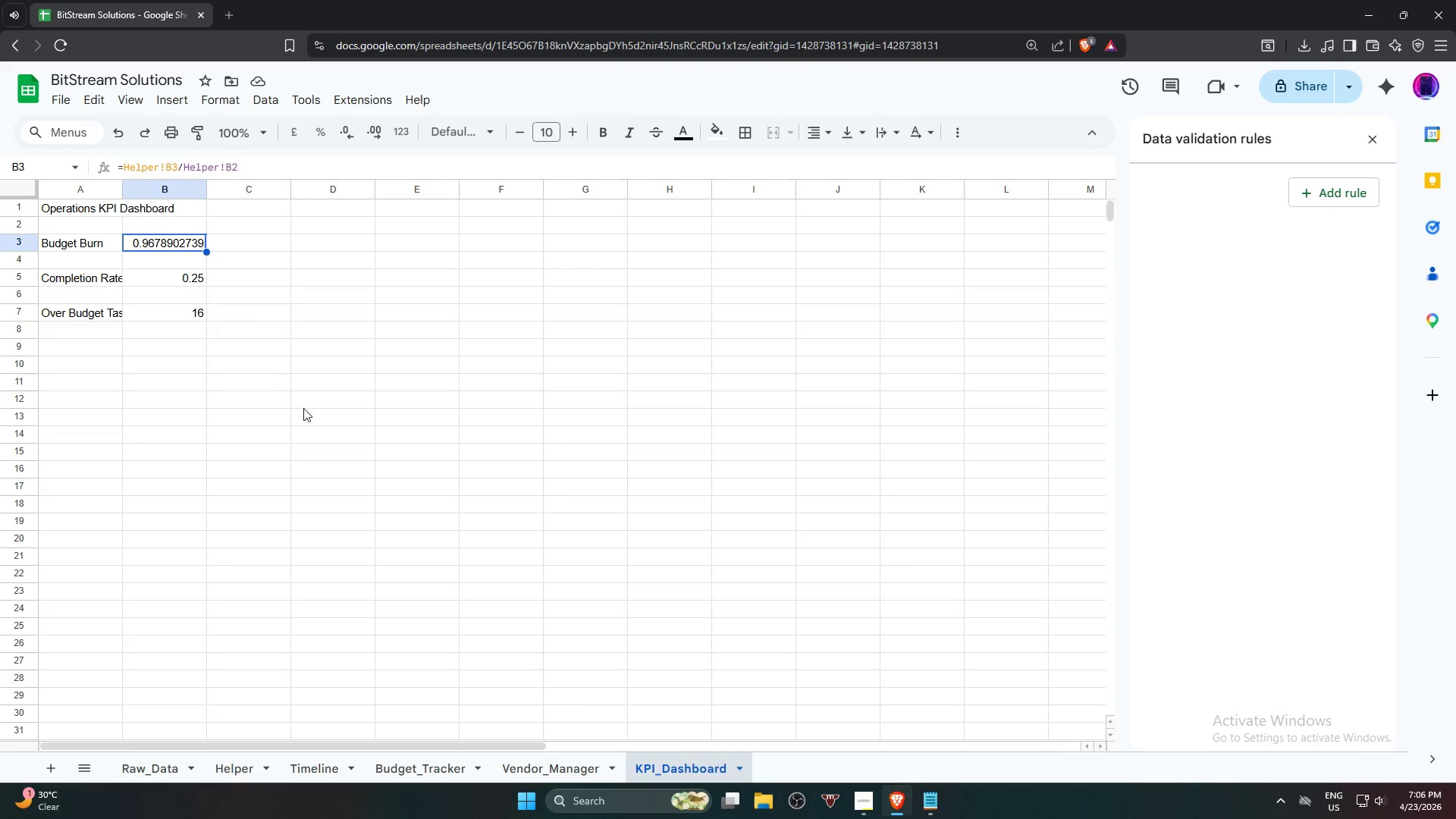 
wait(5.94)
 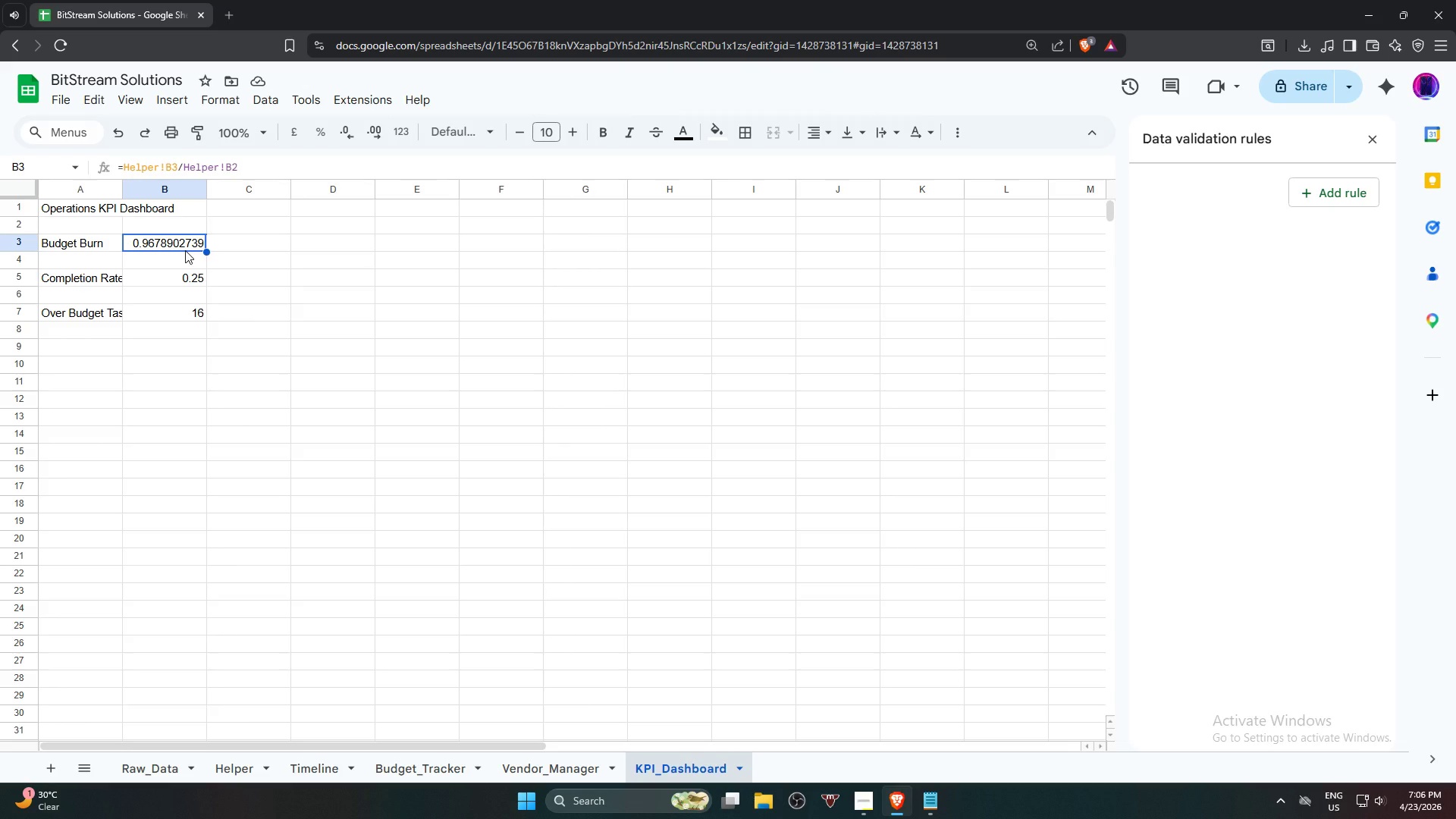 
left_click([357, 359])
 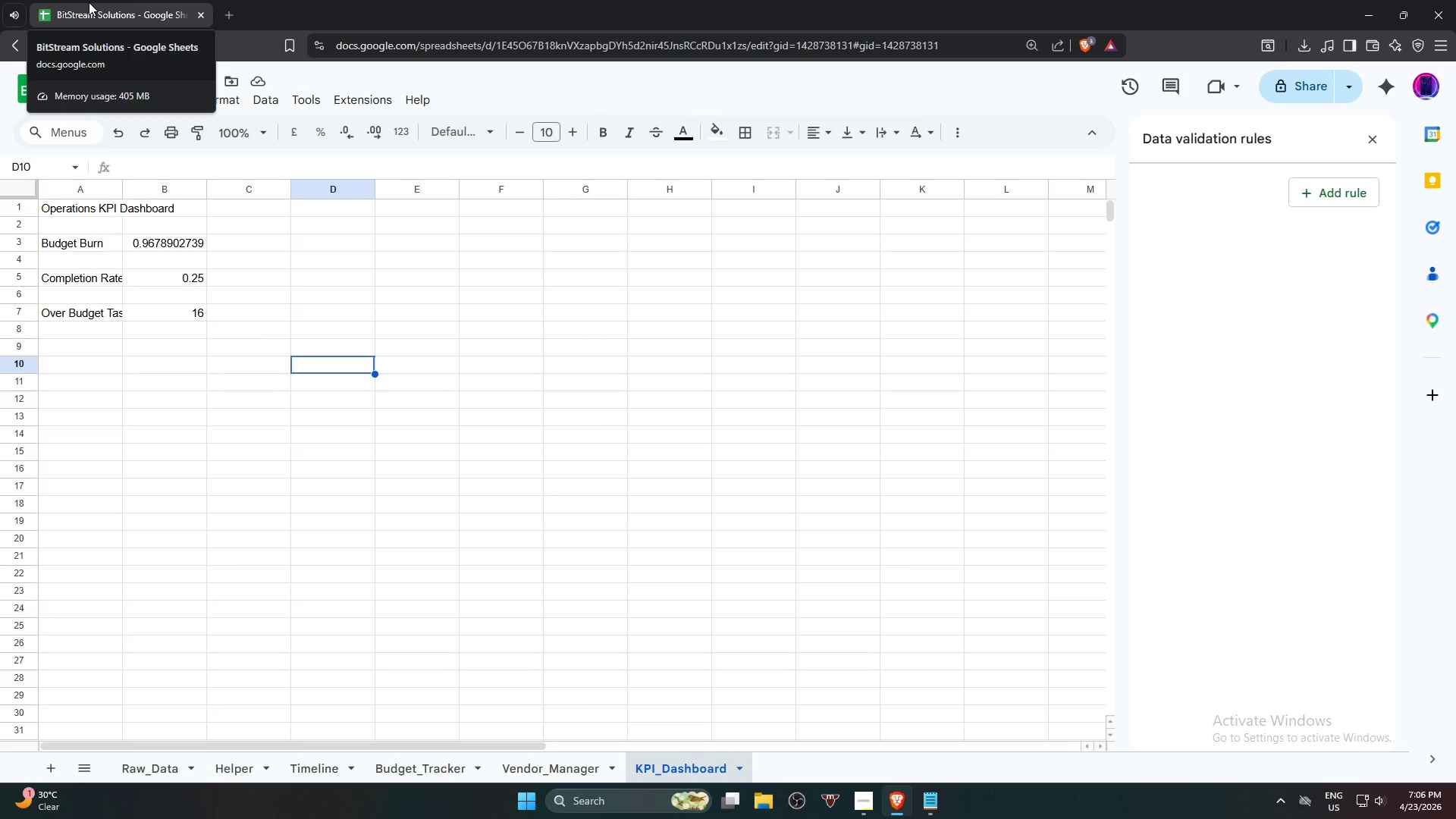 
wait(5.91)
 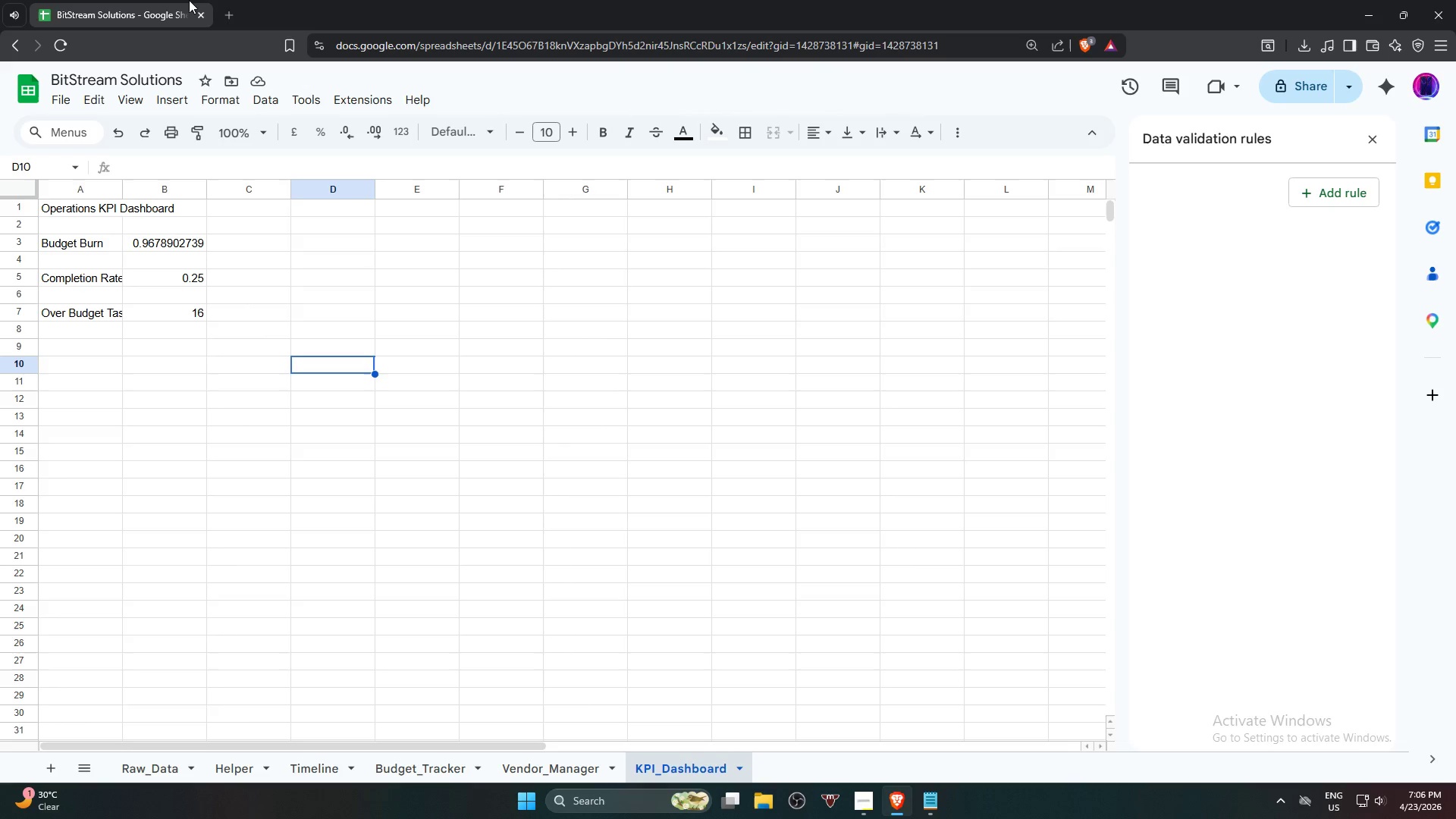 
left_click([307, 291])
 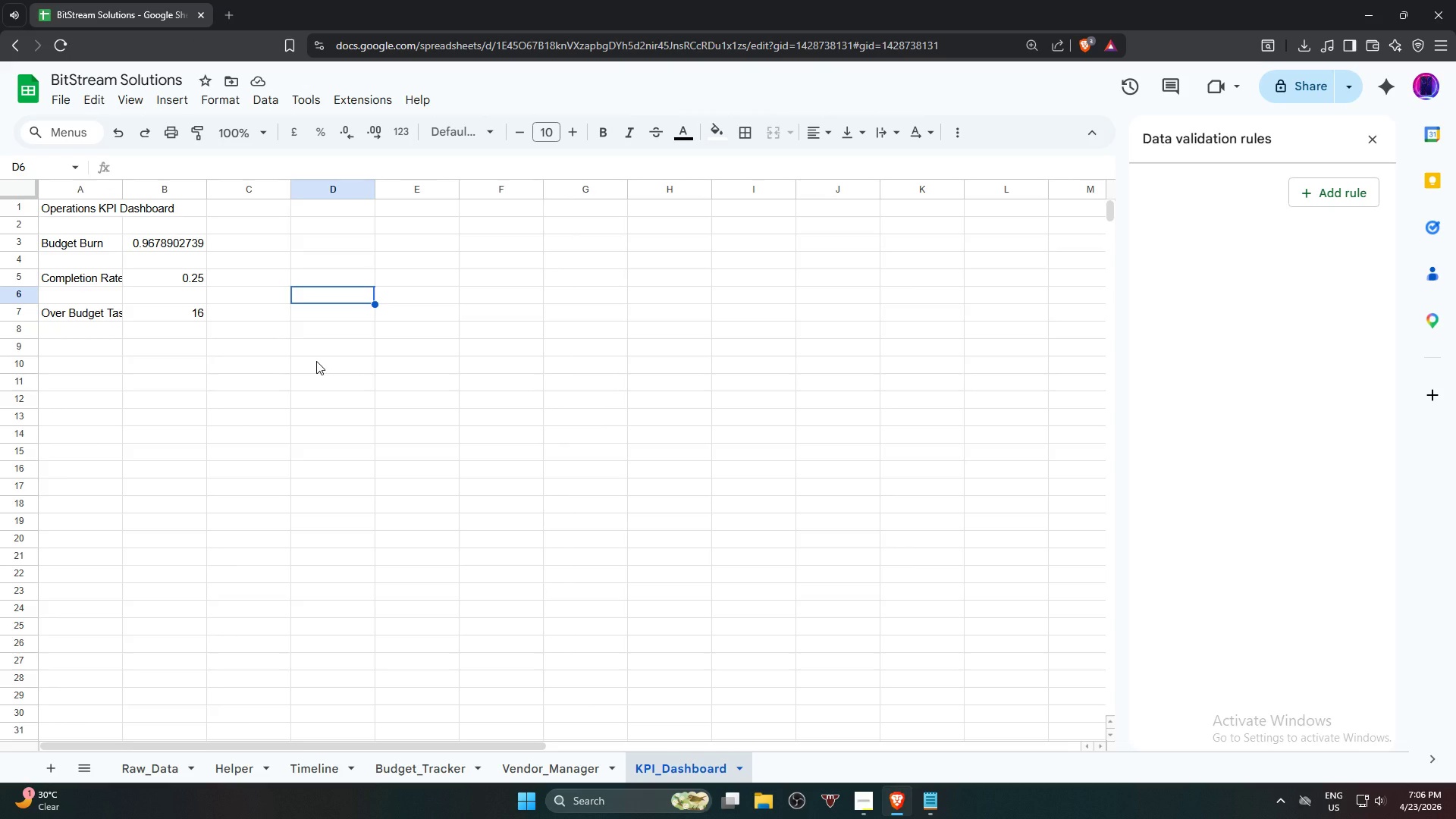 
hold_key(key=ShiftLeft, duration=0.44)
 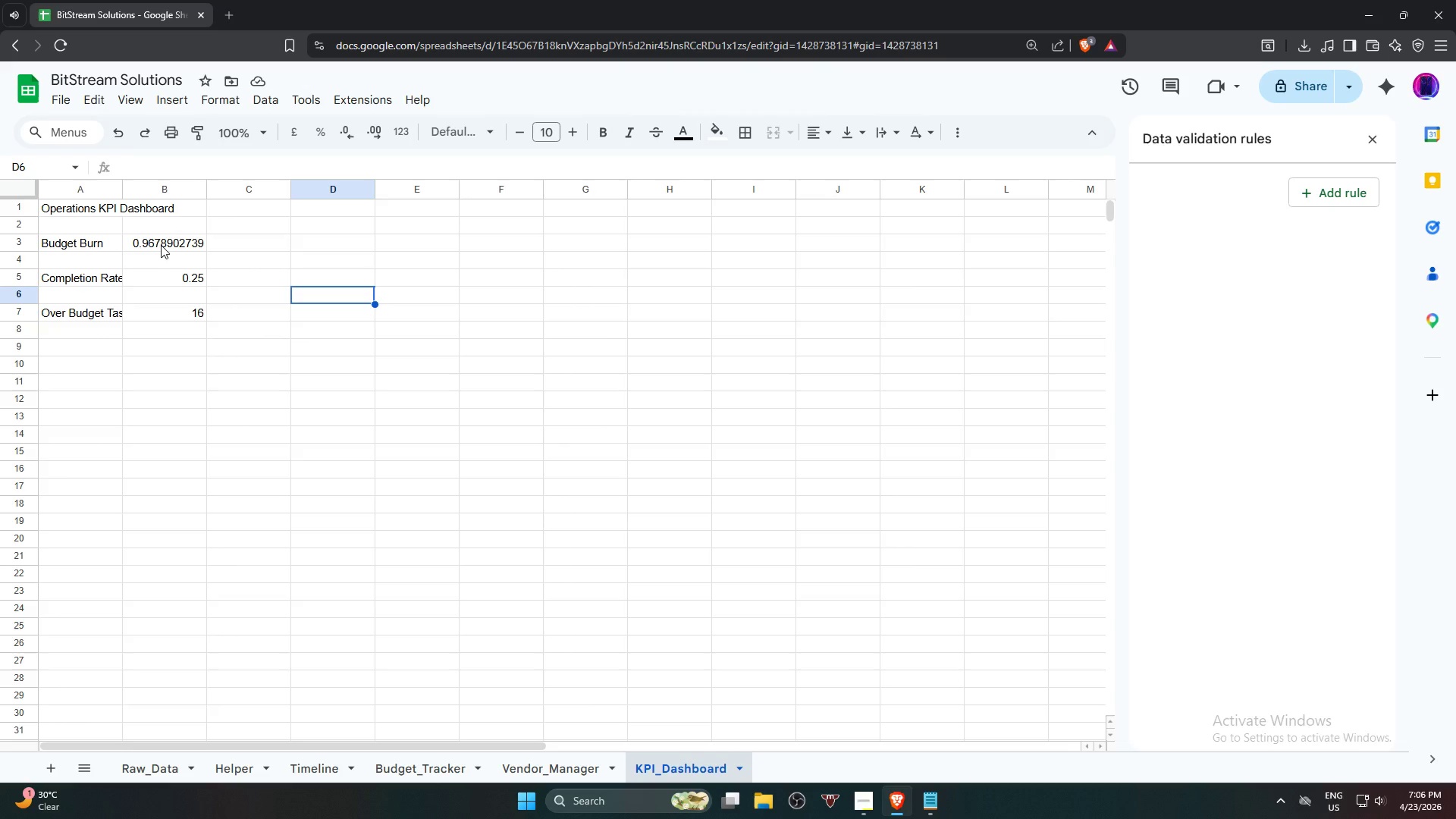 
hold_key(key=ShiftLeft, duration=1.19)
left_click([71, 239])
 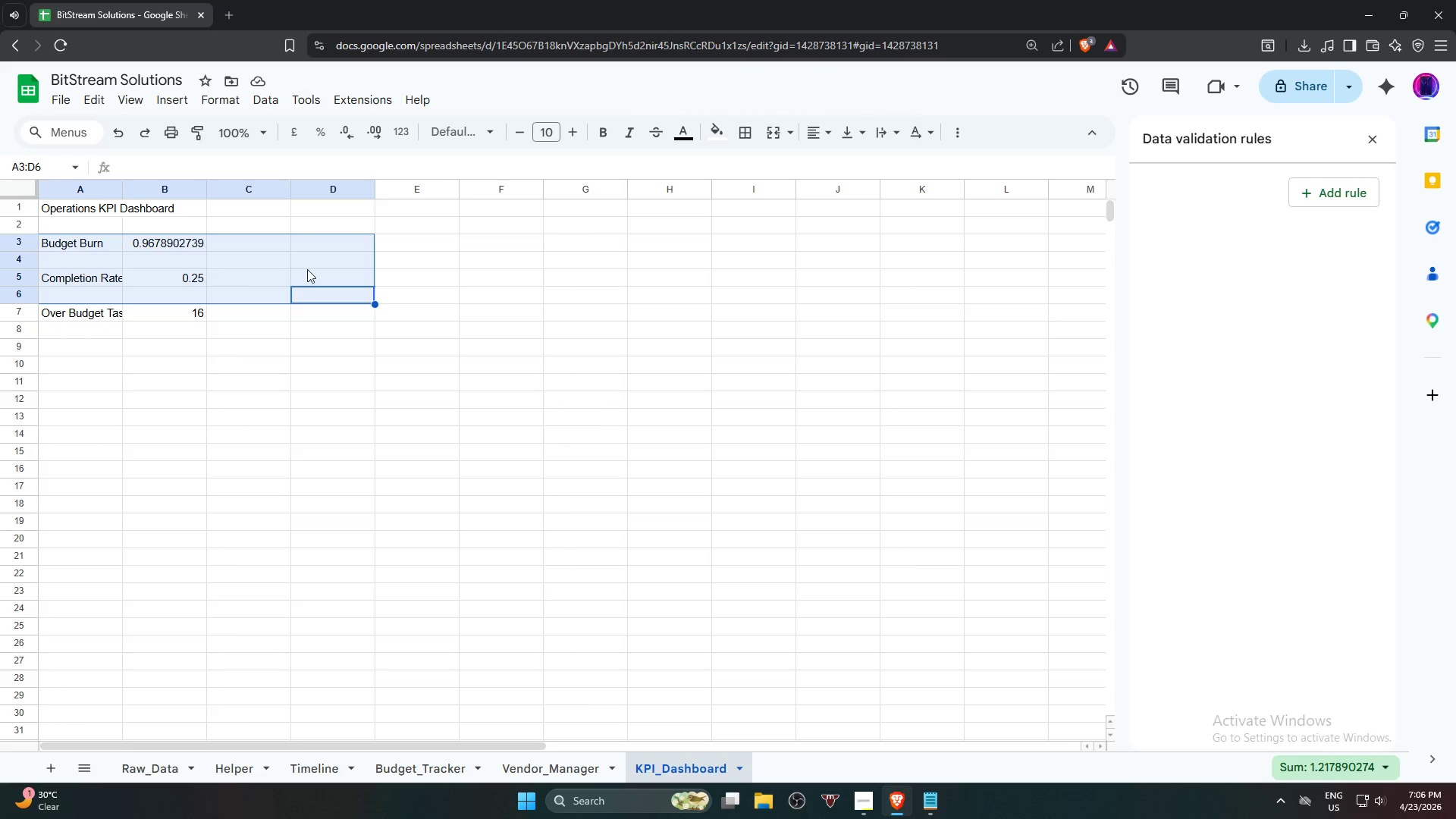 
left_click([307, 269])
 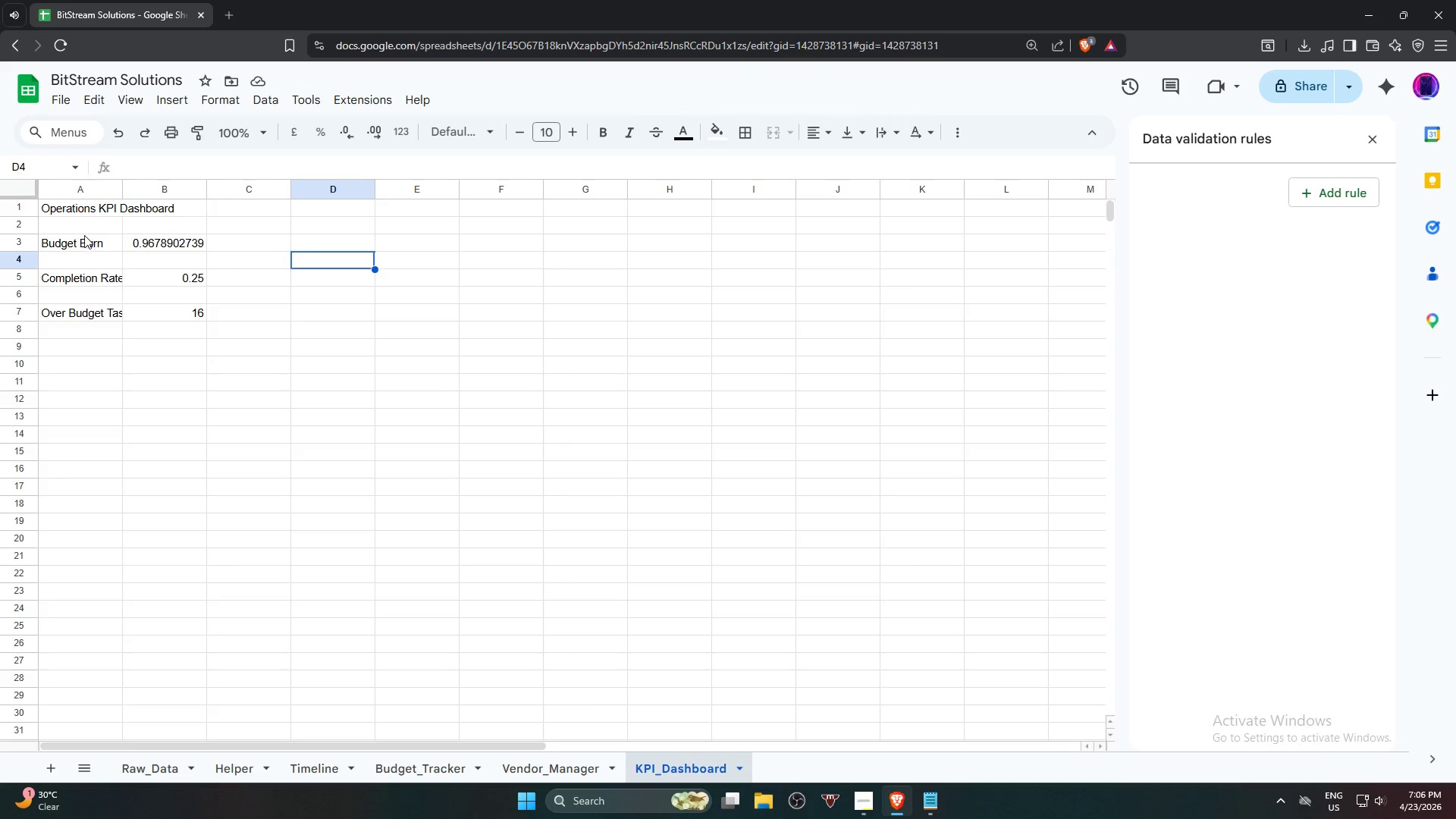 
left_click([80, 239])
 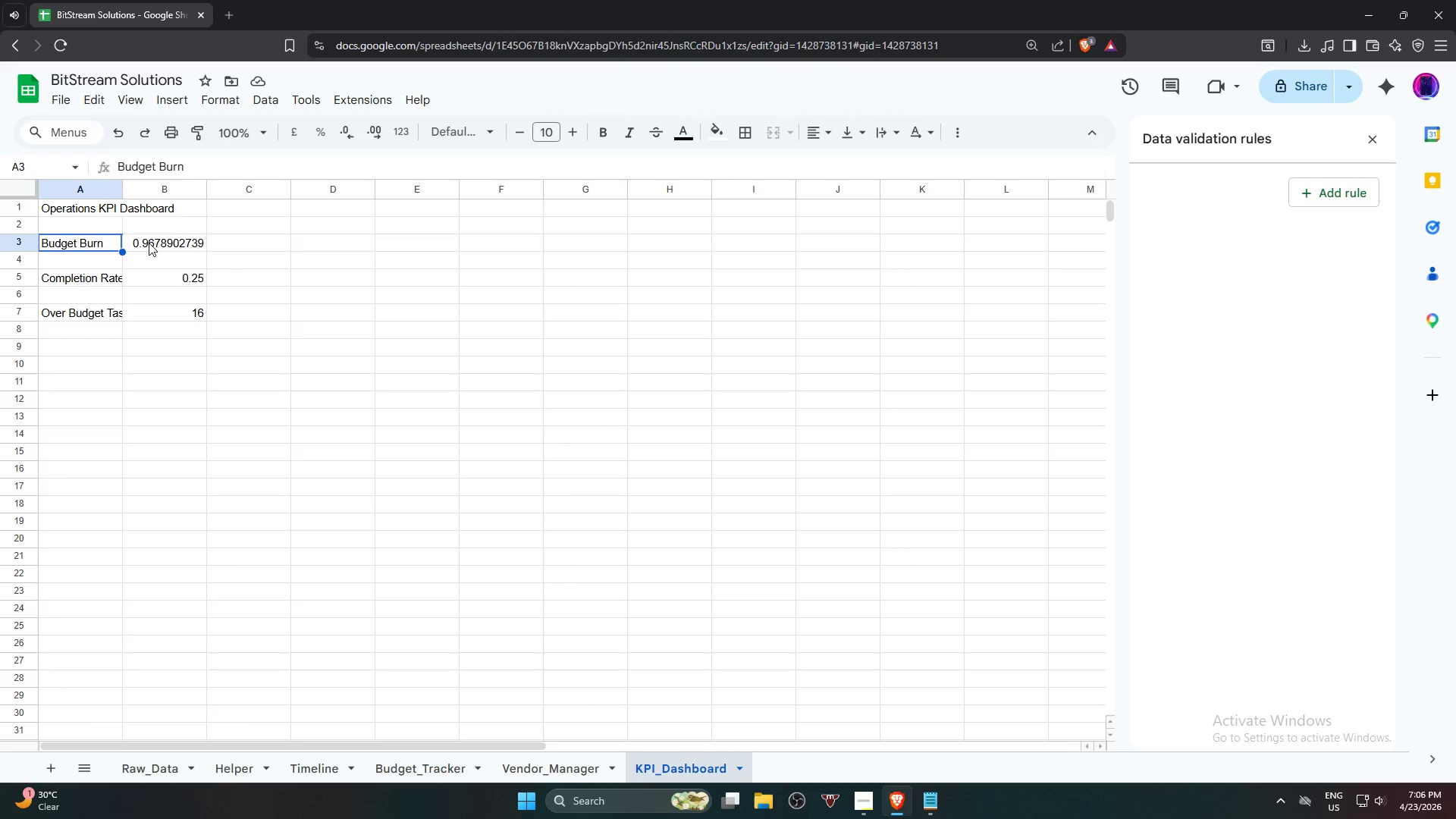 
hold_key(key=ShiftLeft, duration=0.44)
double_click([162, 240])
 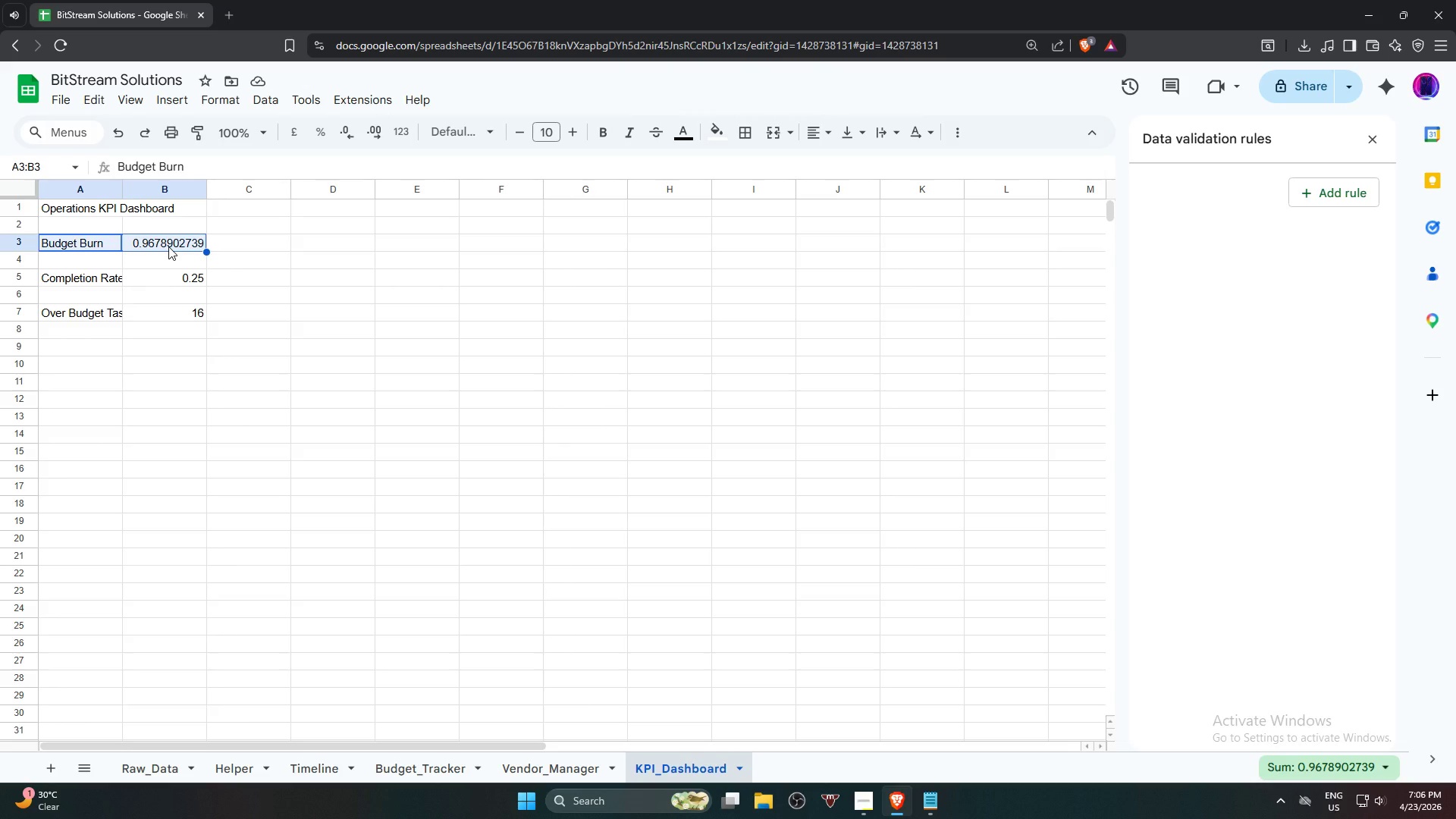 
left_click([165, 247])
 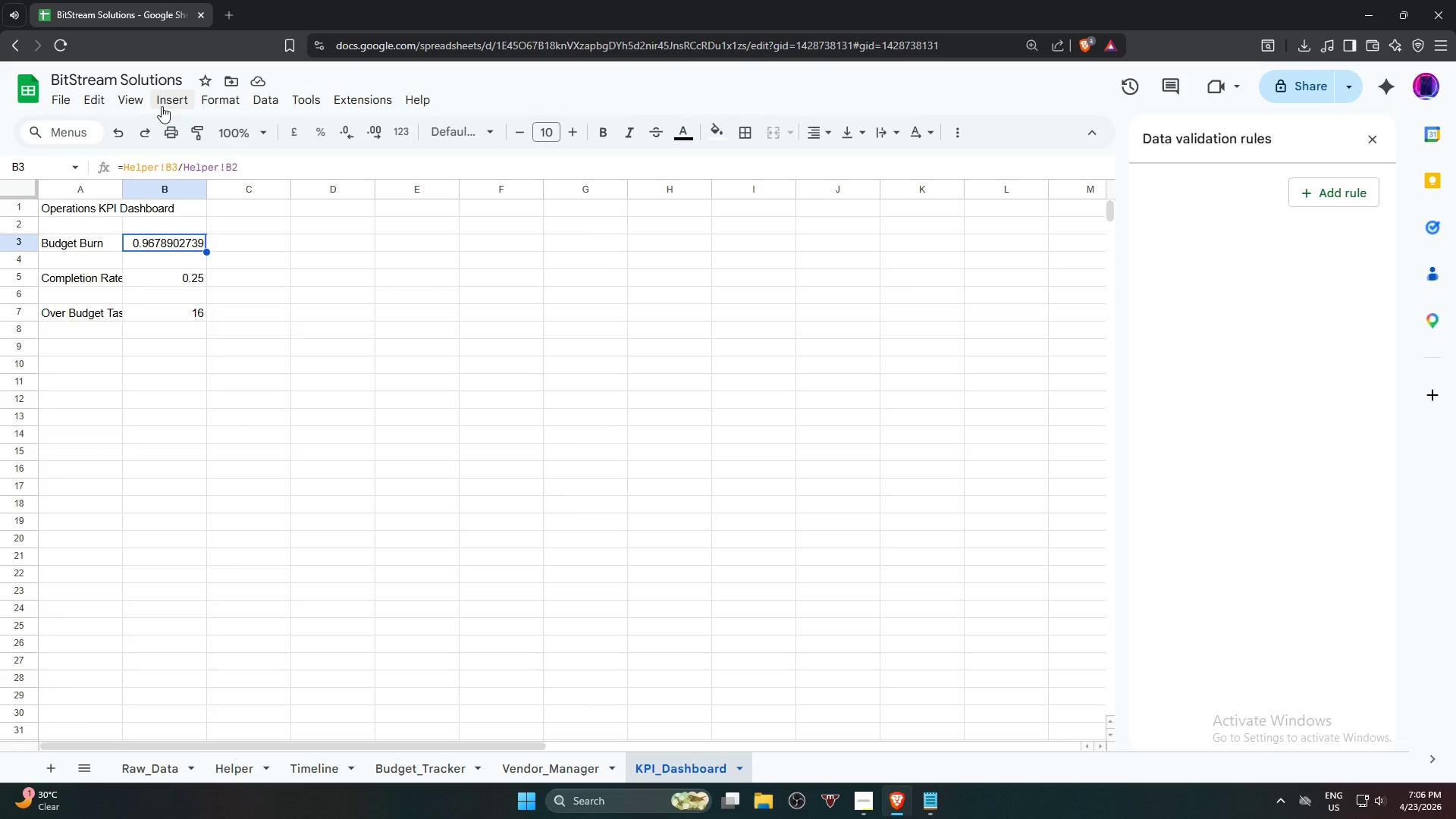 
left_click([169, 101])
 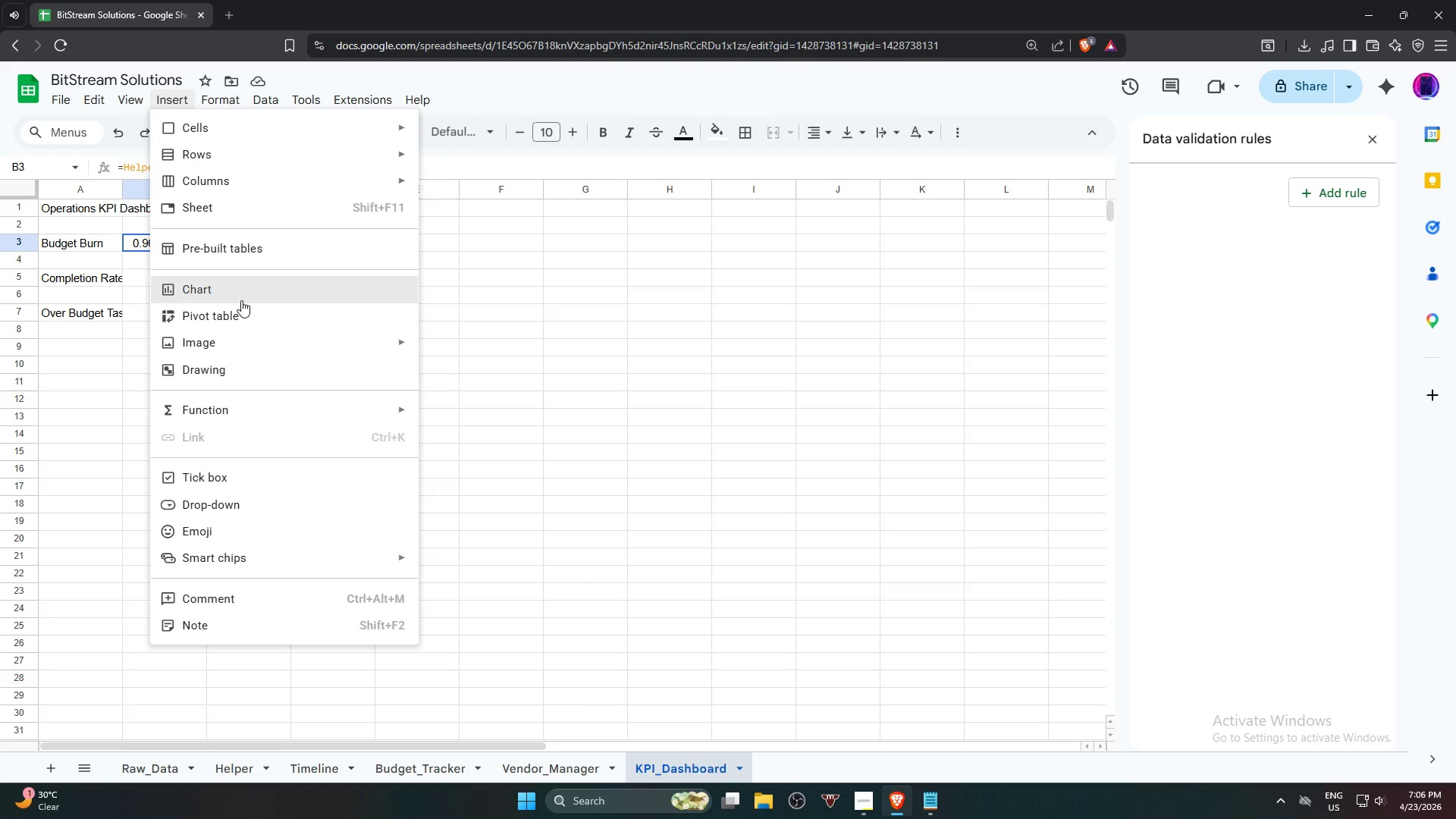 
left_click([246, 296])
 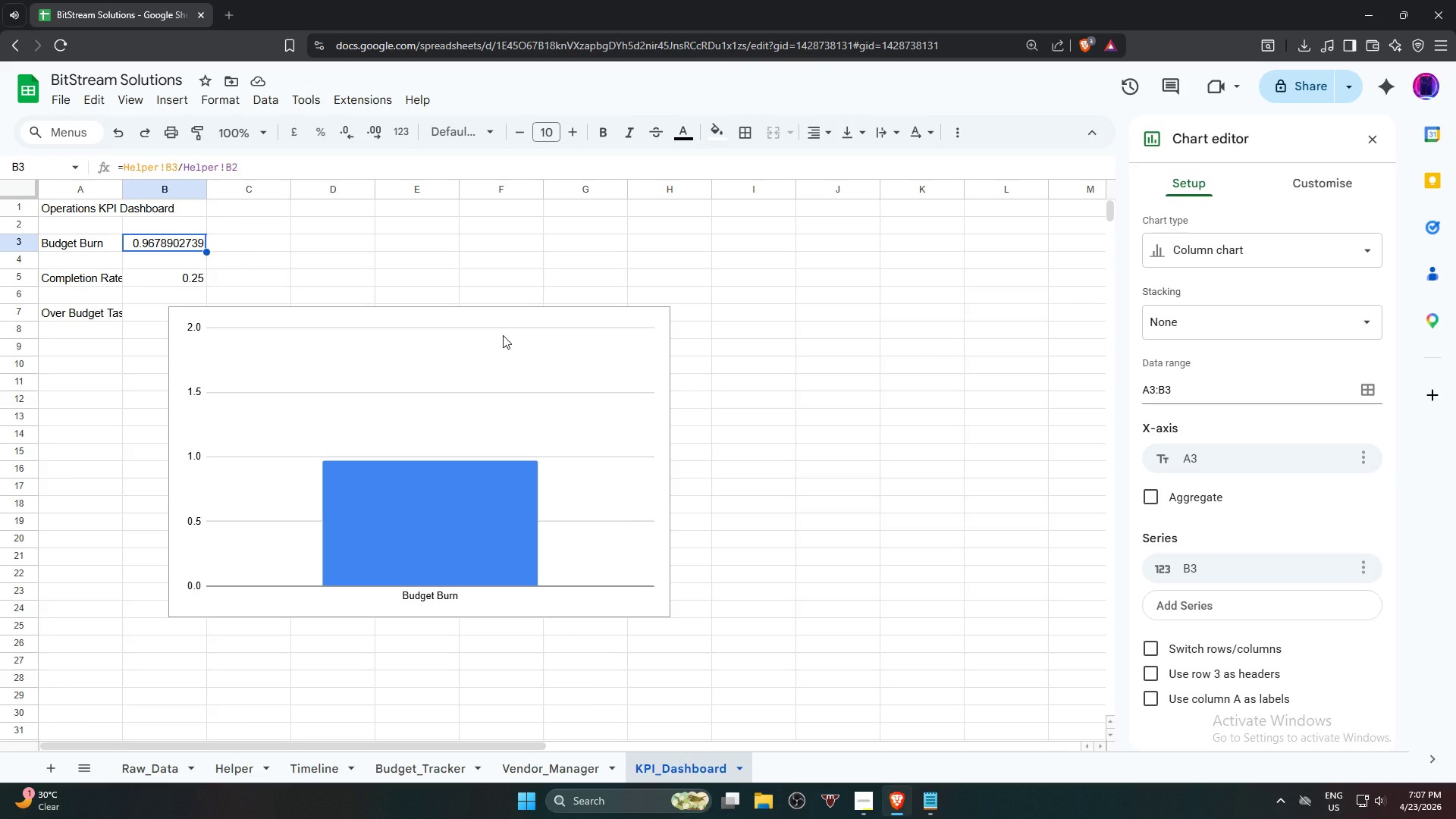 
wait(21.75)
 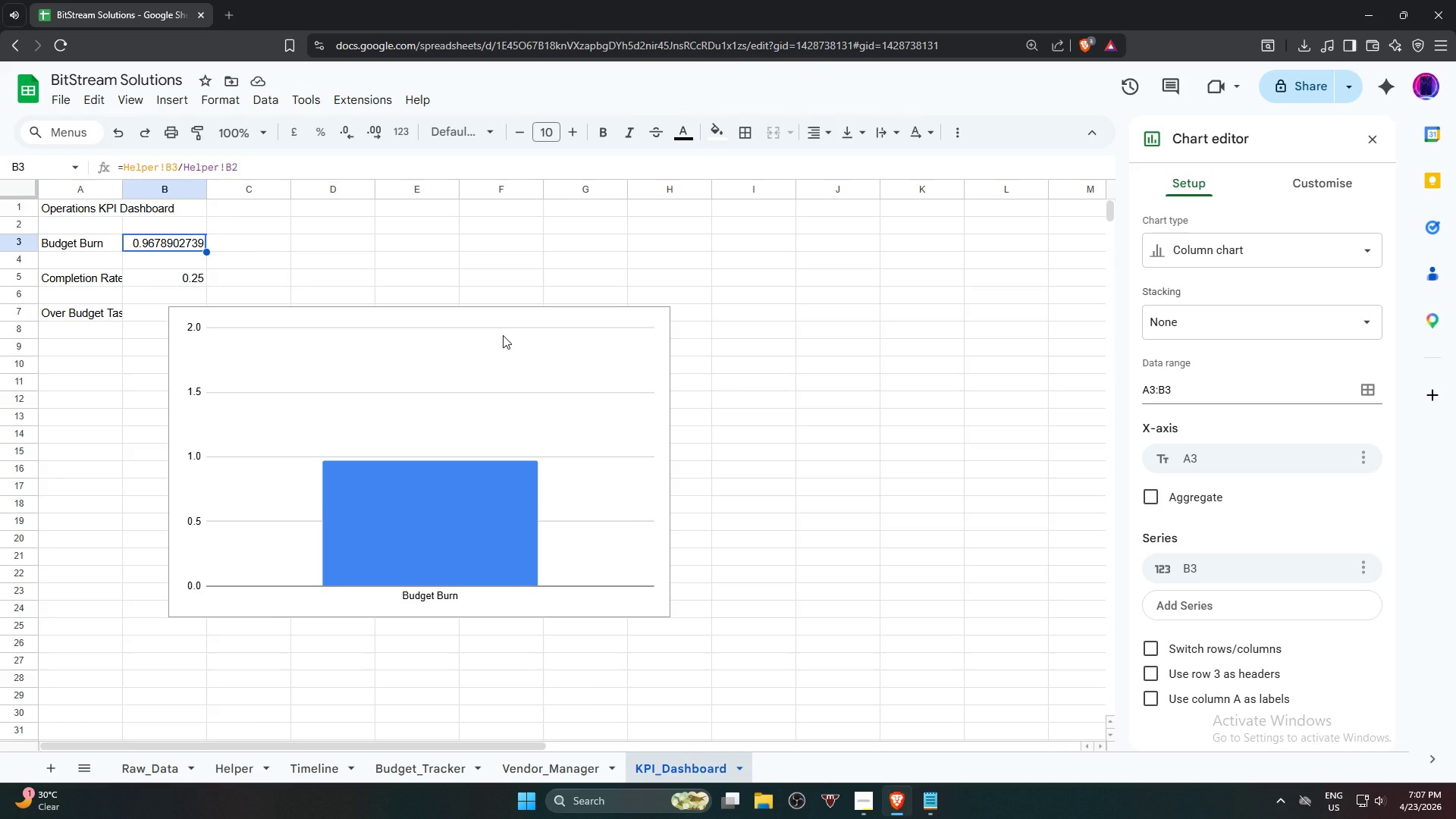 
left_click_drag(start_coordinate=[456, 381], to_coordinate=[522, 380])
 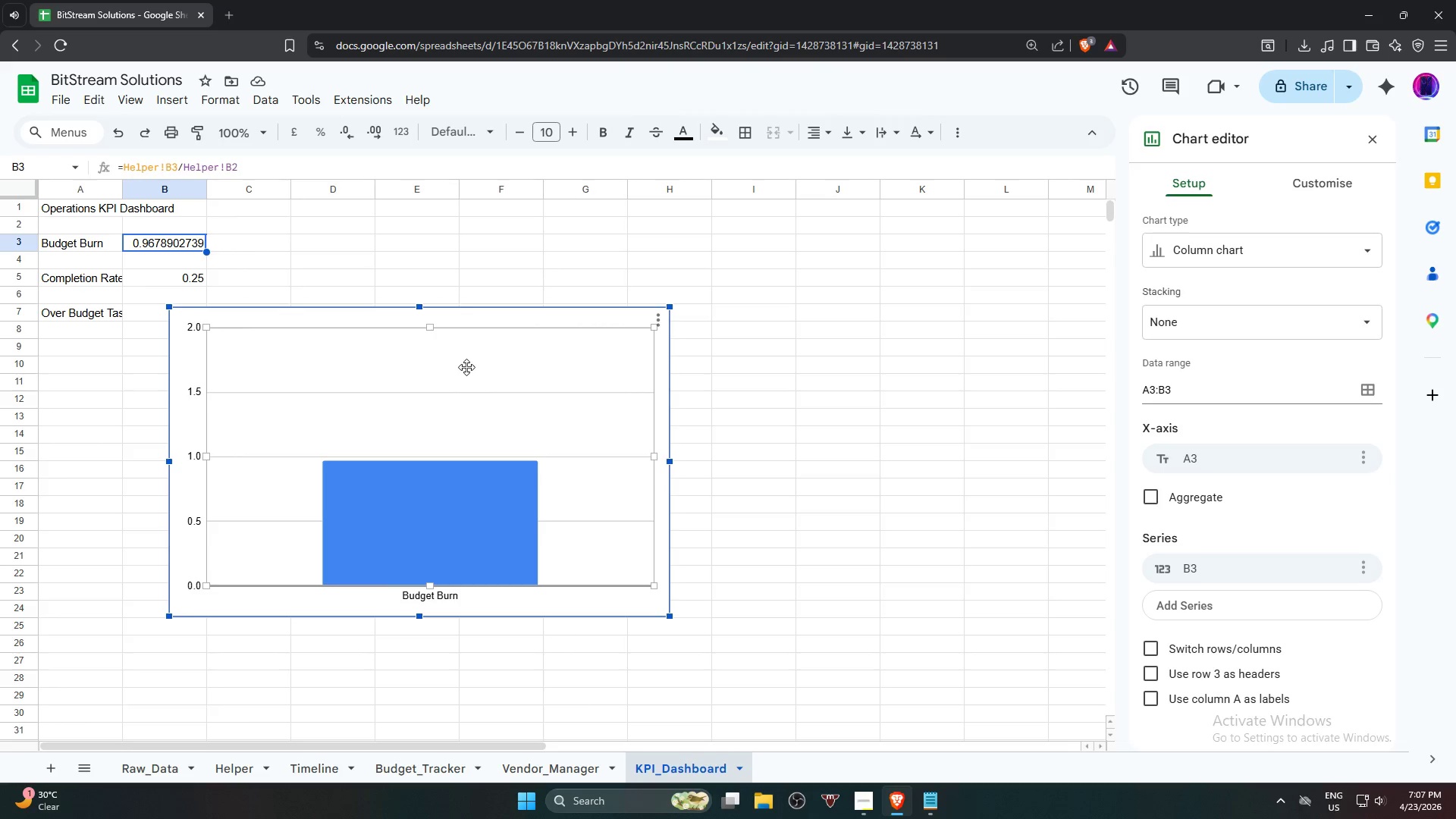 
left_click_drag(start_coordinate=[466, 367], to_coordinate=[519, 264])
 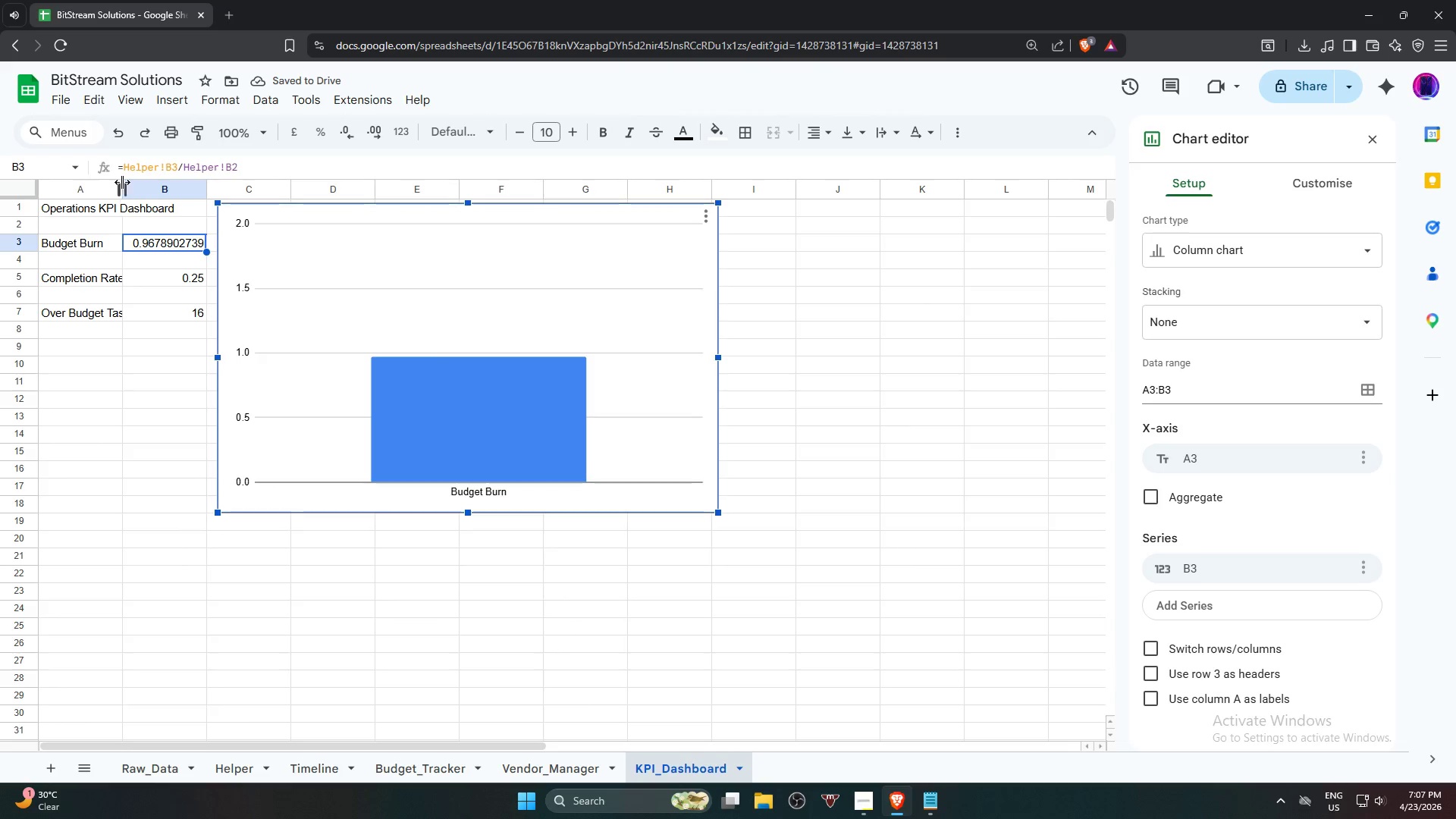 
double_click([123, 186])
 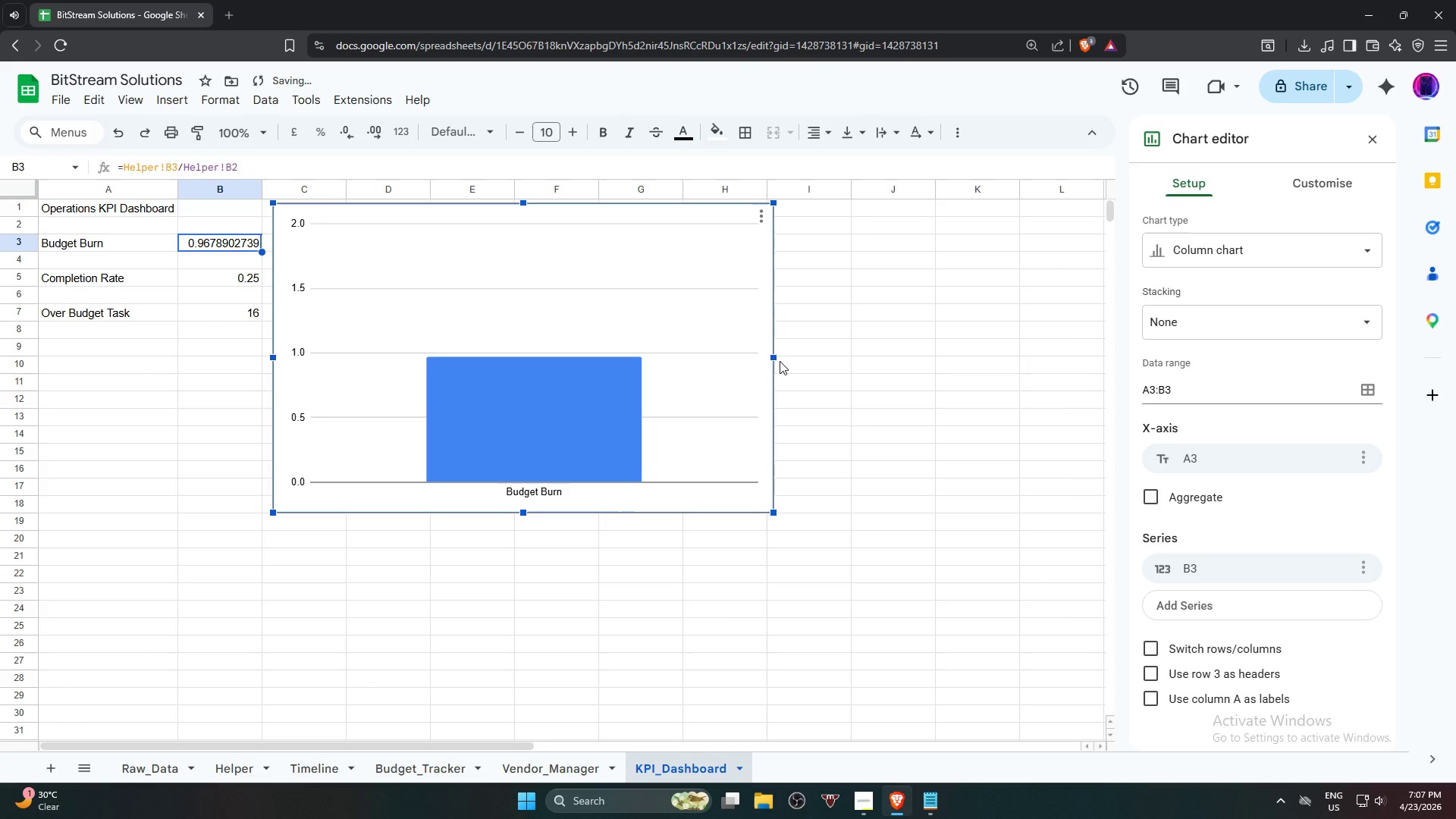 
left_click_drag(start_coordinate=[777, 360], to_coordinate=[635, 355])
 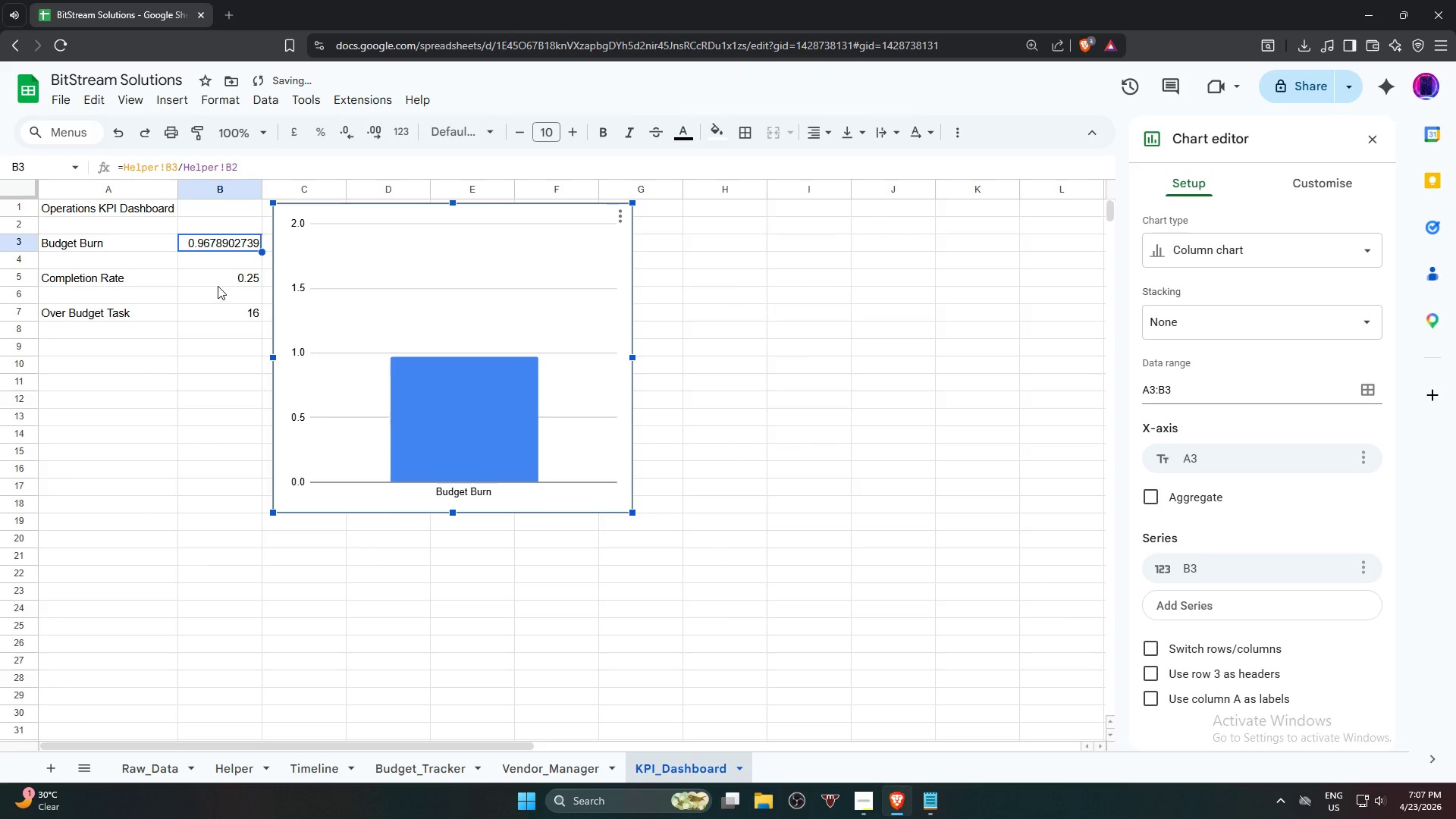 
left_click([226, 278])
 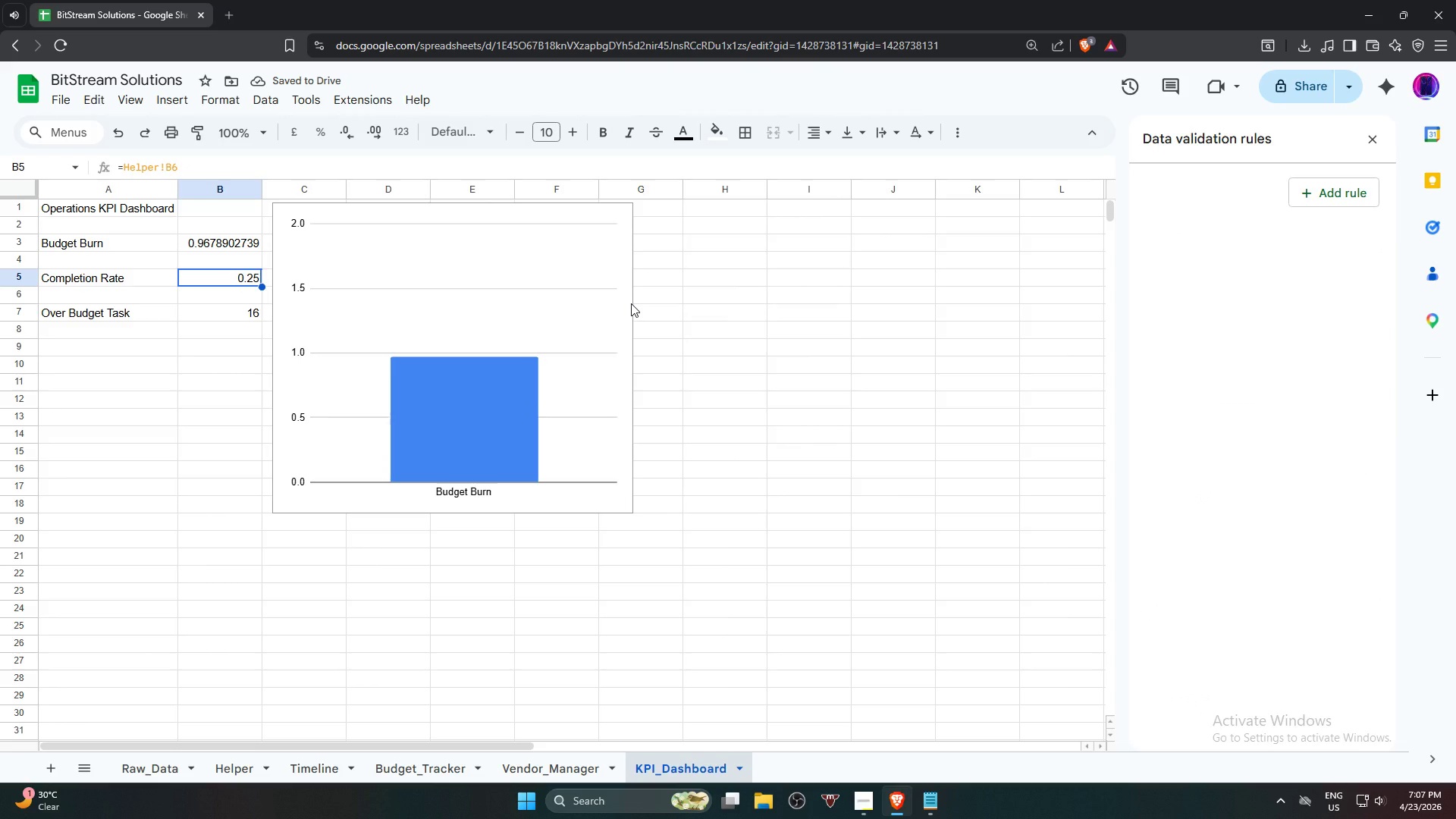 
mouse_move([179, 118])
 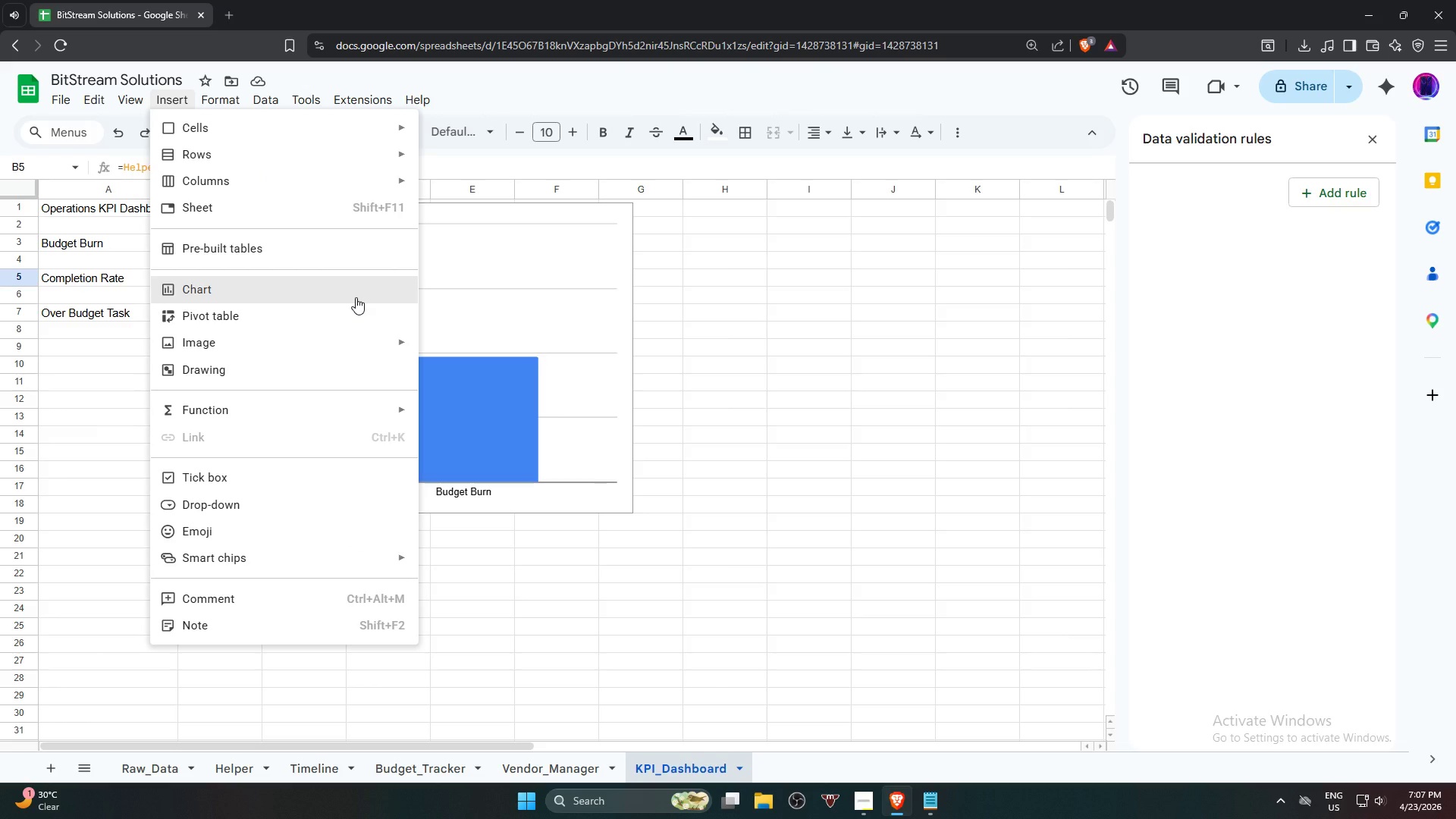 
wait(6.25)
 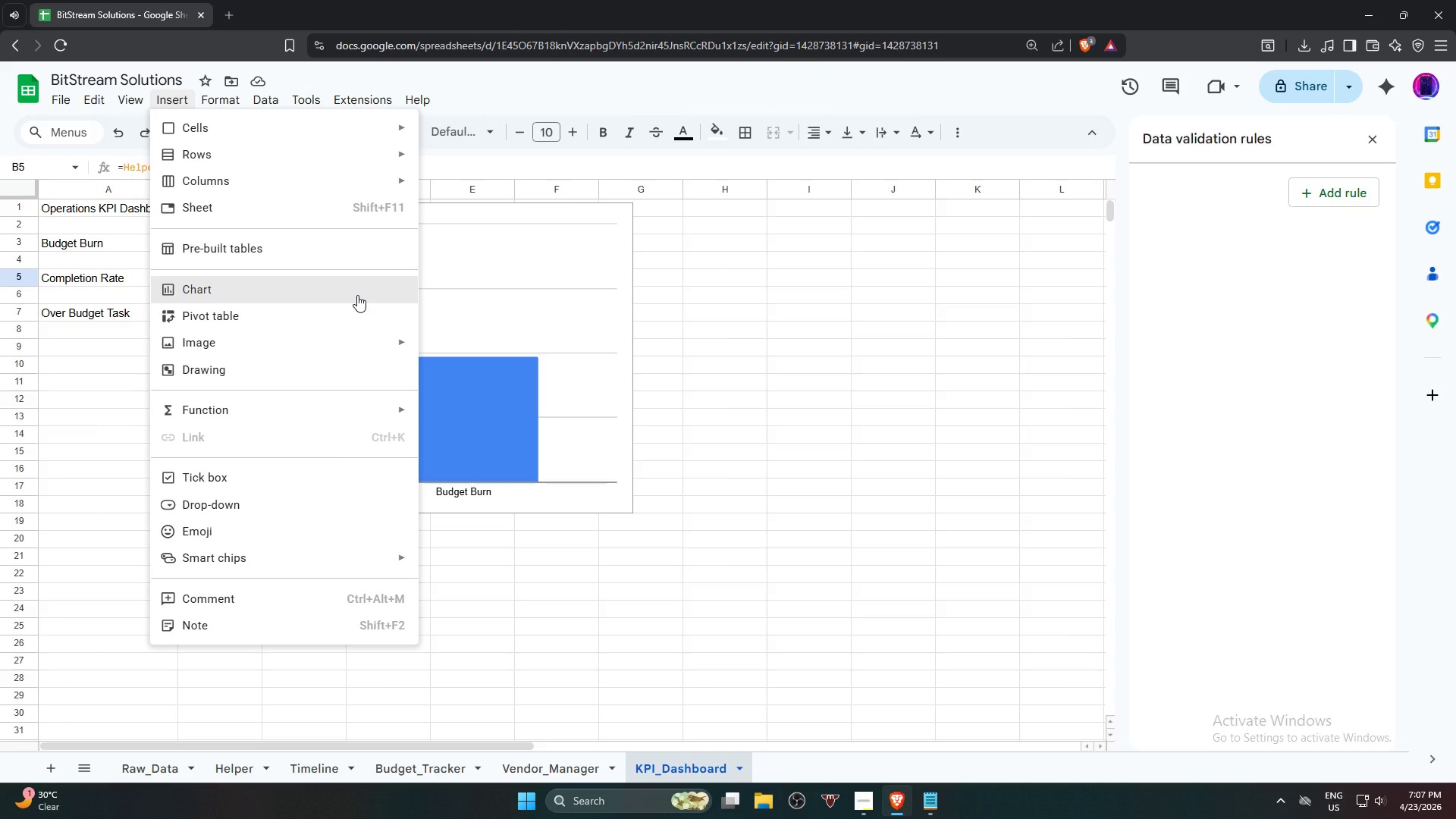 
left_click([356, 297])
 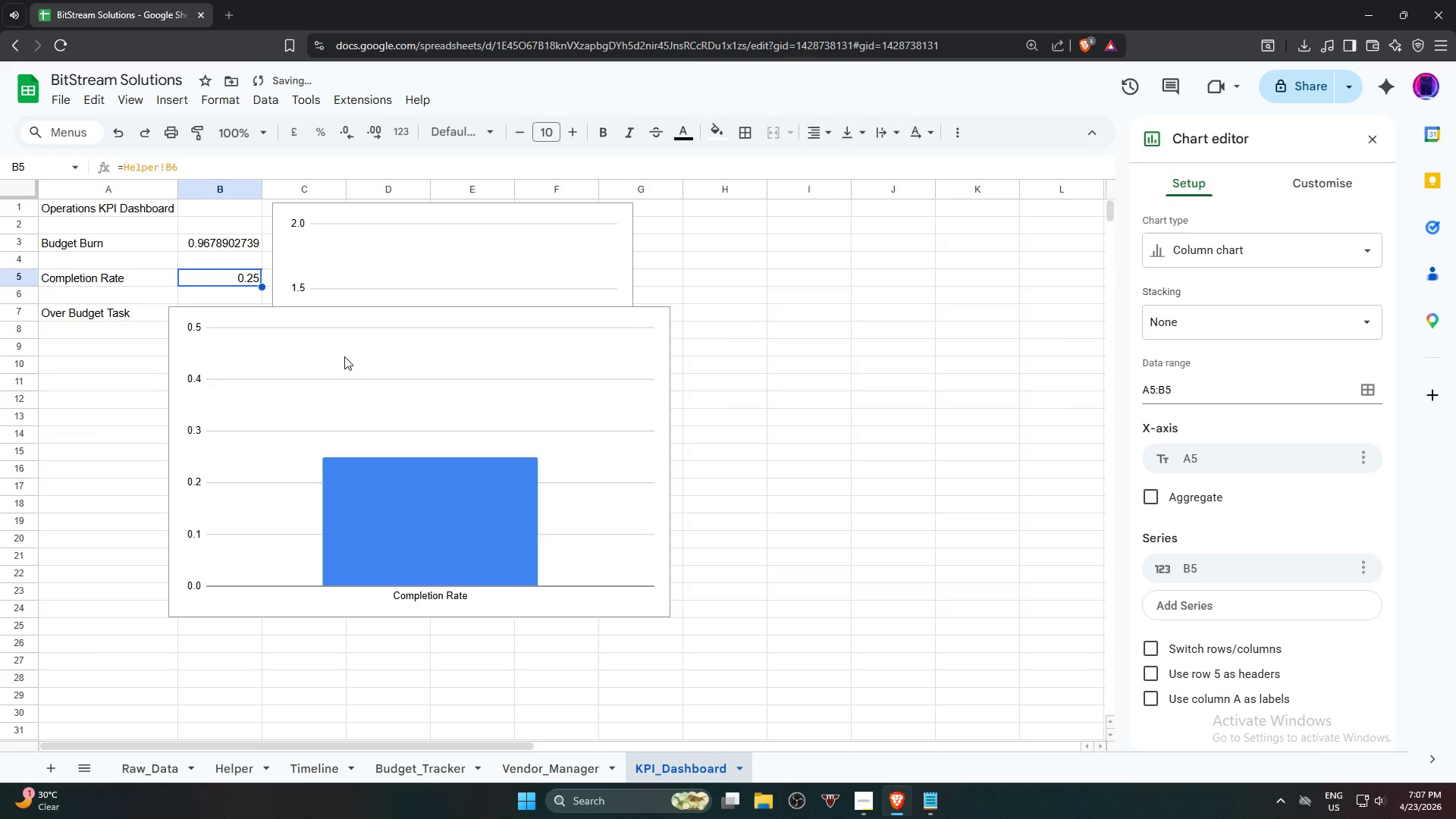 
left_click([344, 356])
 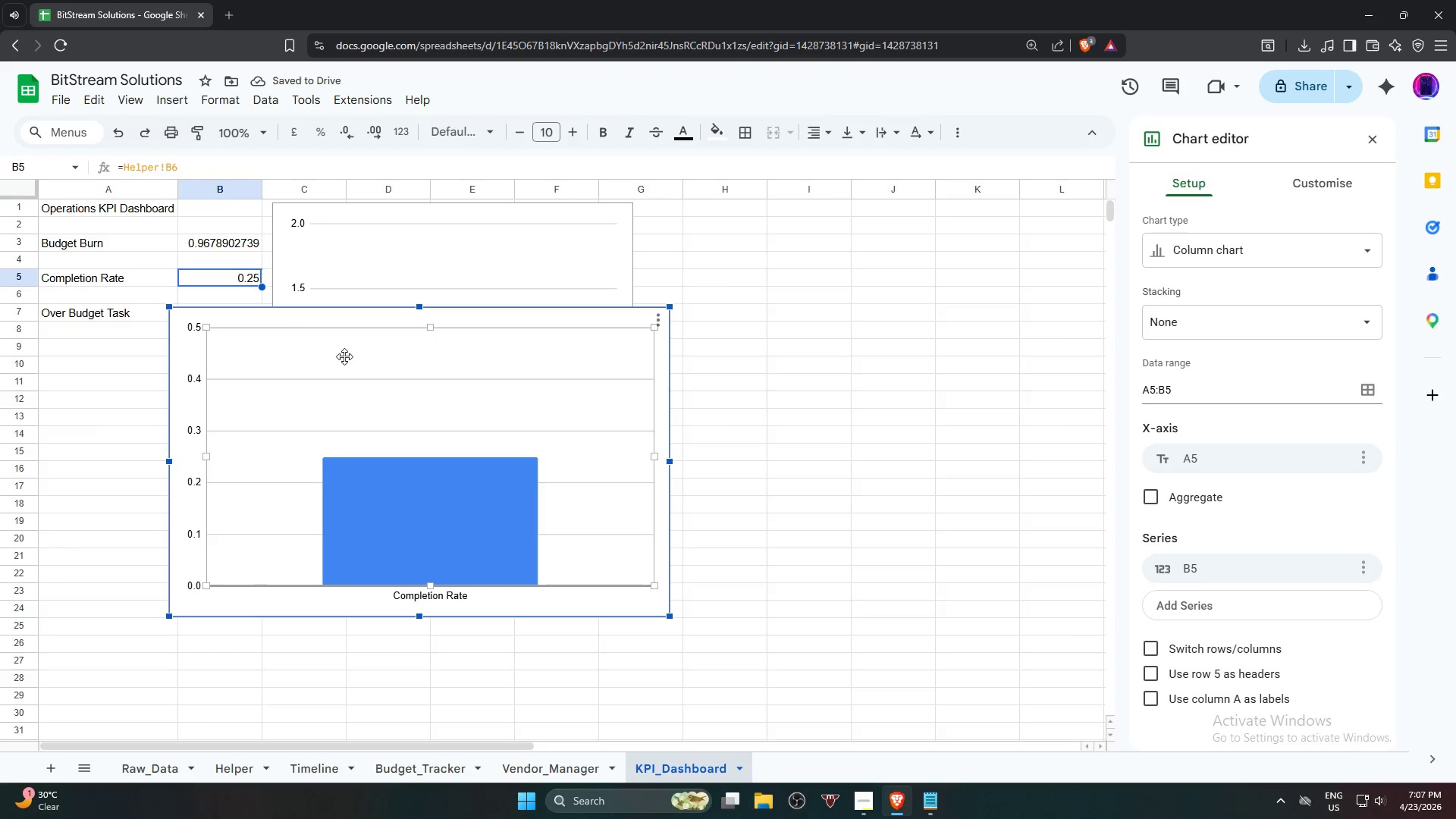 
left_click_drag(start_coordinate=[344, 356], to_coordinate=[695, 331])
 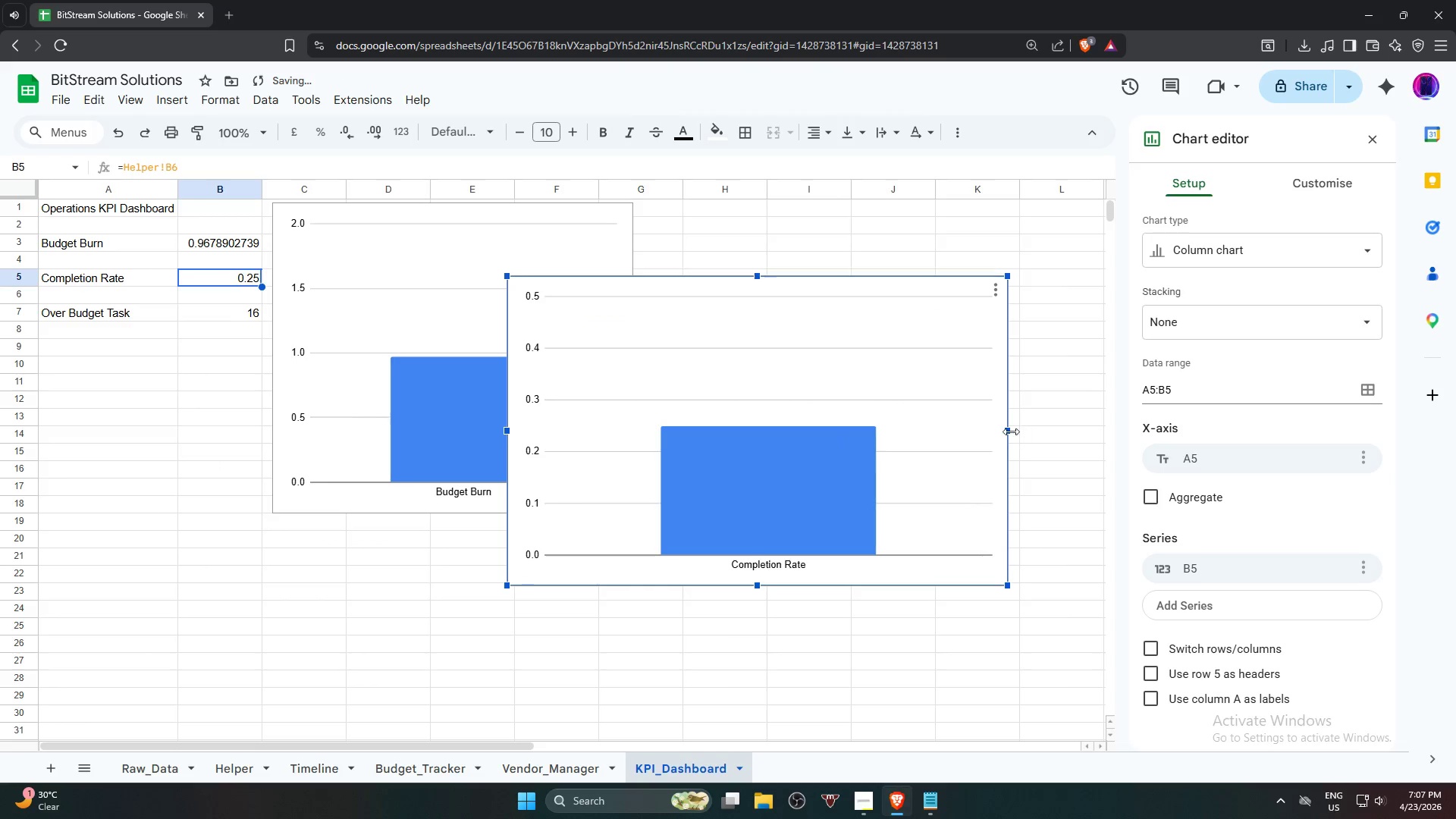 
left_click_drag(start_coordinate=[1011, 431], to_coordinate=[876, 433])
 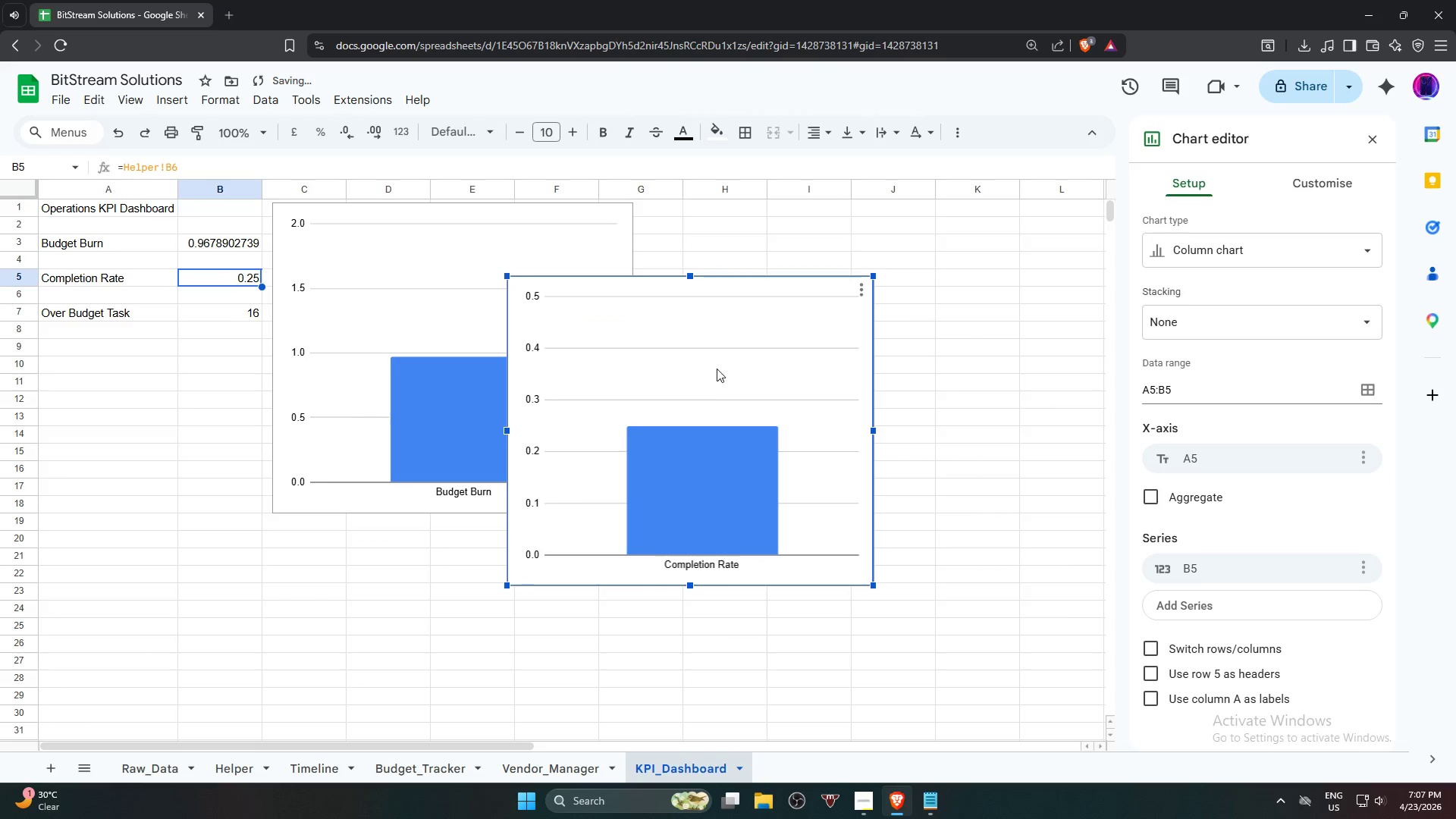 
left_click_drag(start_coordinate=[715, 368], to_coordinate=[852, 296])
 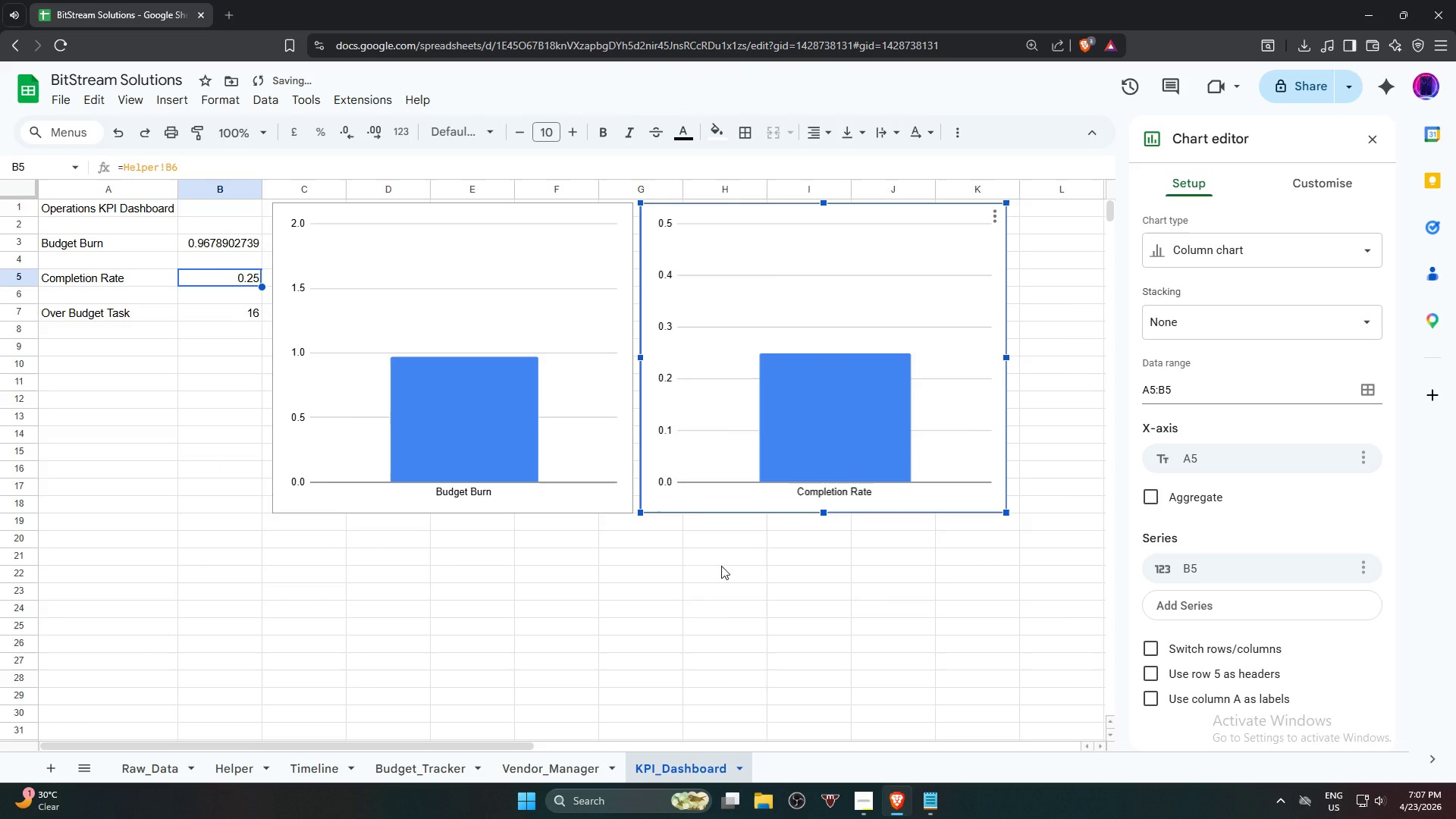 
scroll: coordinate [647, 607], scroll_direction: up, amount: 3.0
 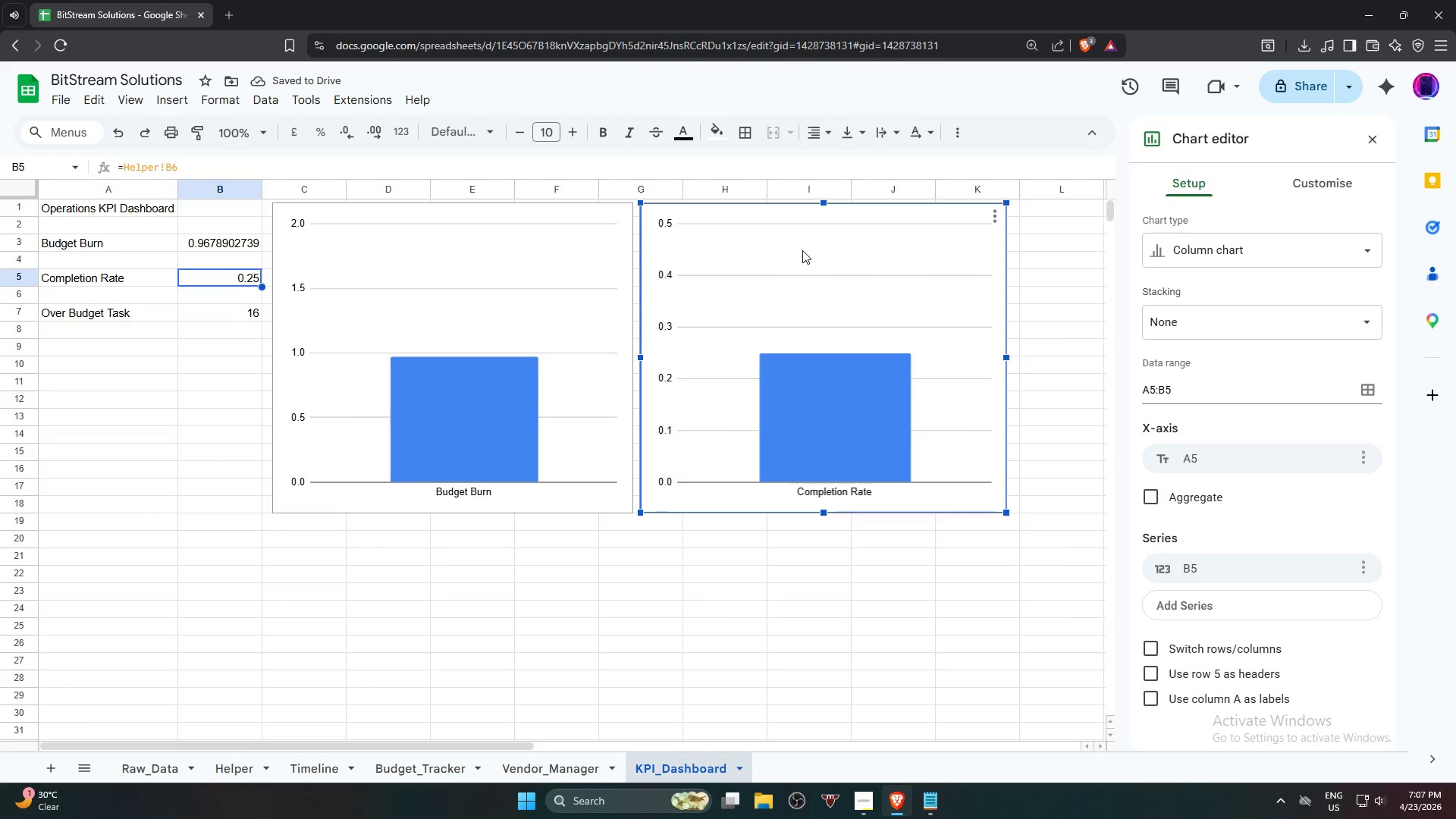 
left_click_drag(start_coordinate=[802, 250], to_coordinate=[803, 246])
 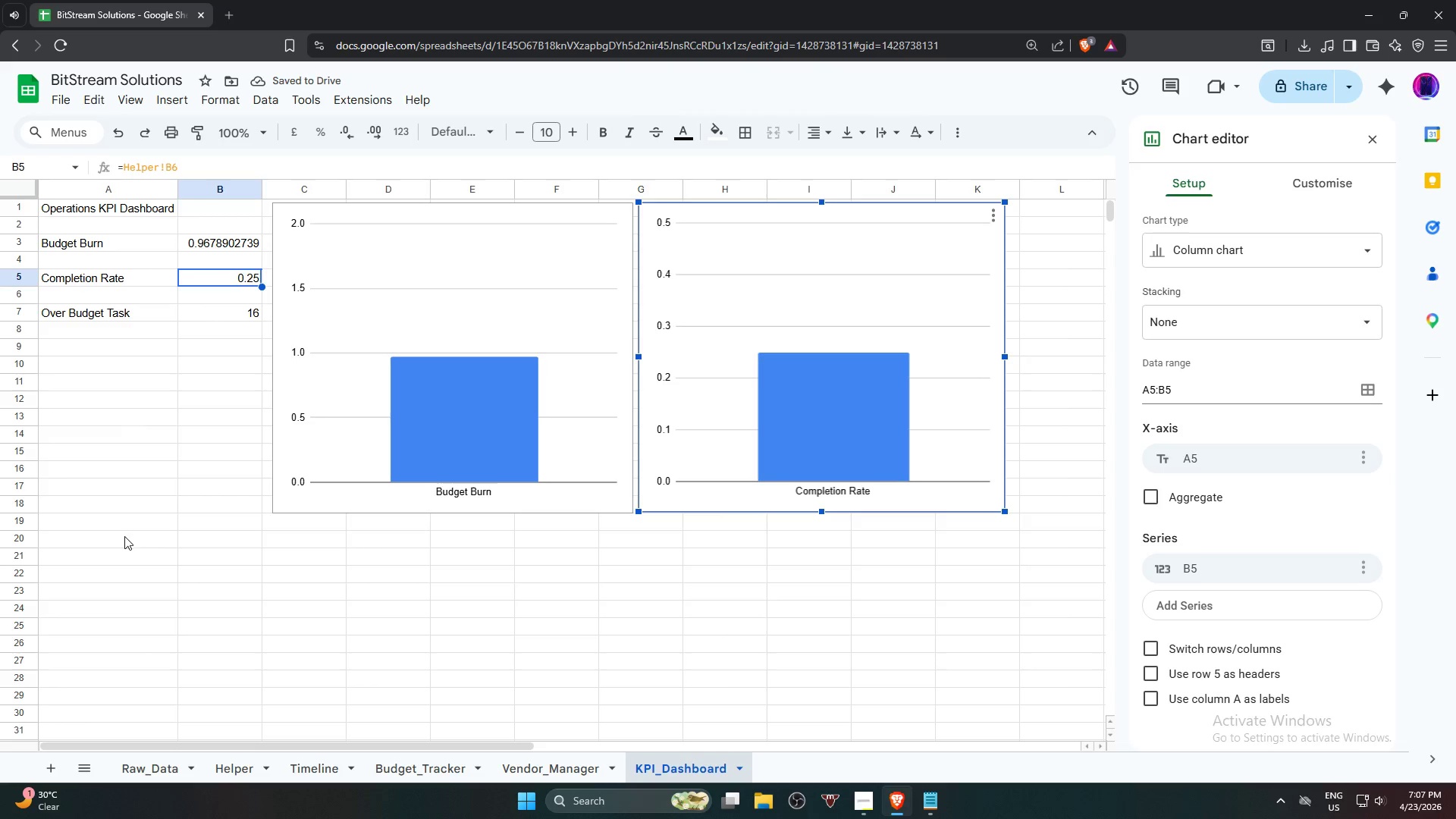 
left_click([57, 544])
 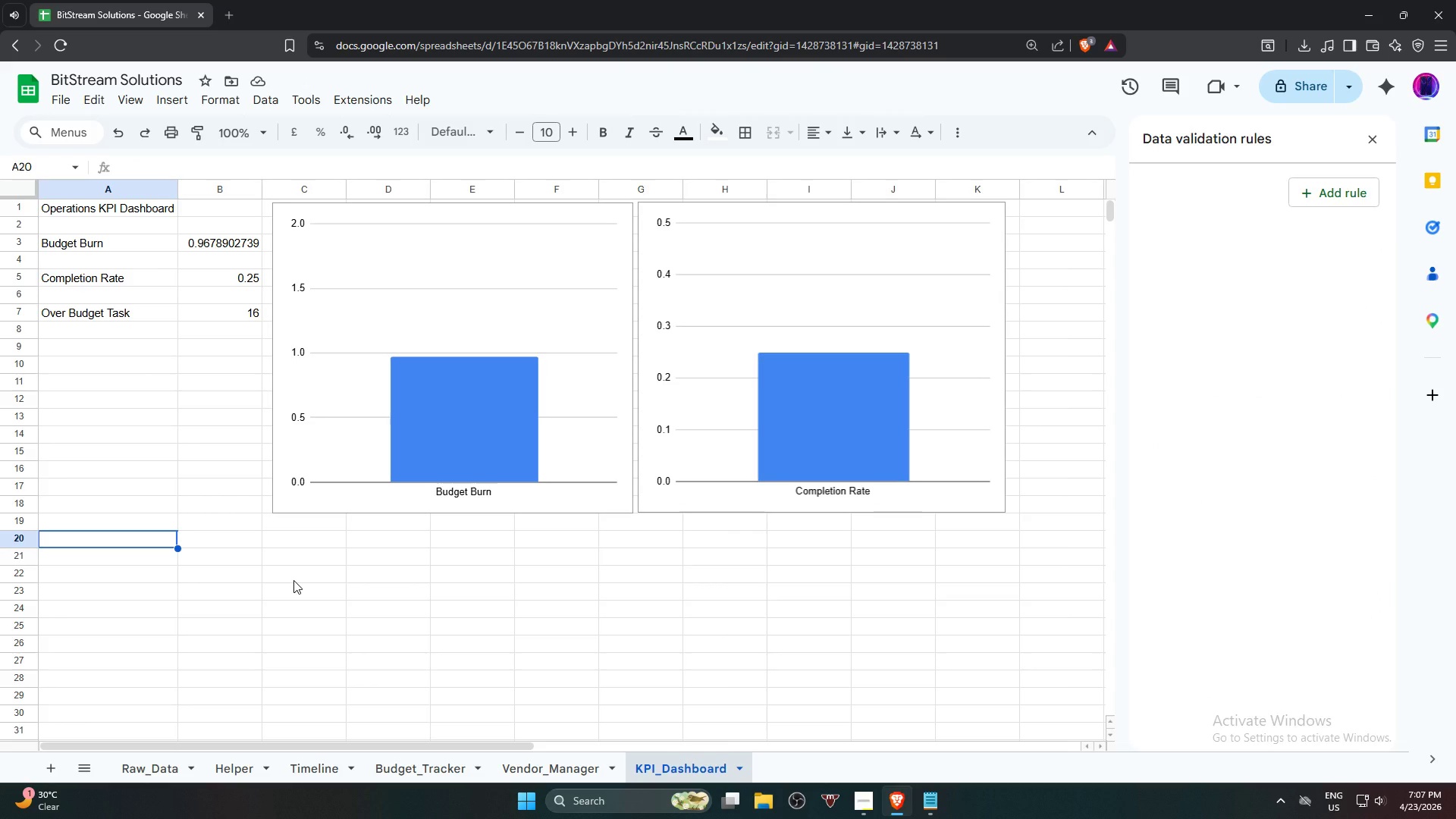 
wait(10.08)
 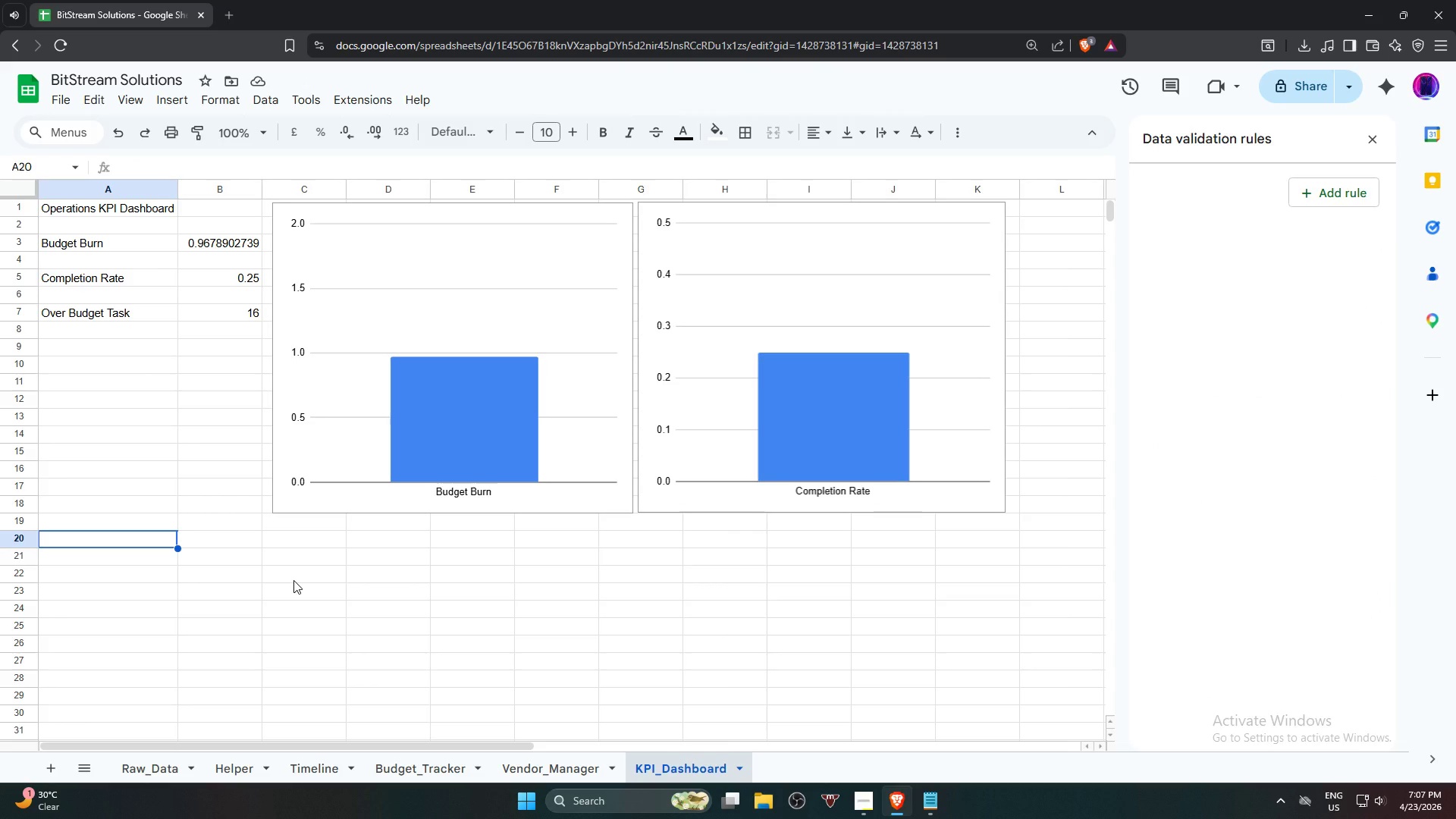 
left_click([198, 545])
 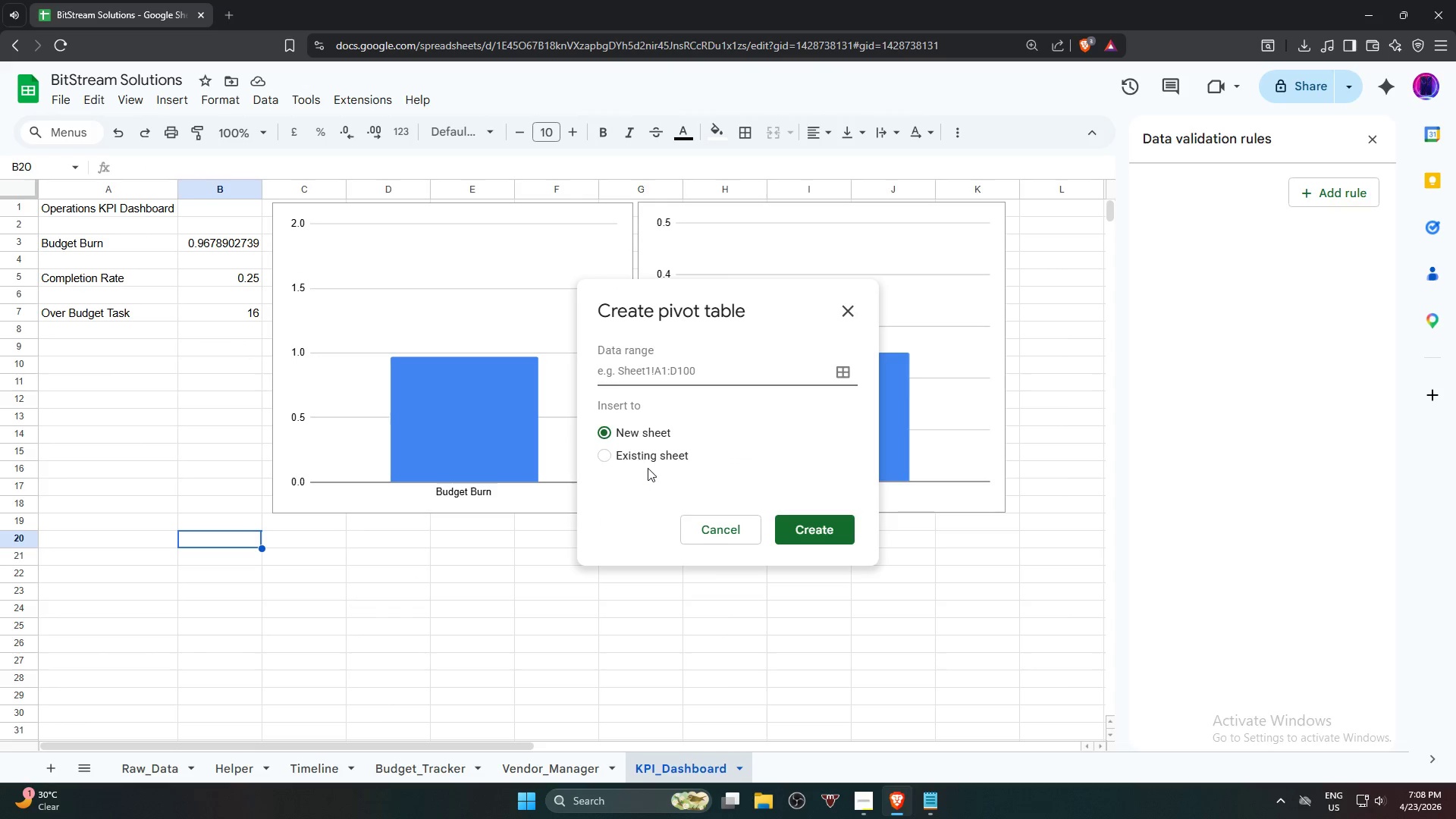 
wait(5.26)
 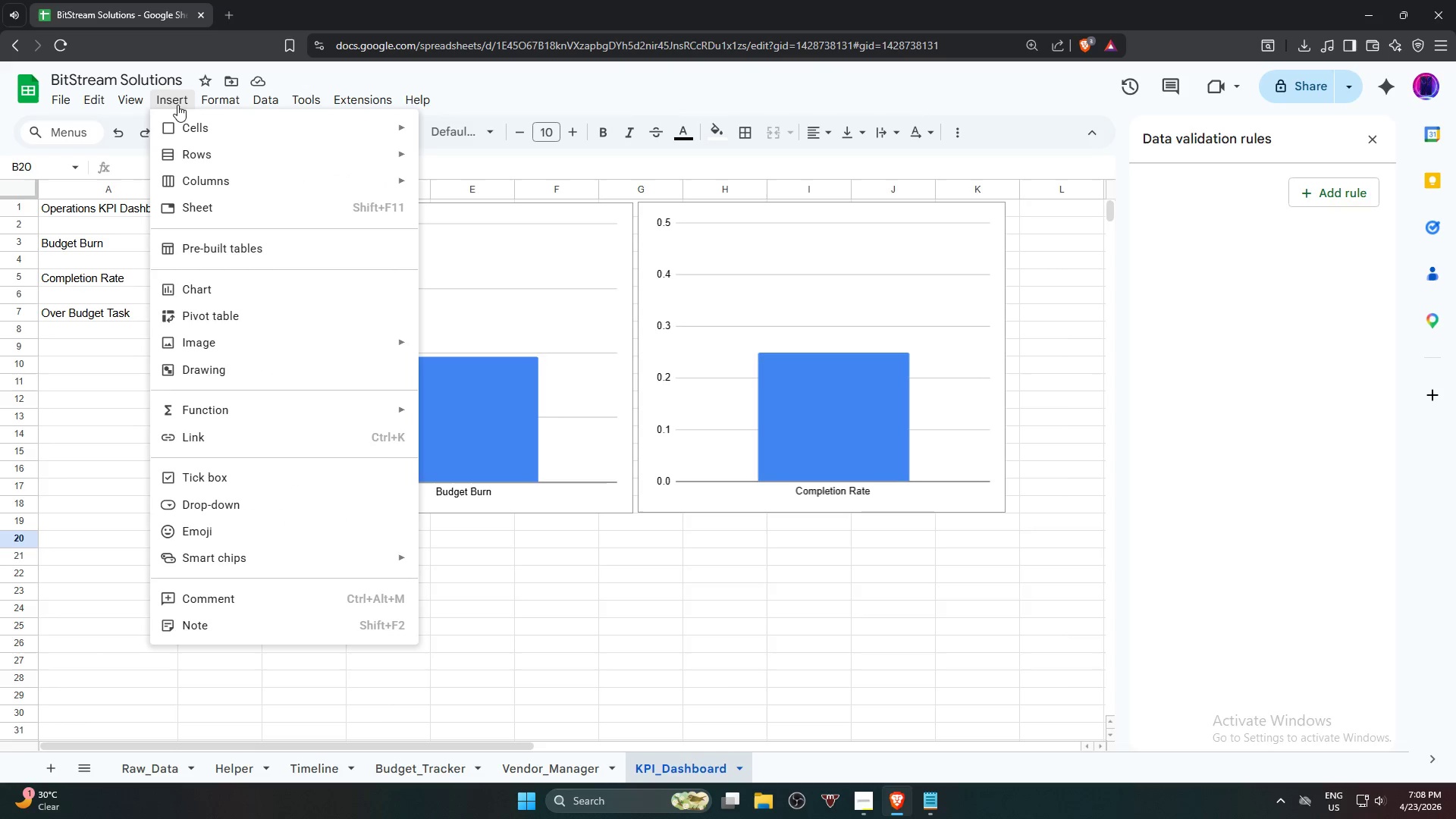 
double_click([221, 543])
 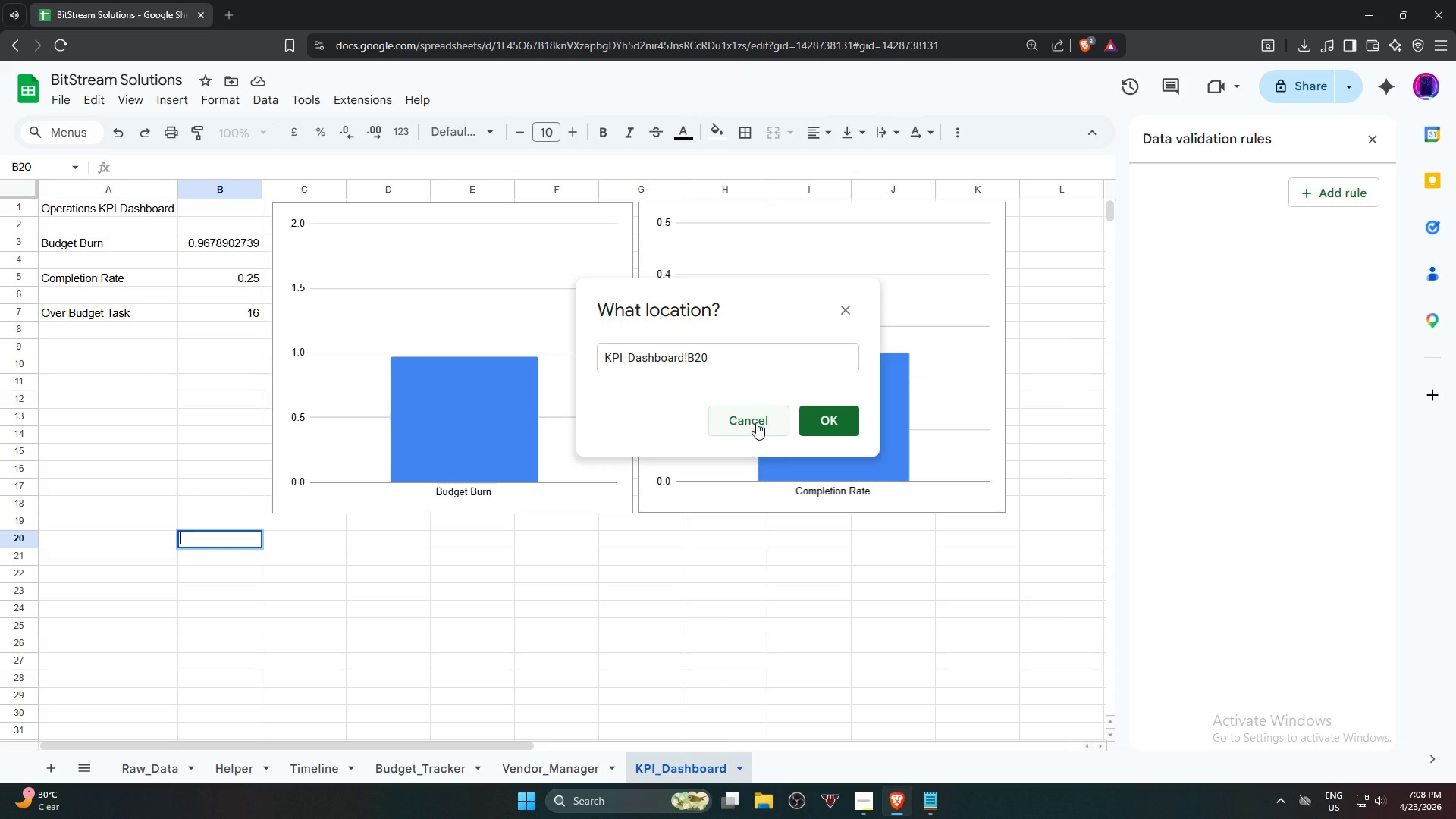 
wait(39.53)
 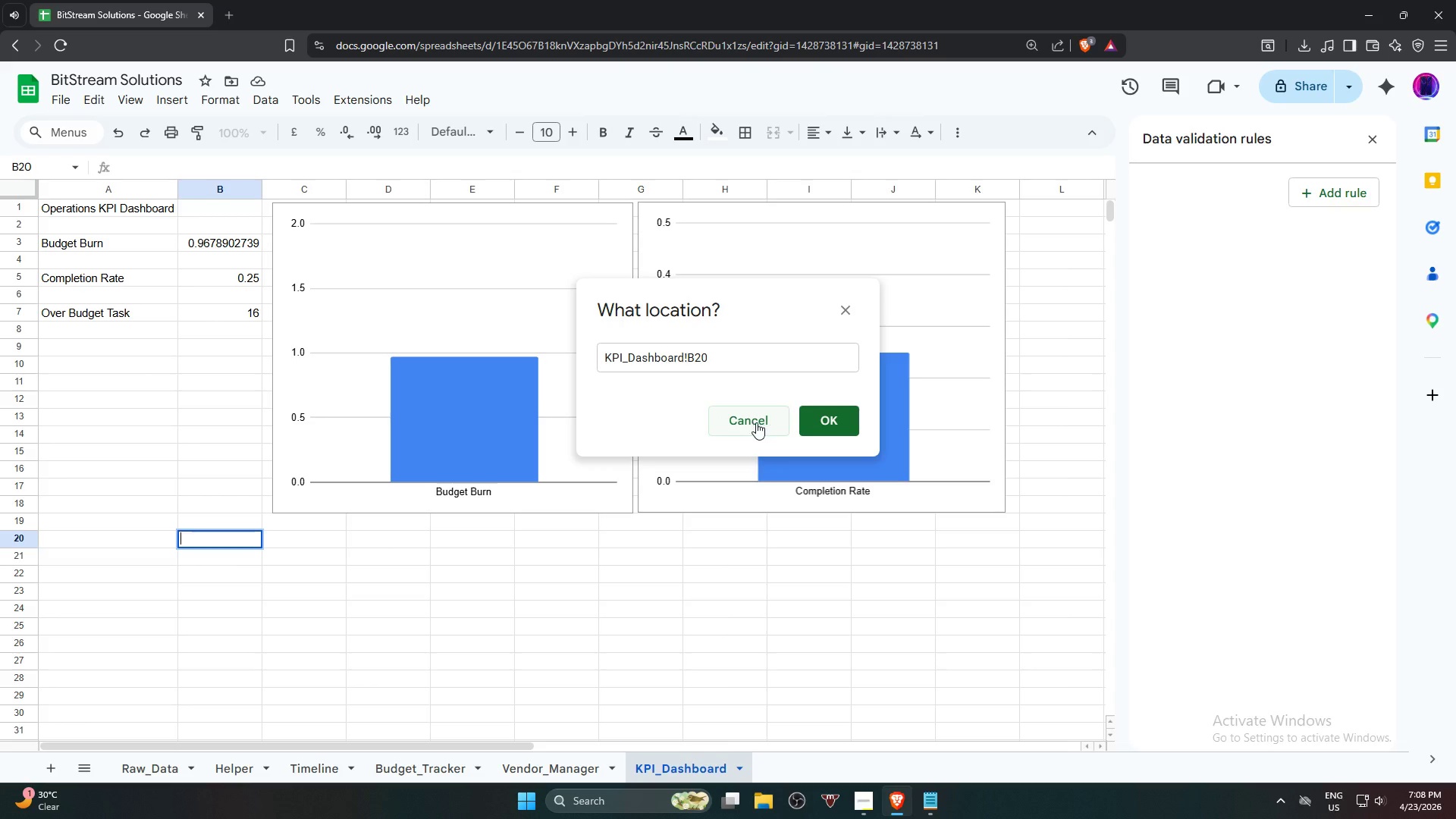 
left_click([823, 422])
 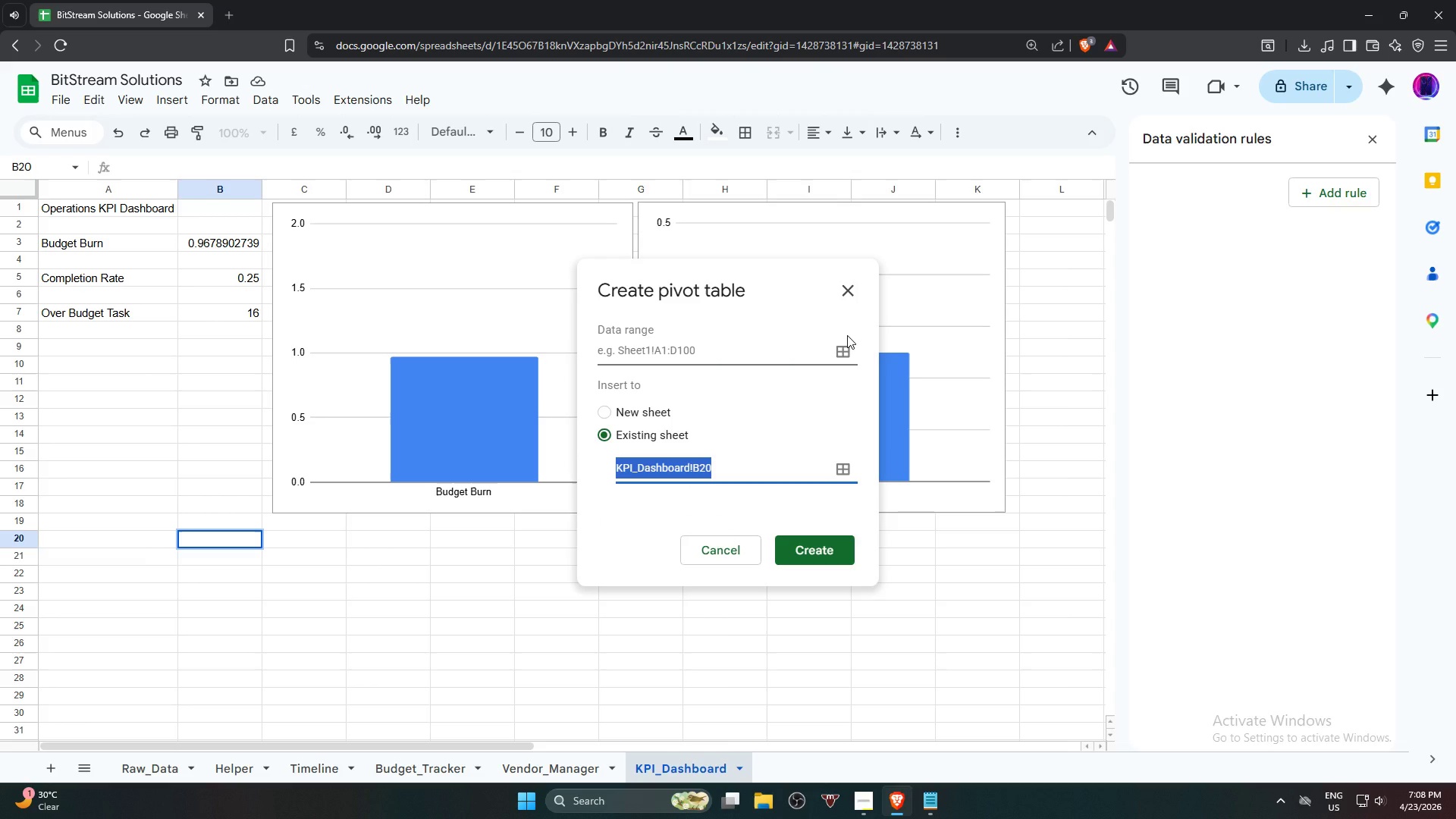 
left_click([847, 335])
 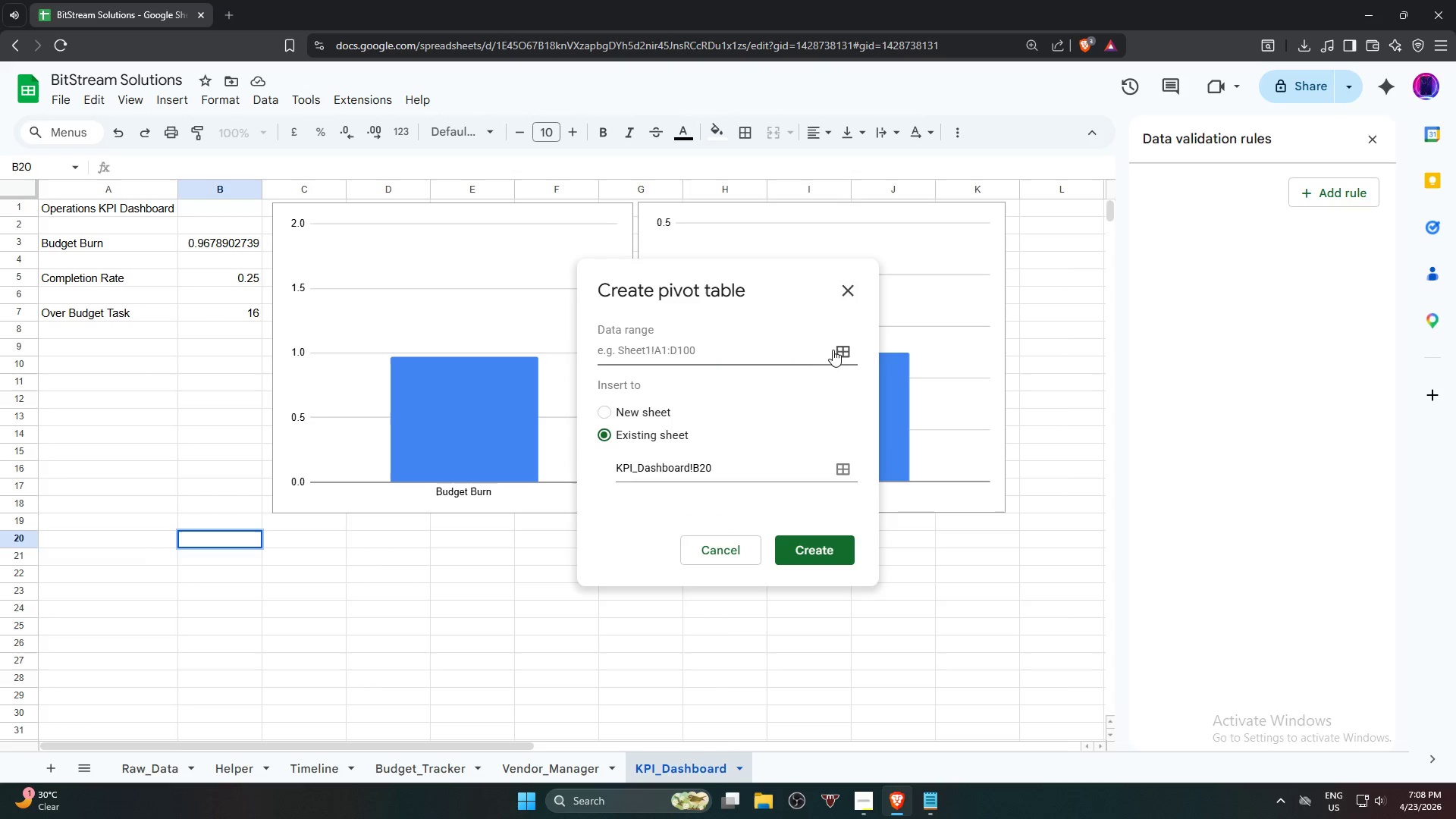 
left_click([843, 349])
 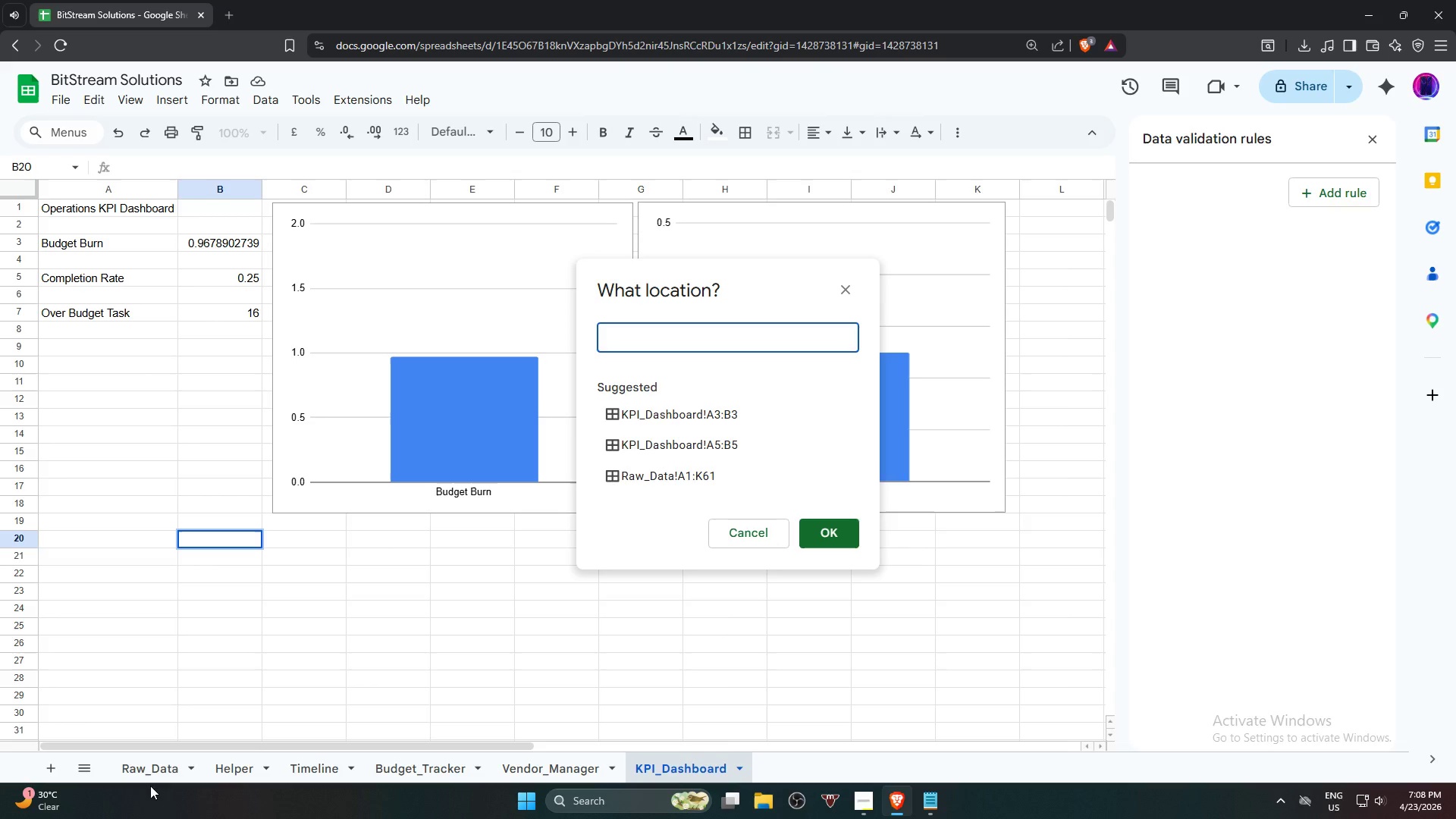 
left_click([141, 773])
 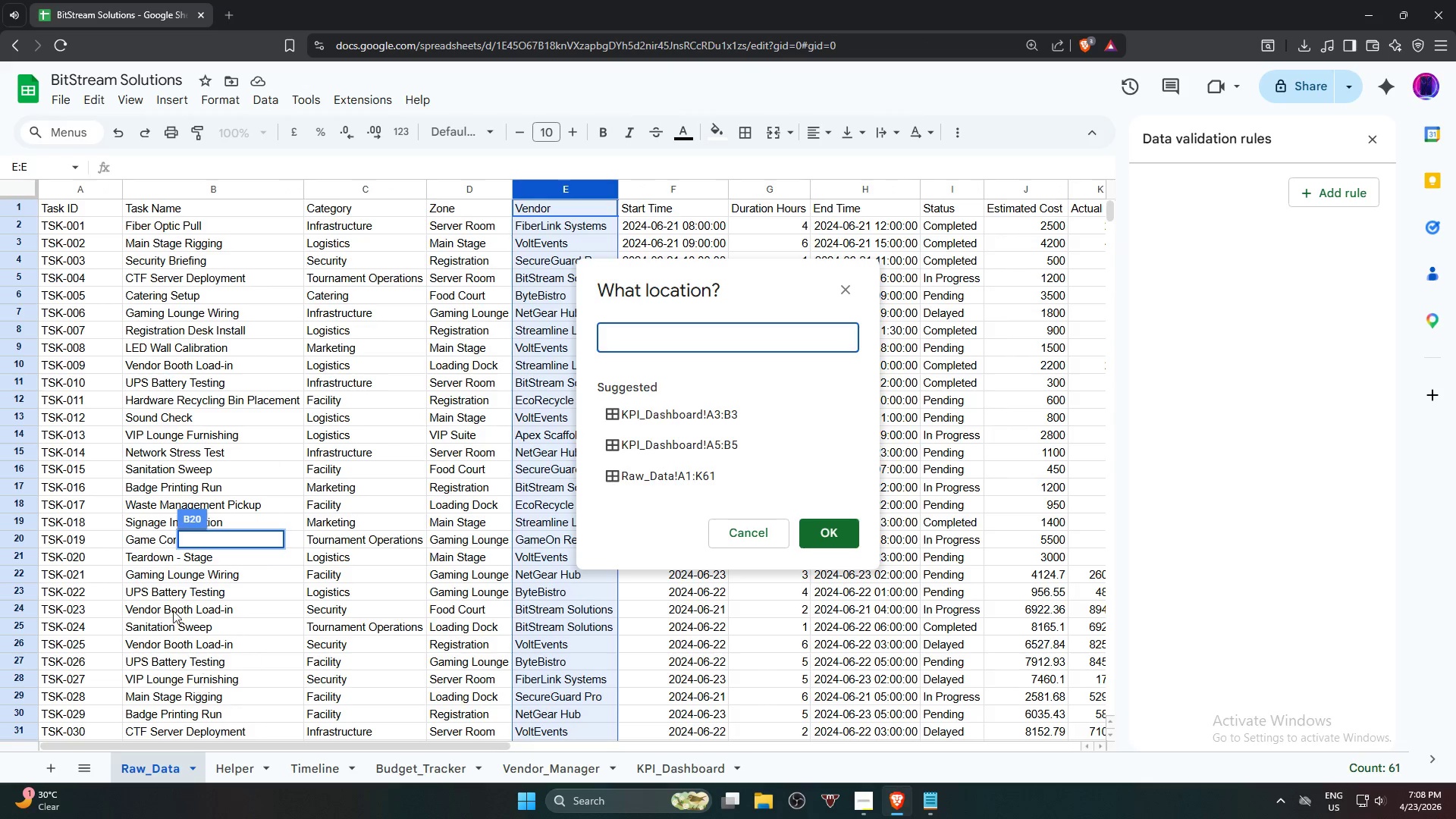 
scroll: coordinate [112, 461], scroll_direction: up, amount: 6.0
 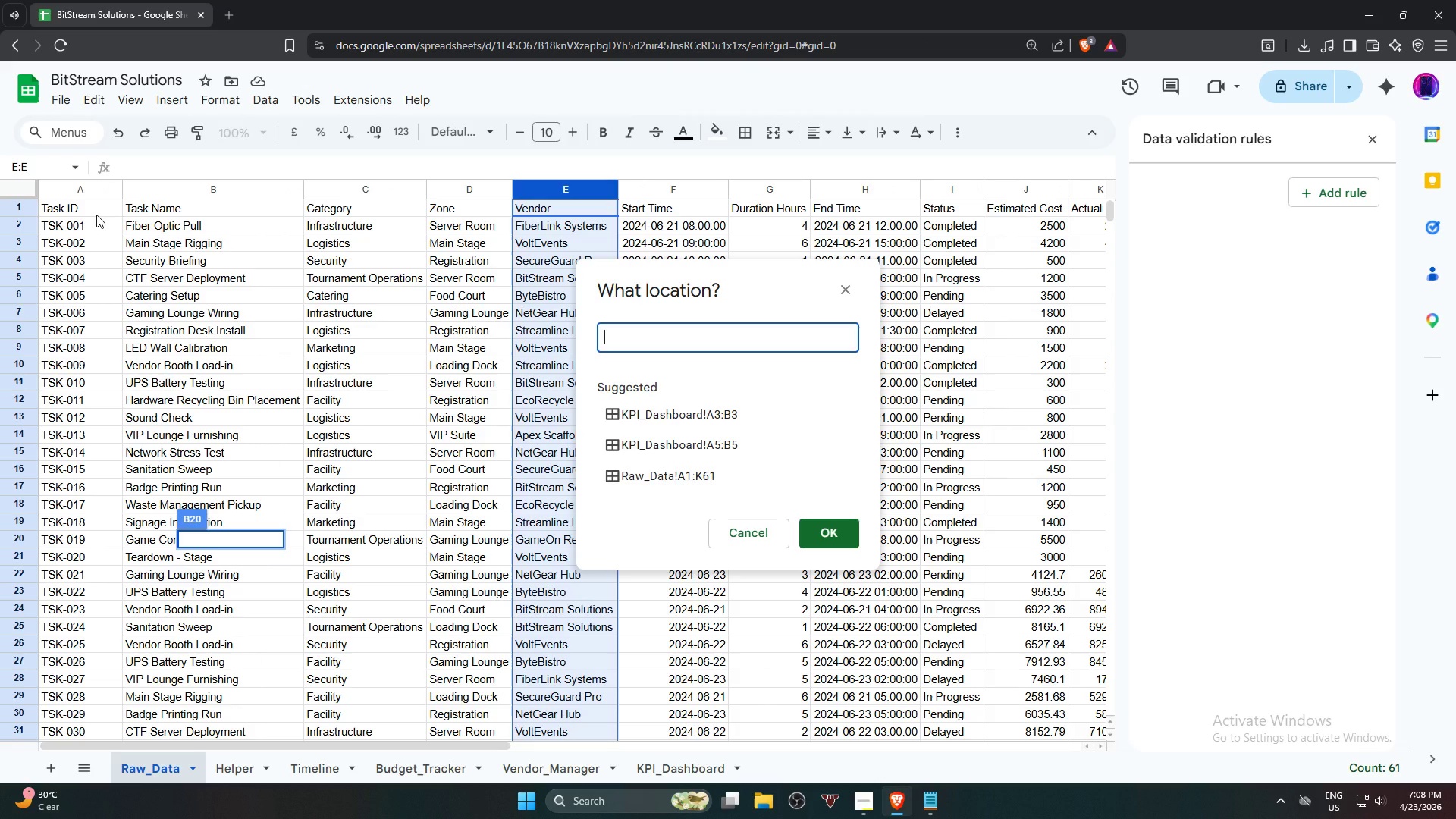 
left_click([96, 215])
 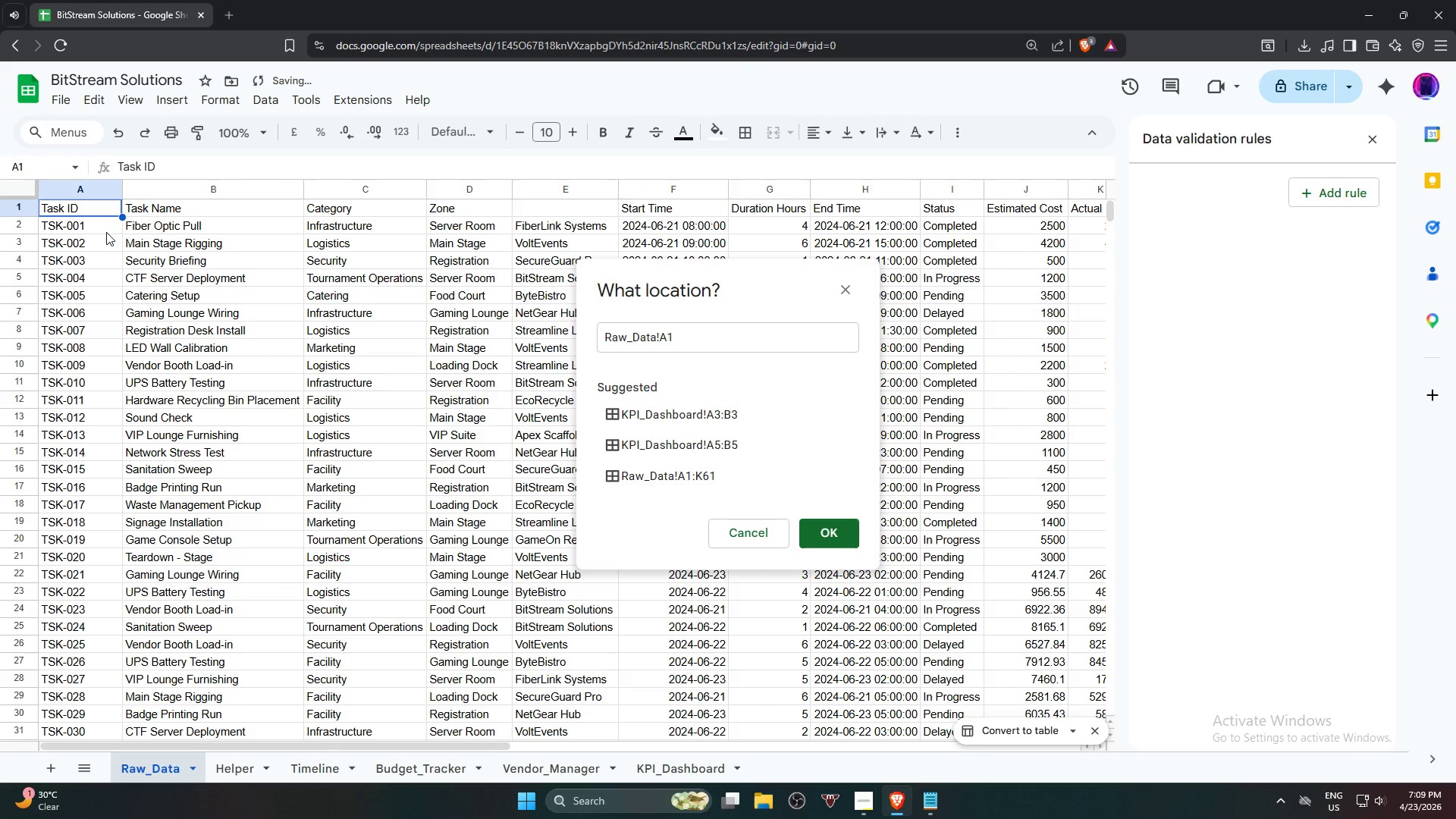 
scroll: coordinate [1010, 616], scroll_direction: down, amount: 13.0
 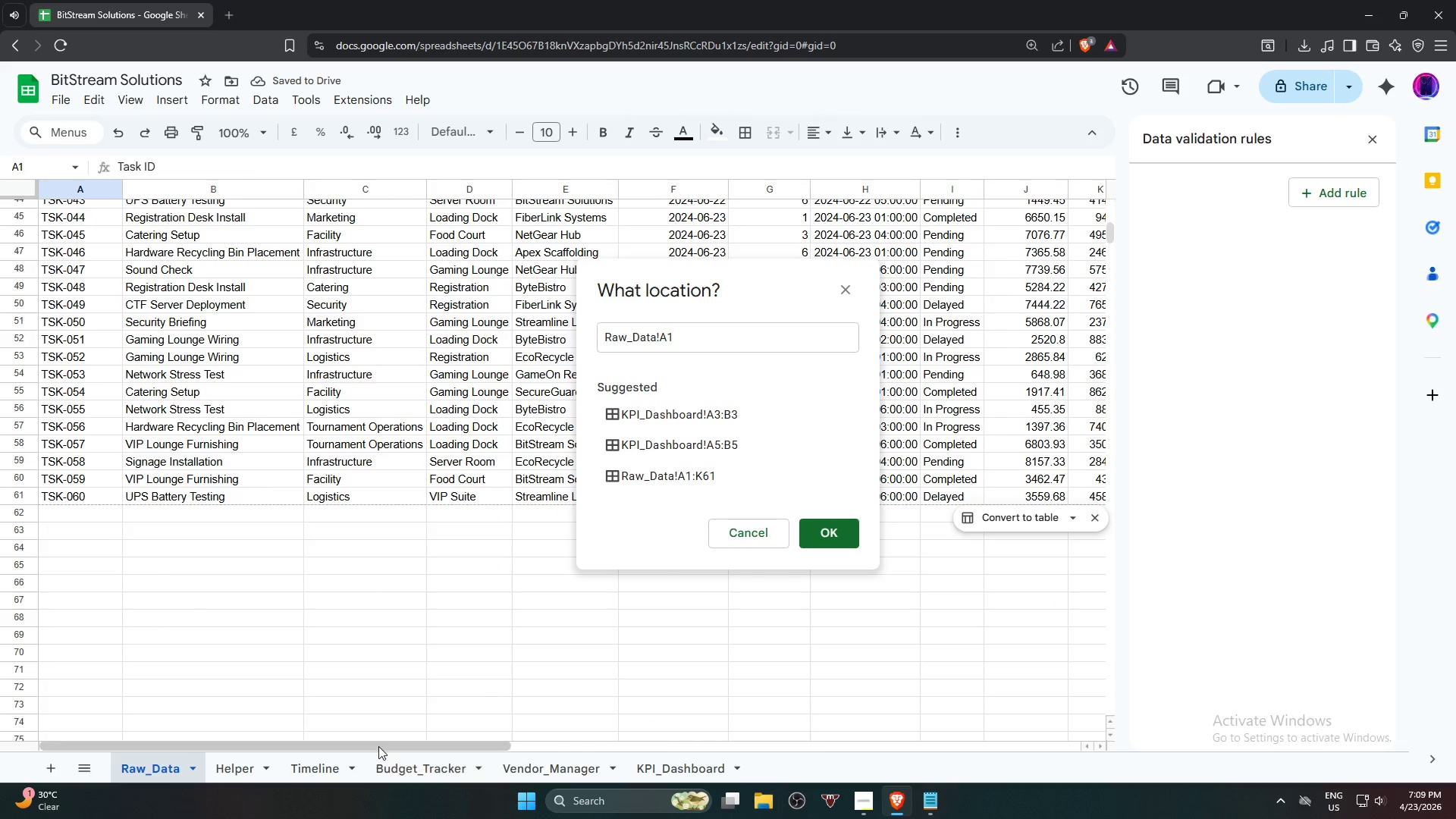 
left_click_drag(start_coordinate=[384, 744], to_coordinate=[461, 722])
 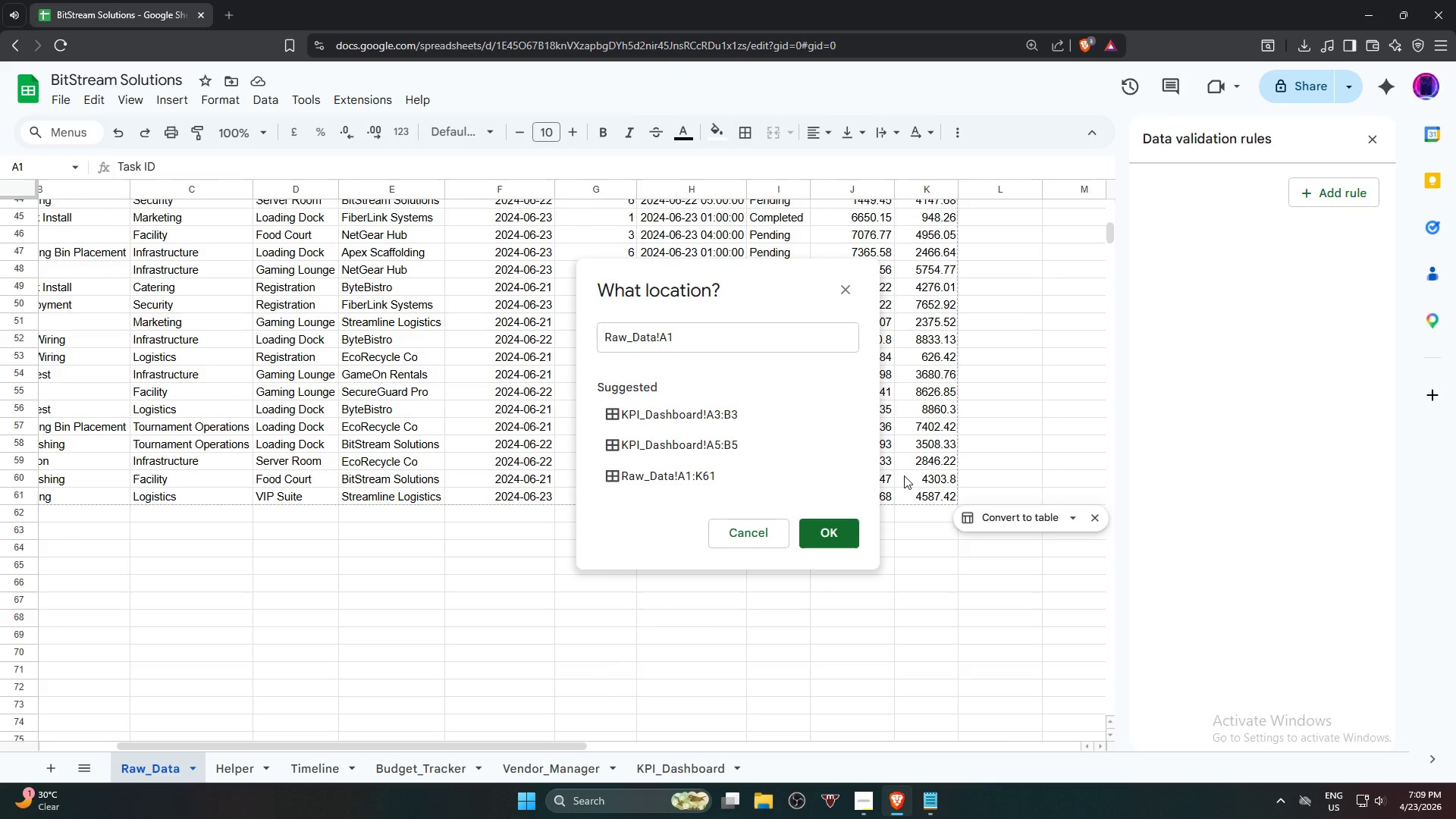 
hold_key(key=ShiftLeft, duration=0.89)
left_click([930, 497])
 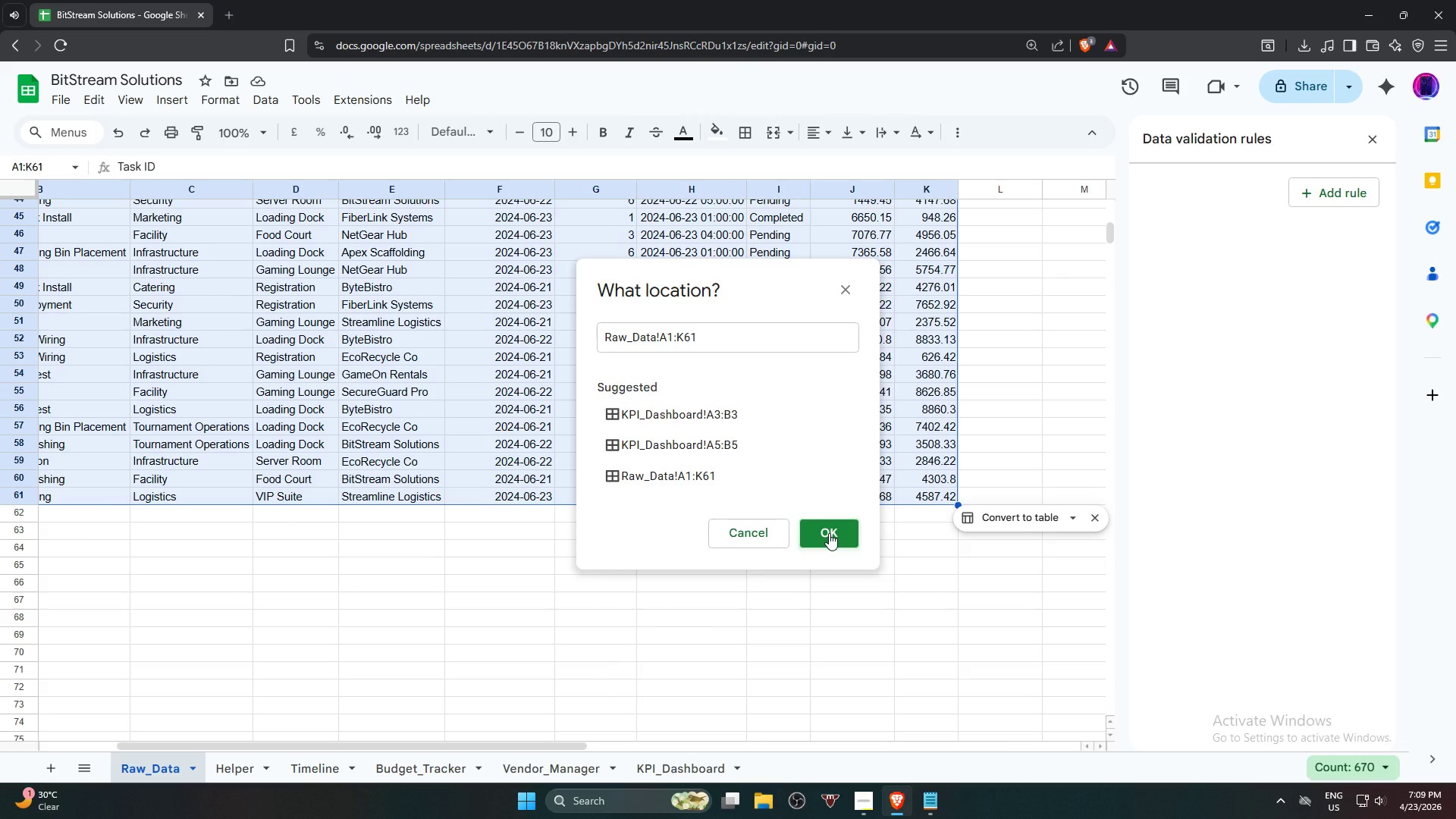 
left_click([829, 533])
 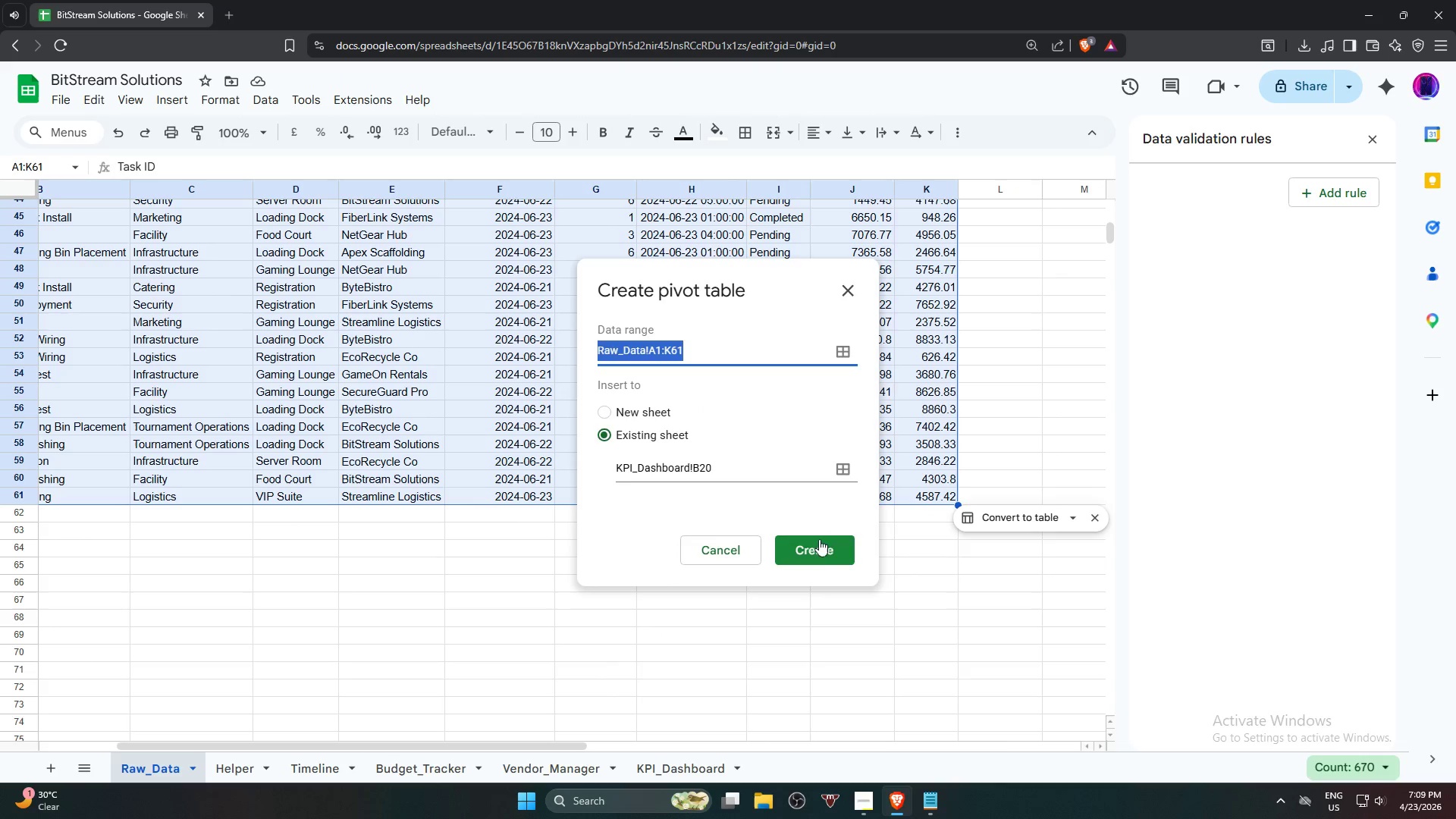 
left_click([818, 547])
 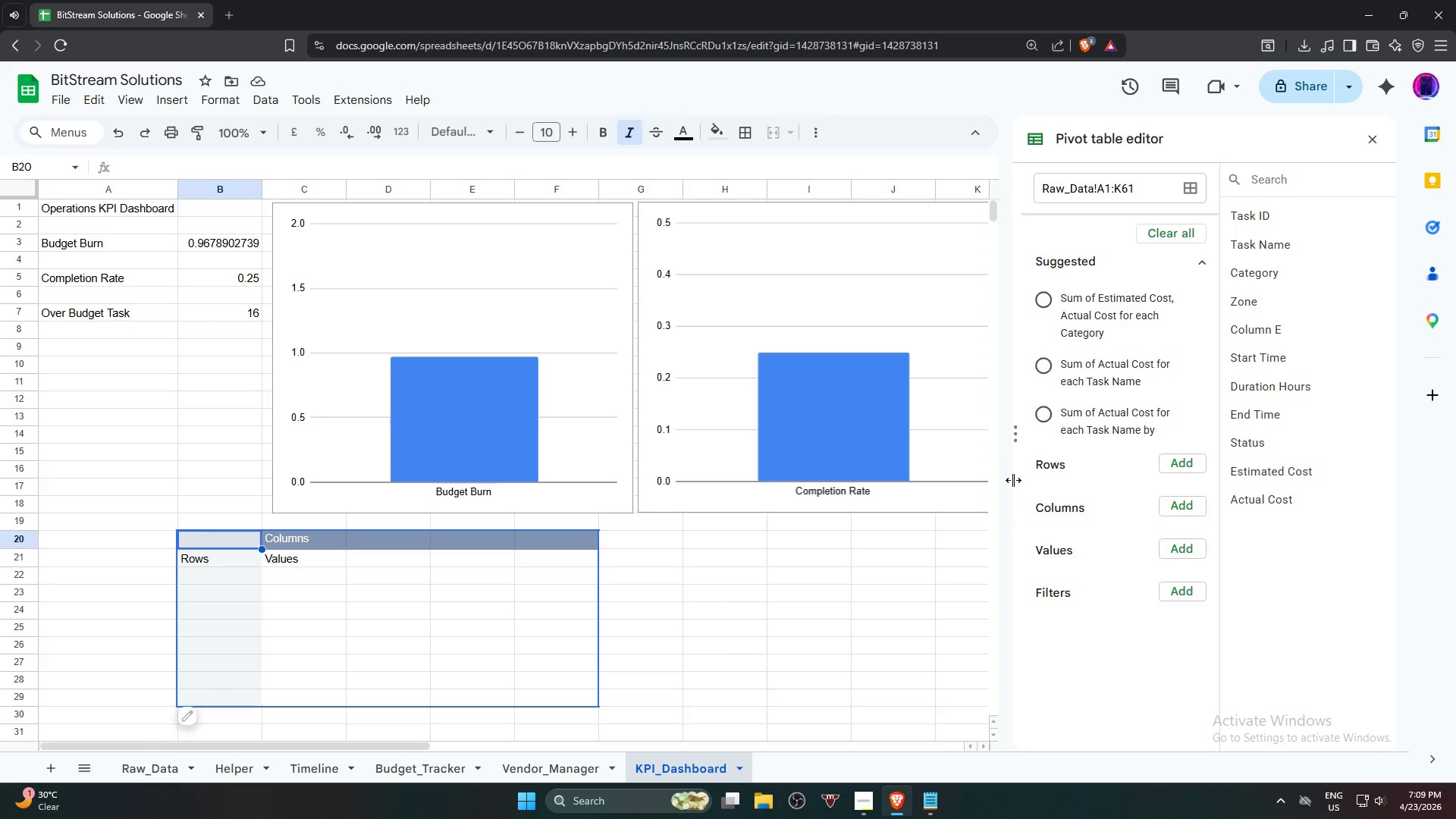 
wait(11.22)
 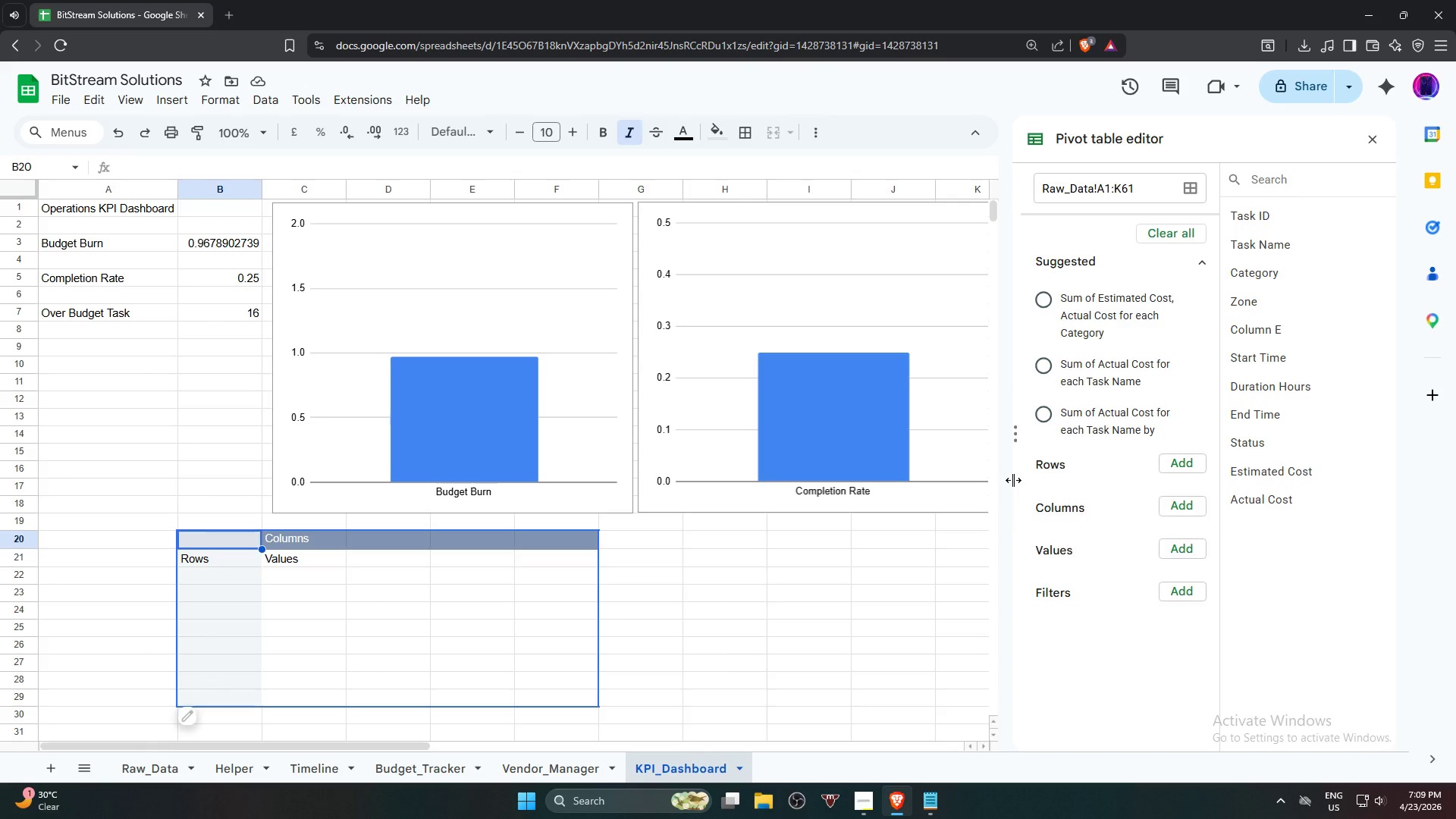 
left_click([1188, 463])
 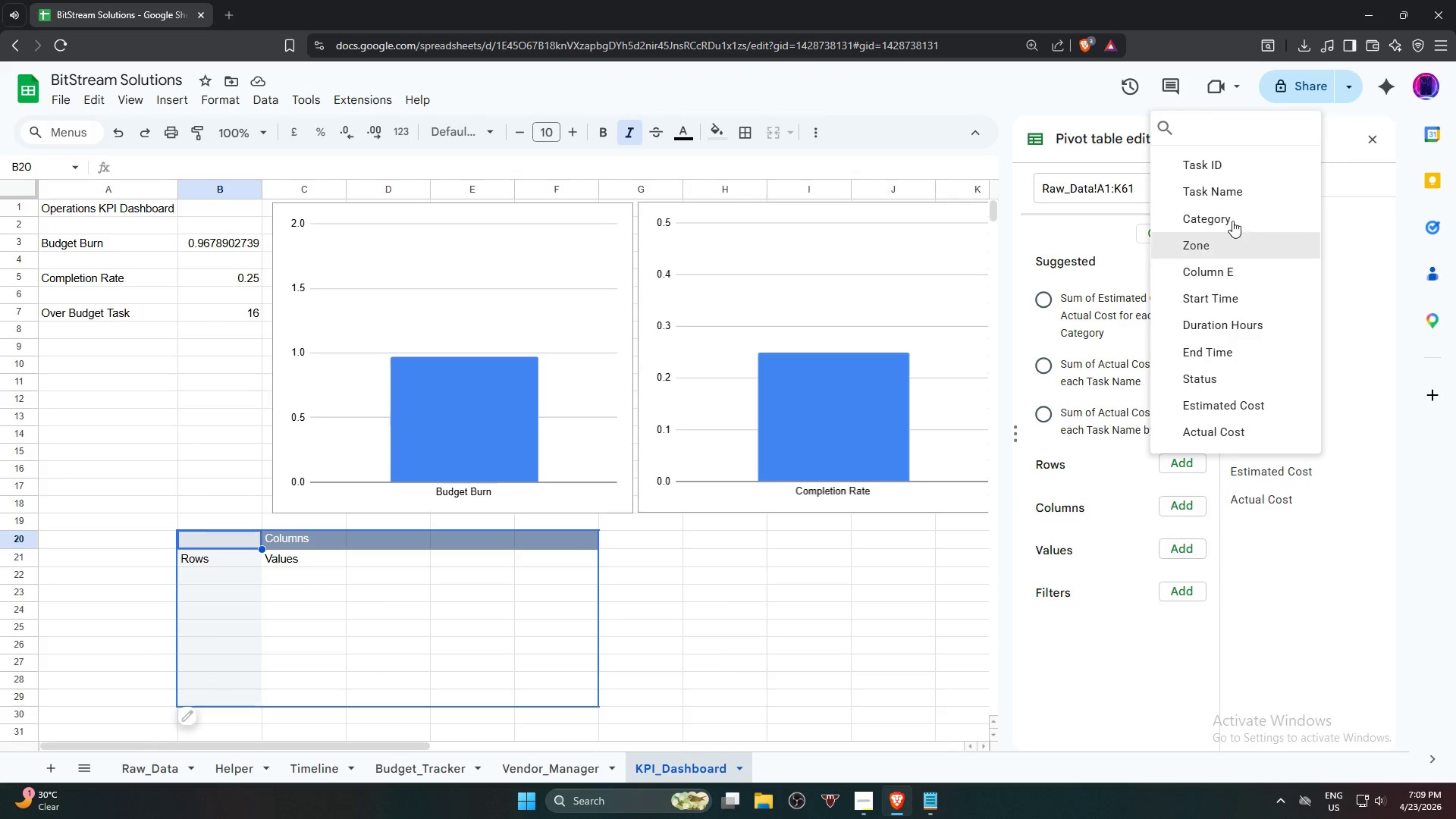 
left_click([1232, 212])
 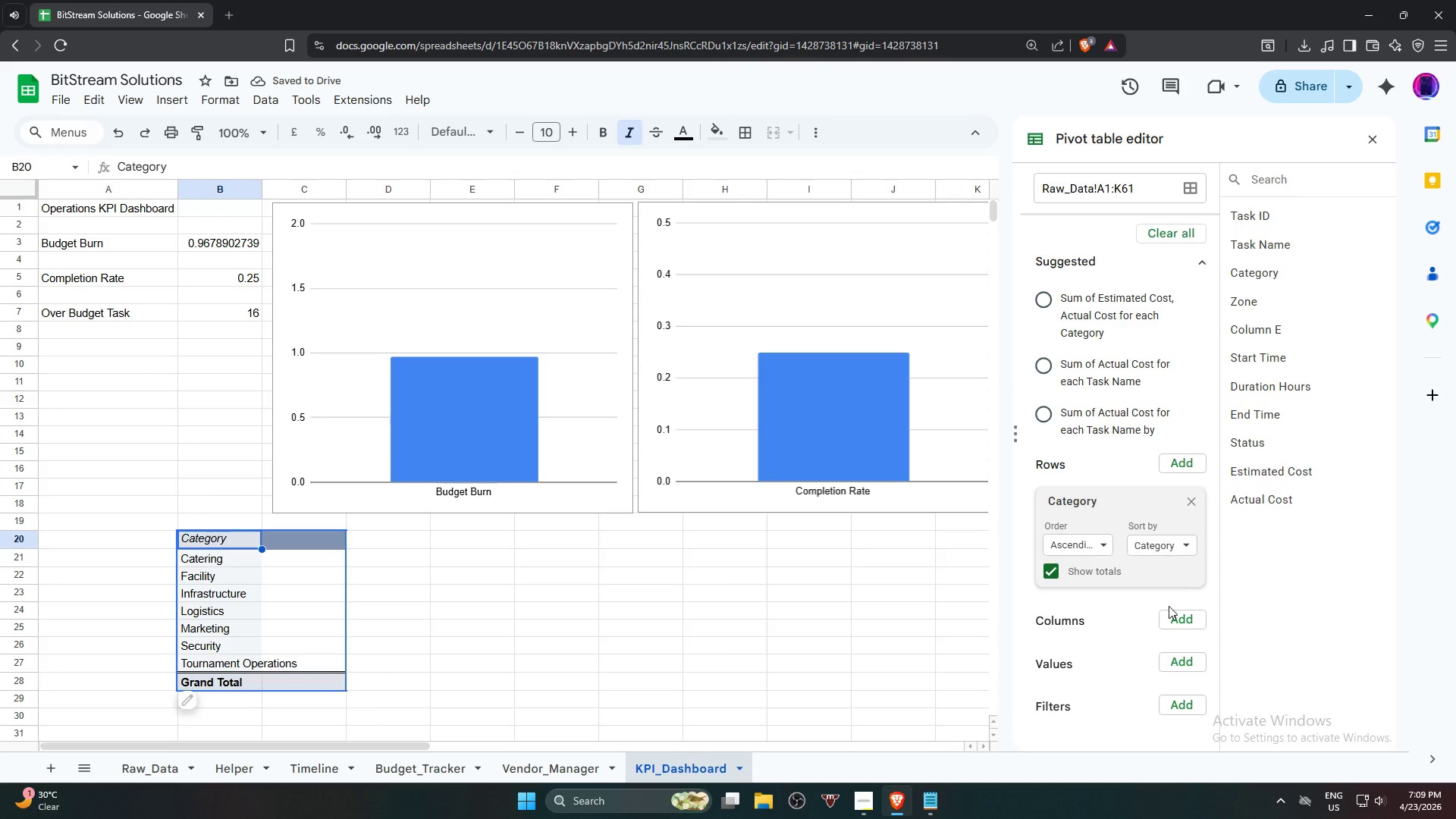 
left_click([1167, 617])
 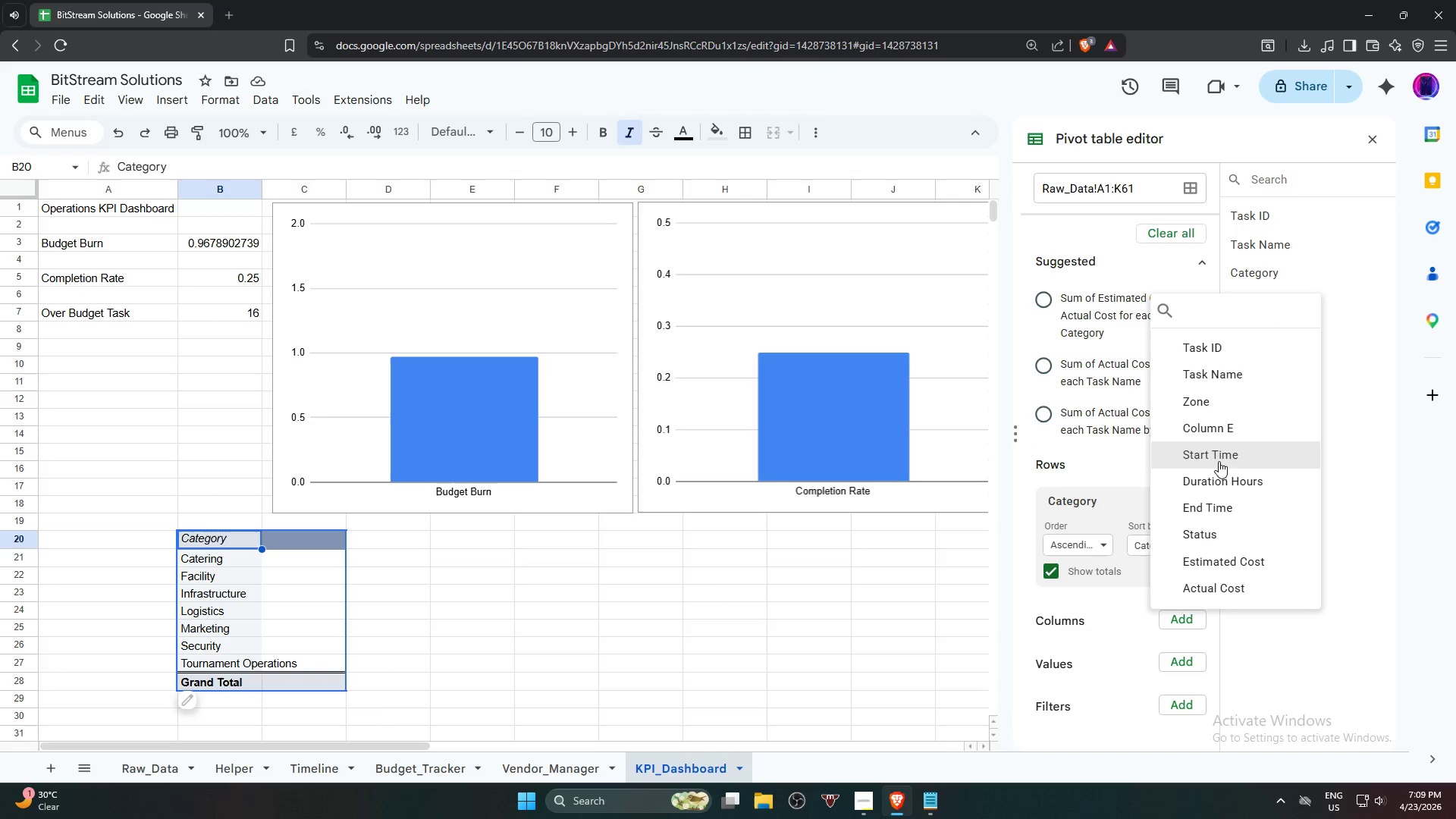 
left_click([1225, 535])
 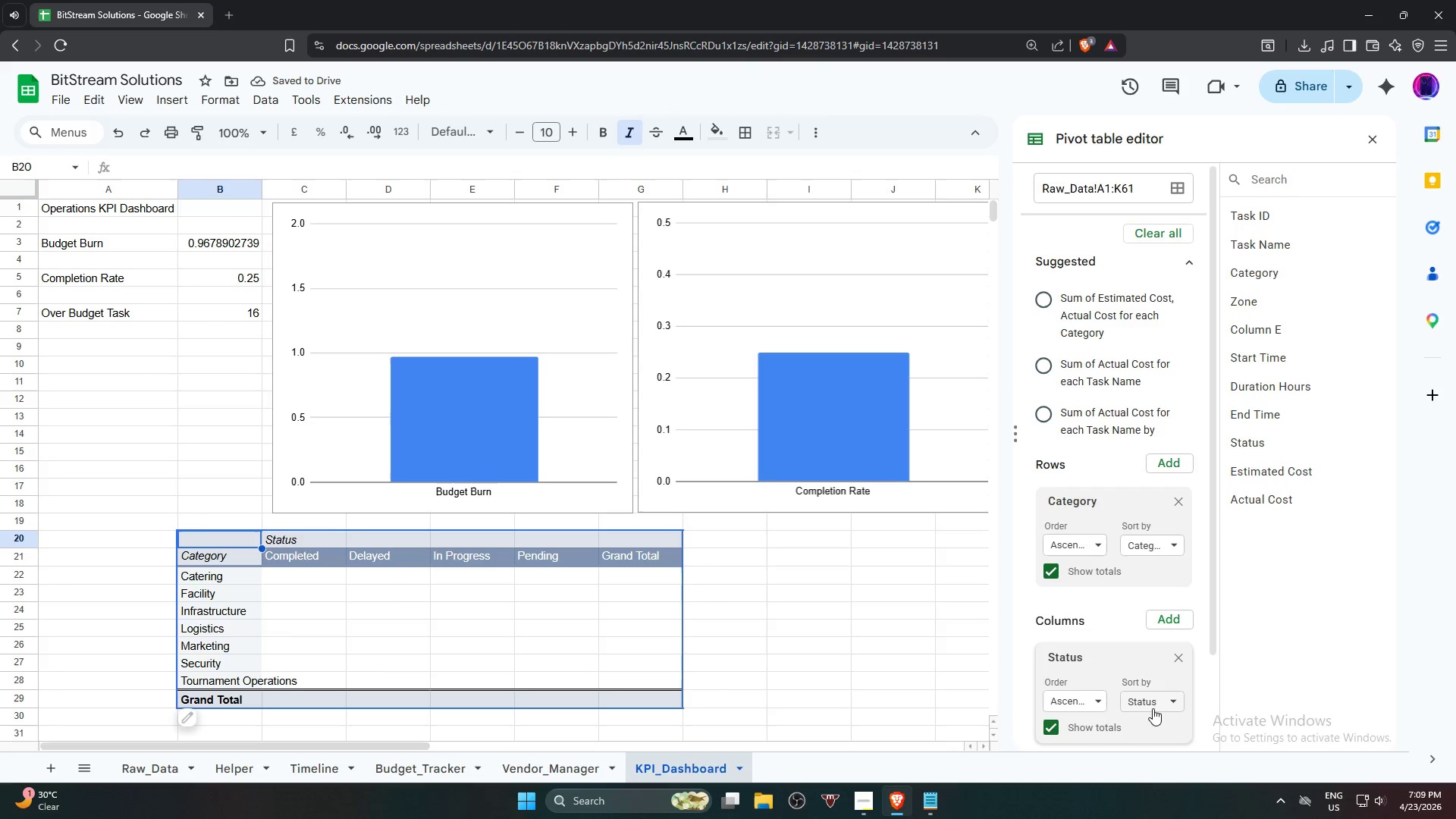 
scroll: coordinate [1122, 629], scroll_direction: down, amount: 3.0
 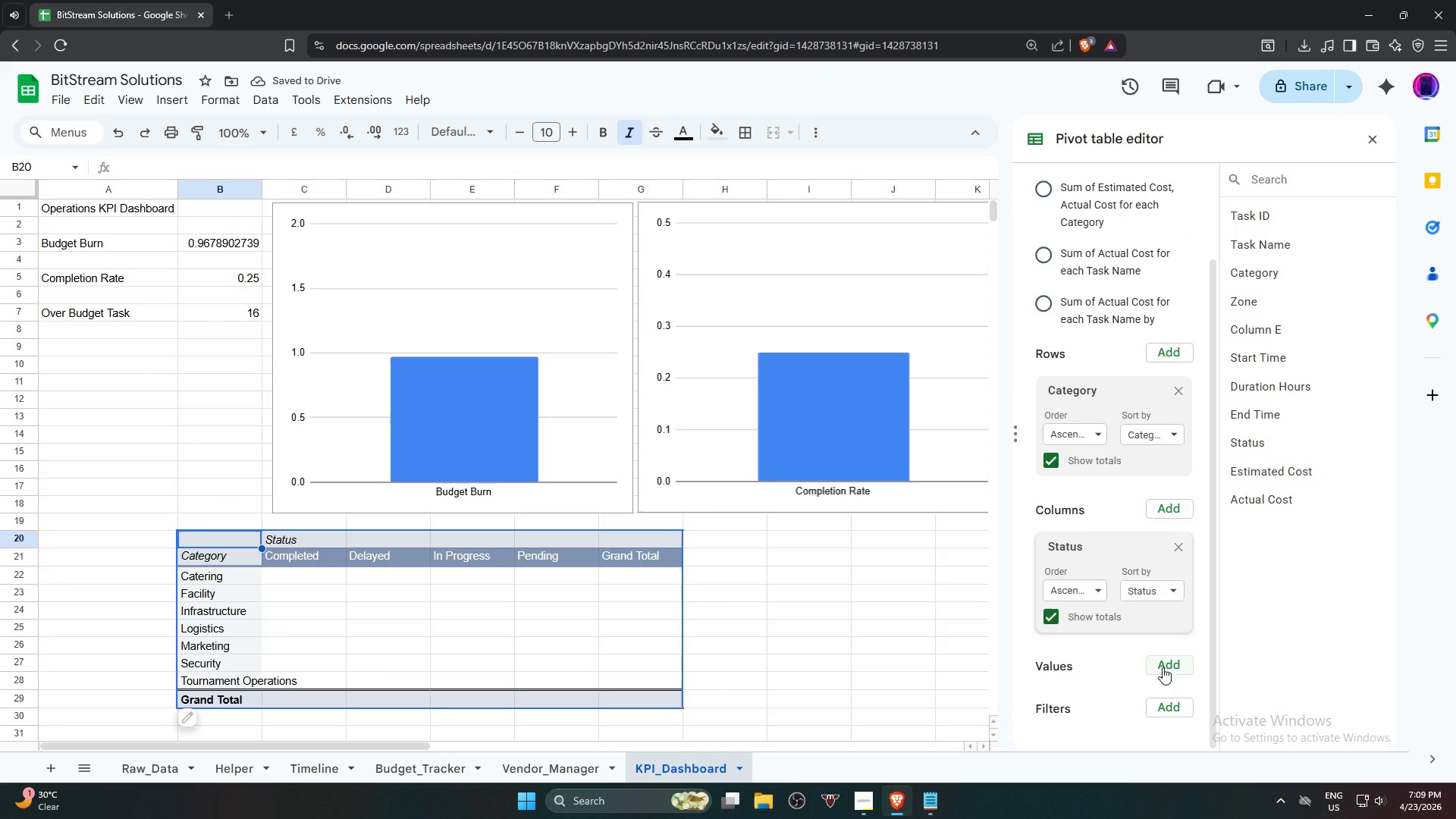 
left_click([1166, 669])
 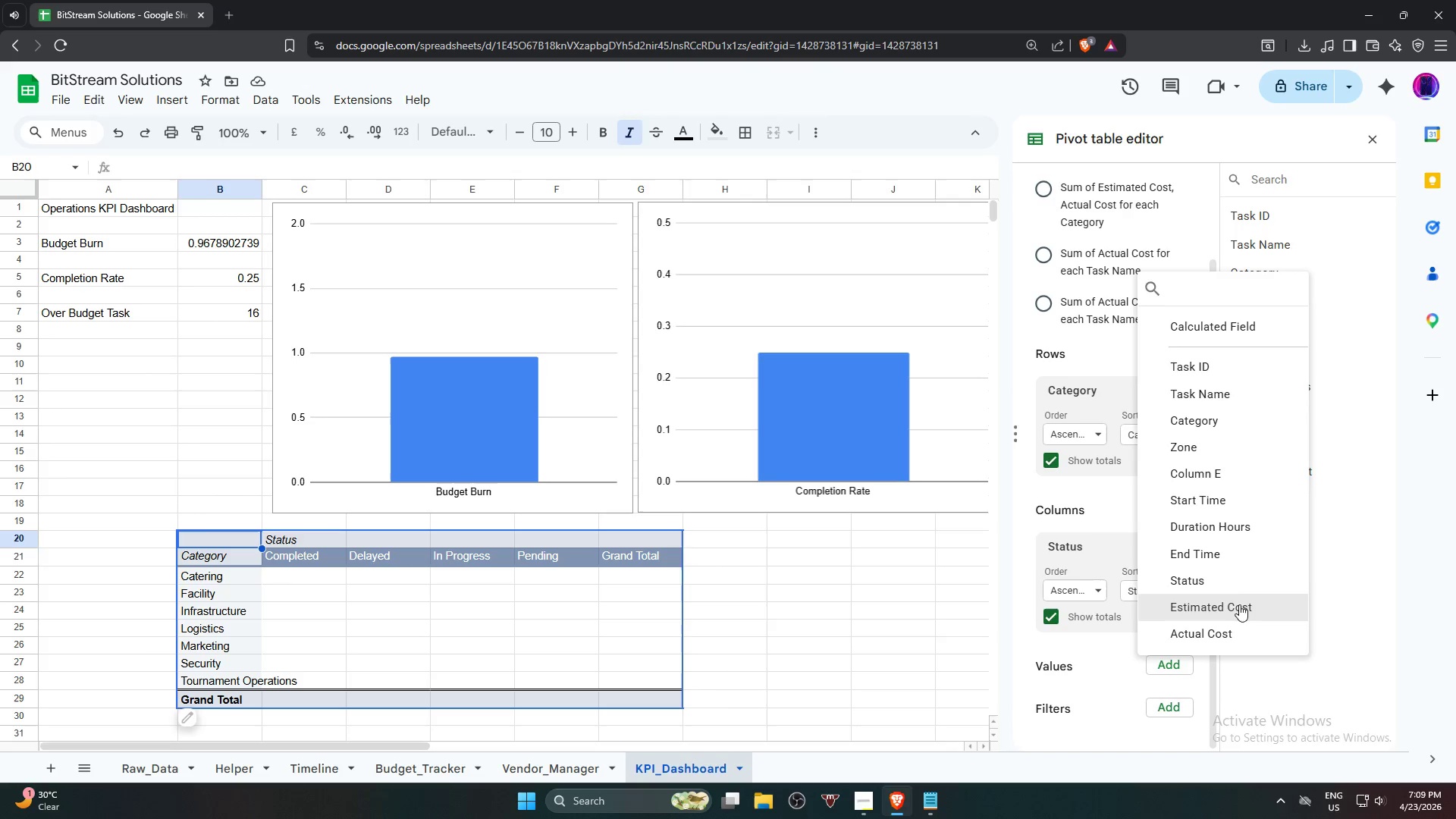 
left_click([1244, 378])
 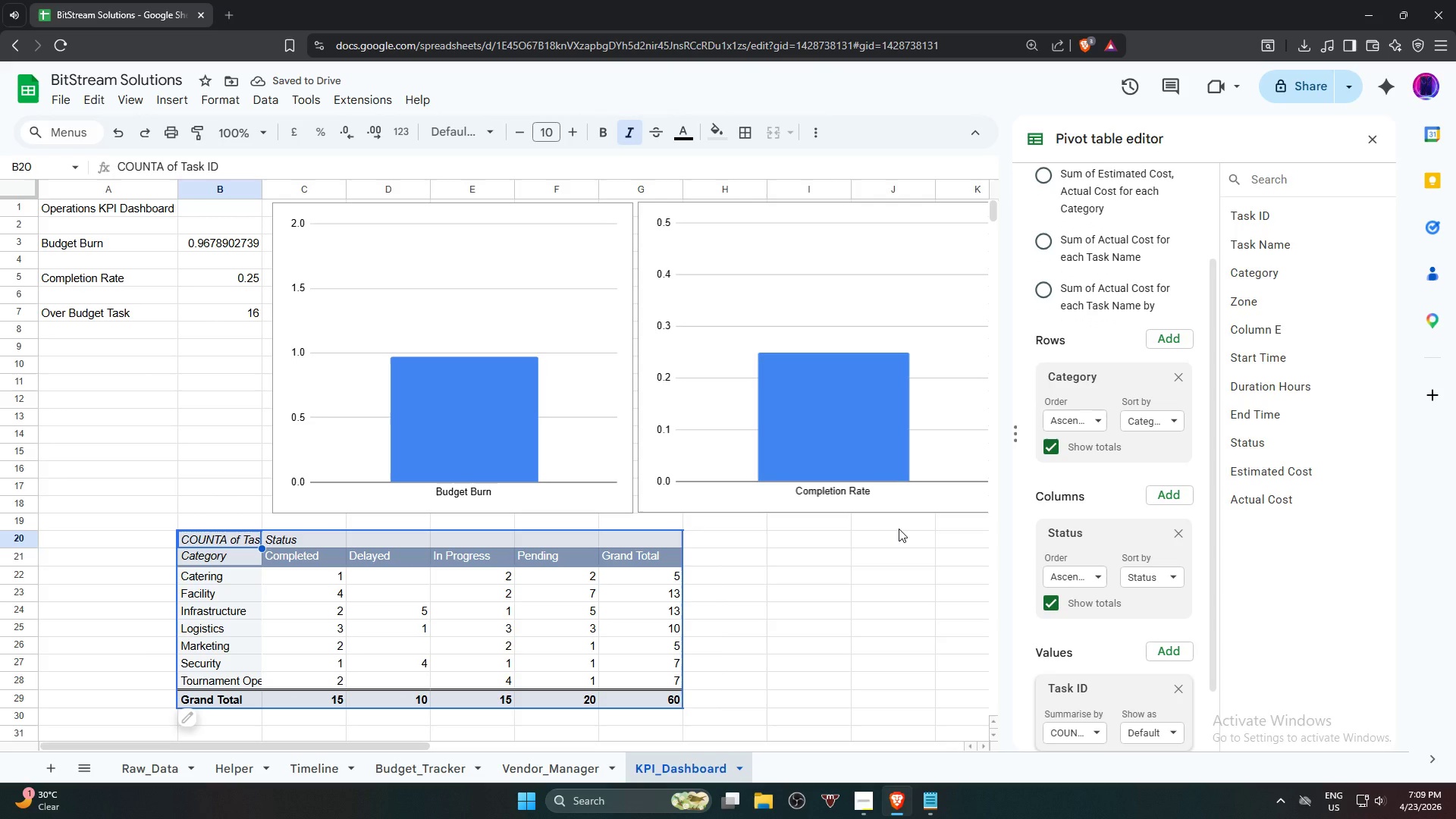 
scroll: coordinate [760, 544], scroll_direction: down, amount: 2.0
 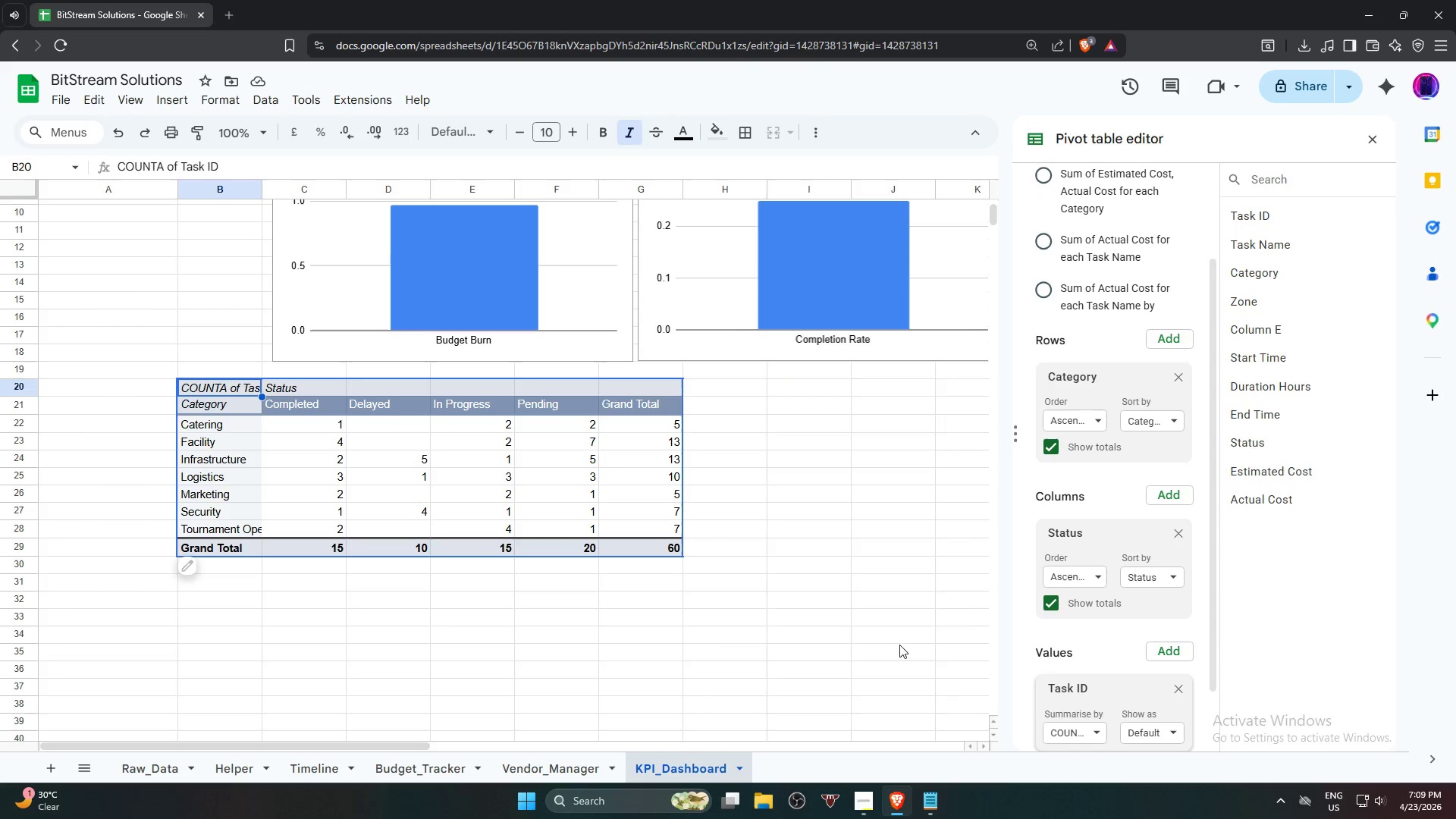 
scroll: coordinate [118, 470], scroll_direction: up, amount: 4.0
 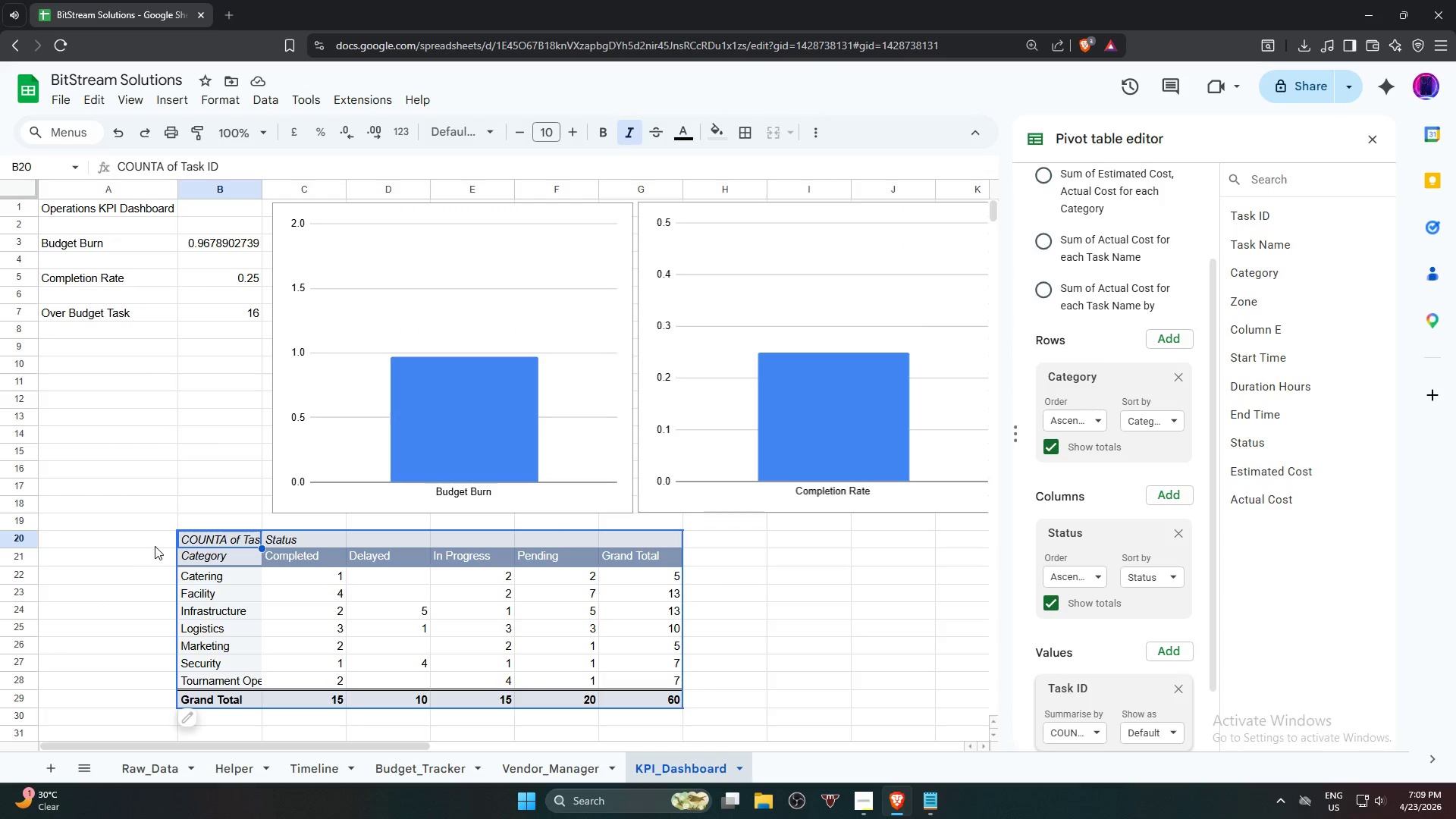 
left_click([209, 540])
 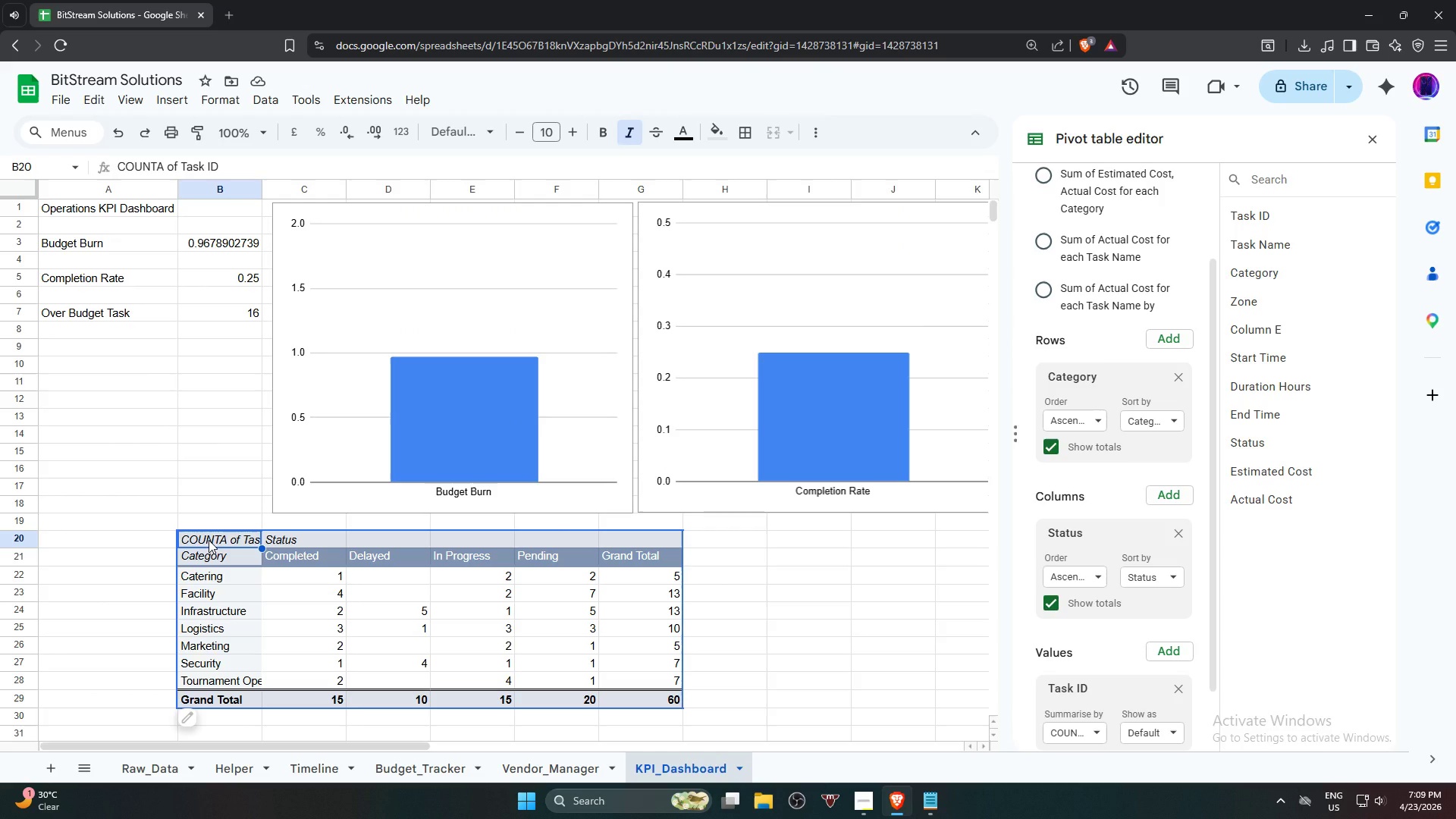 
right_click([209, 540])
 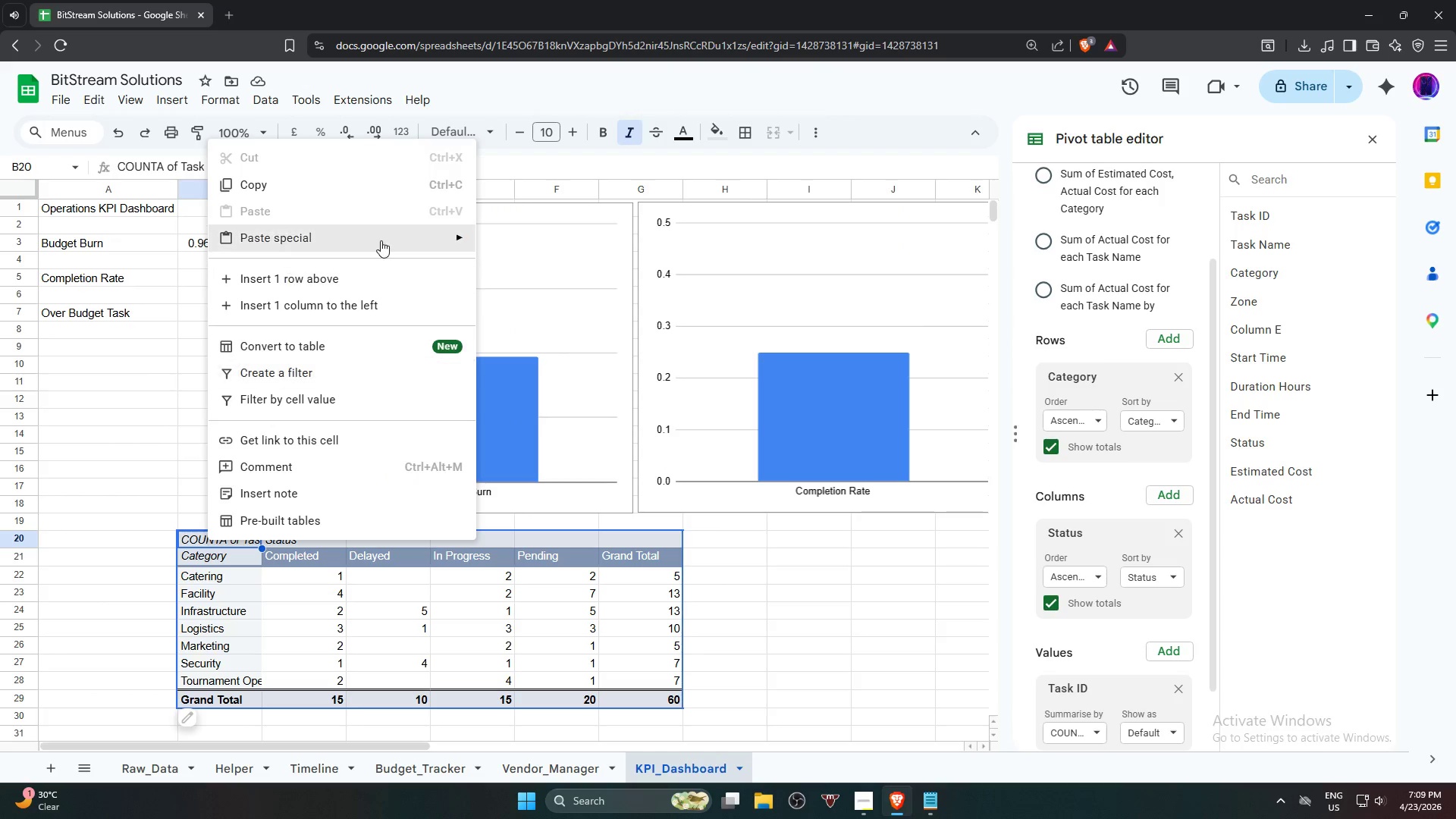 
left_click([375, 278])
 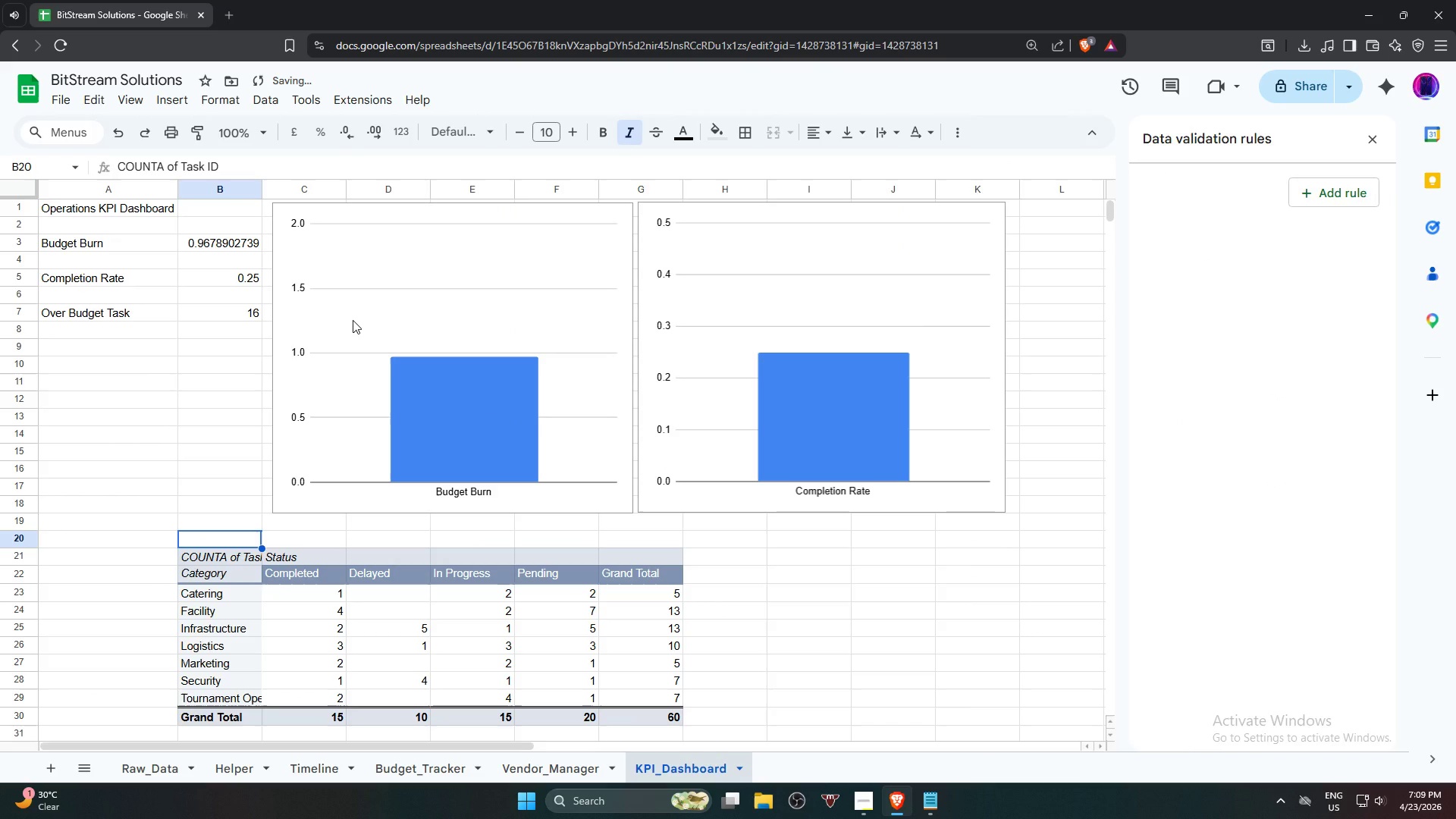 
key(Control+Z)
 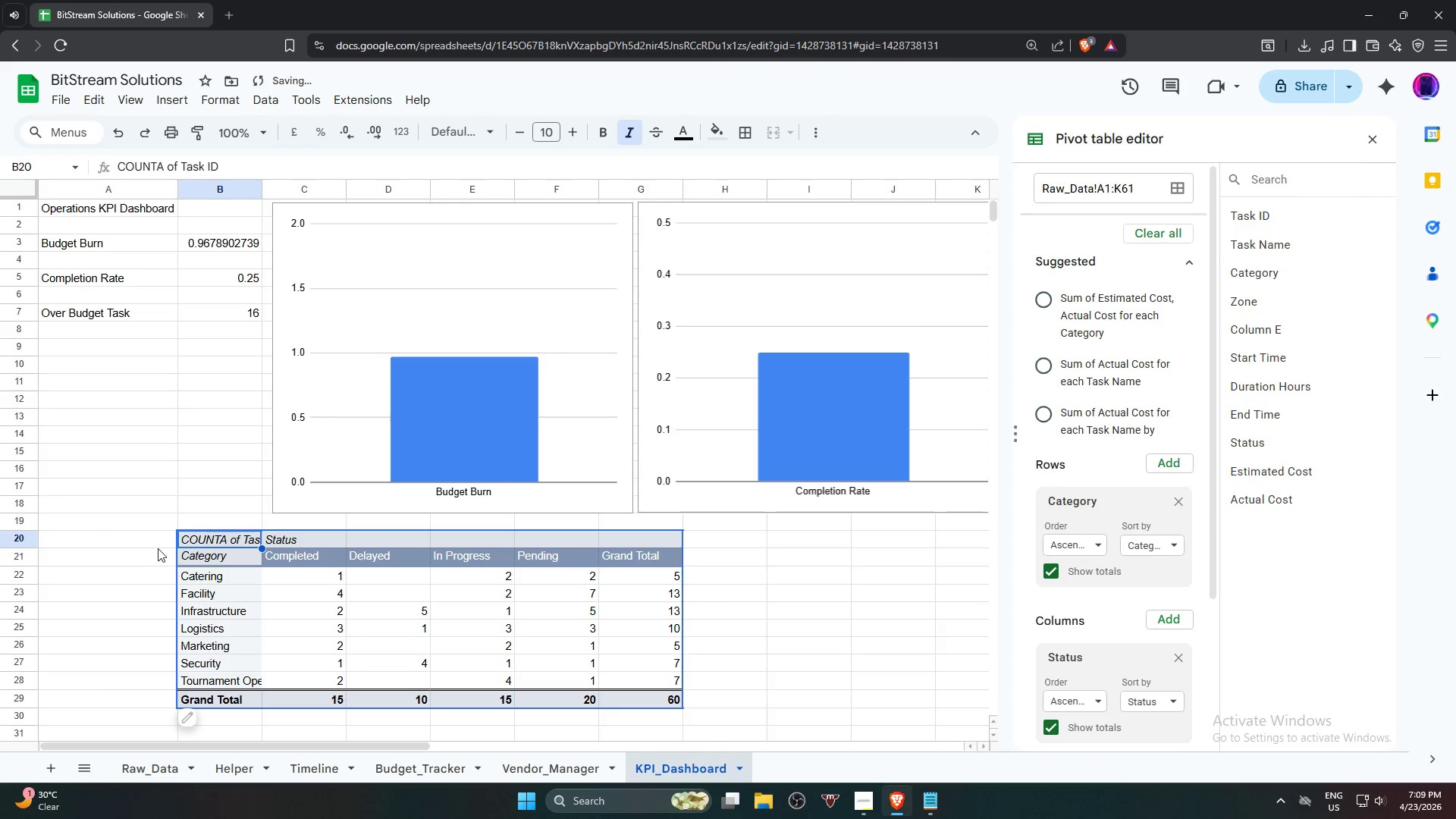 
left_click([159, 542])
 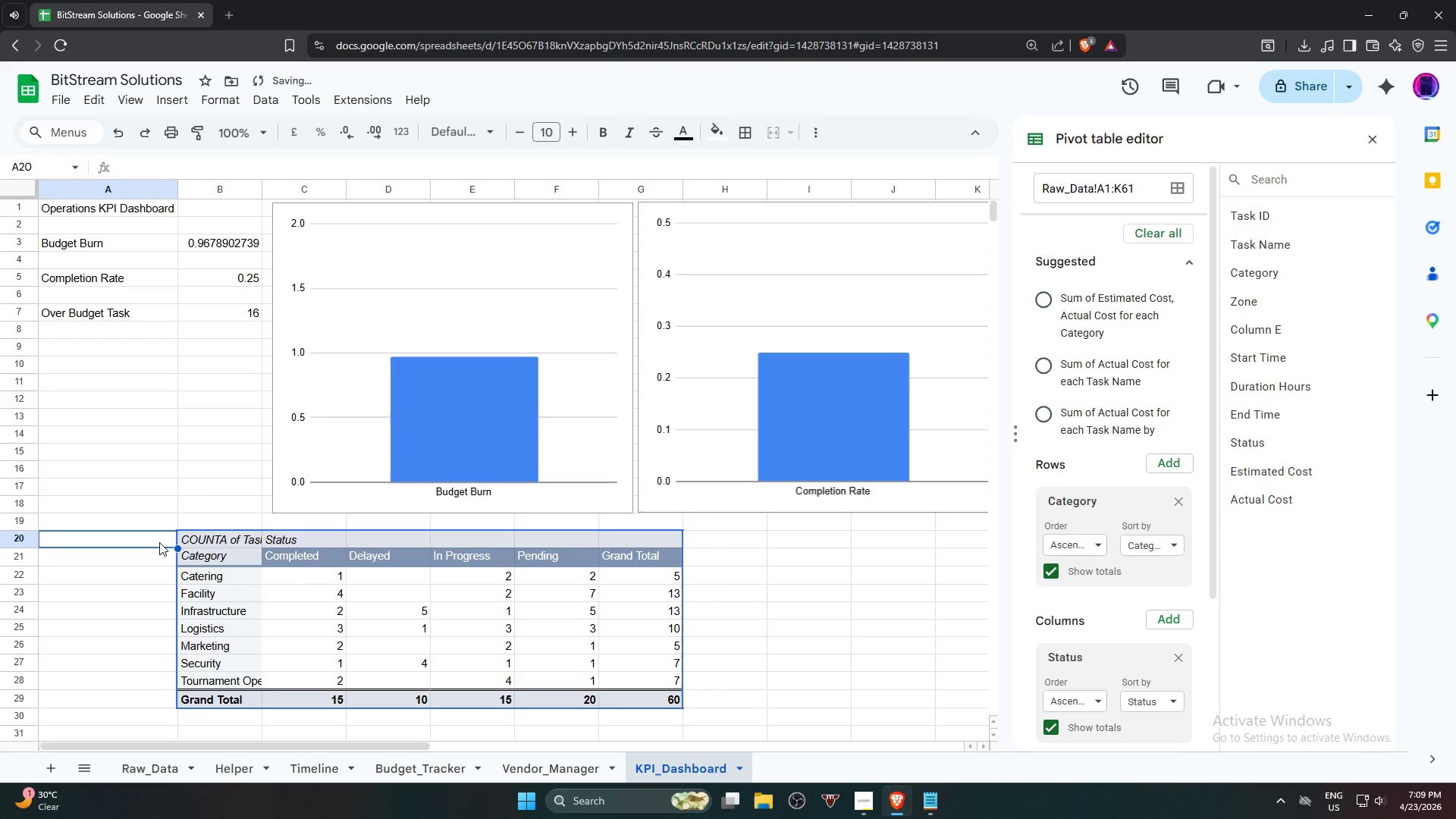 
right_click([159, 542])
 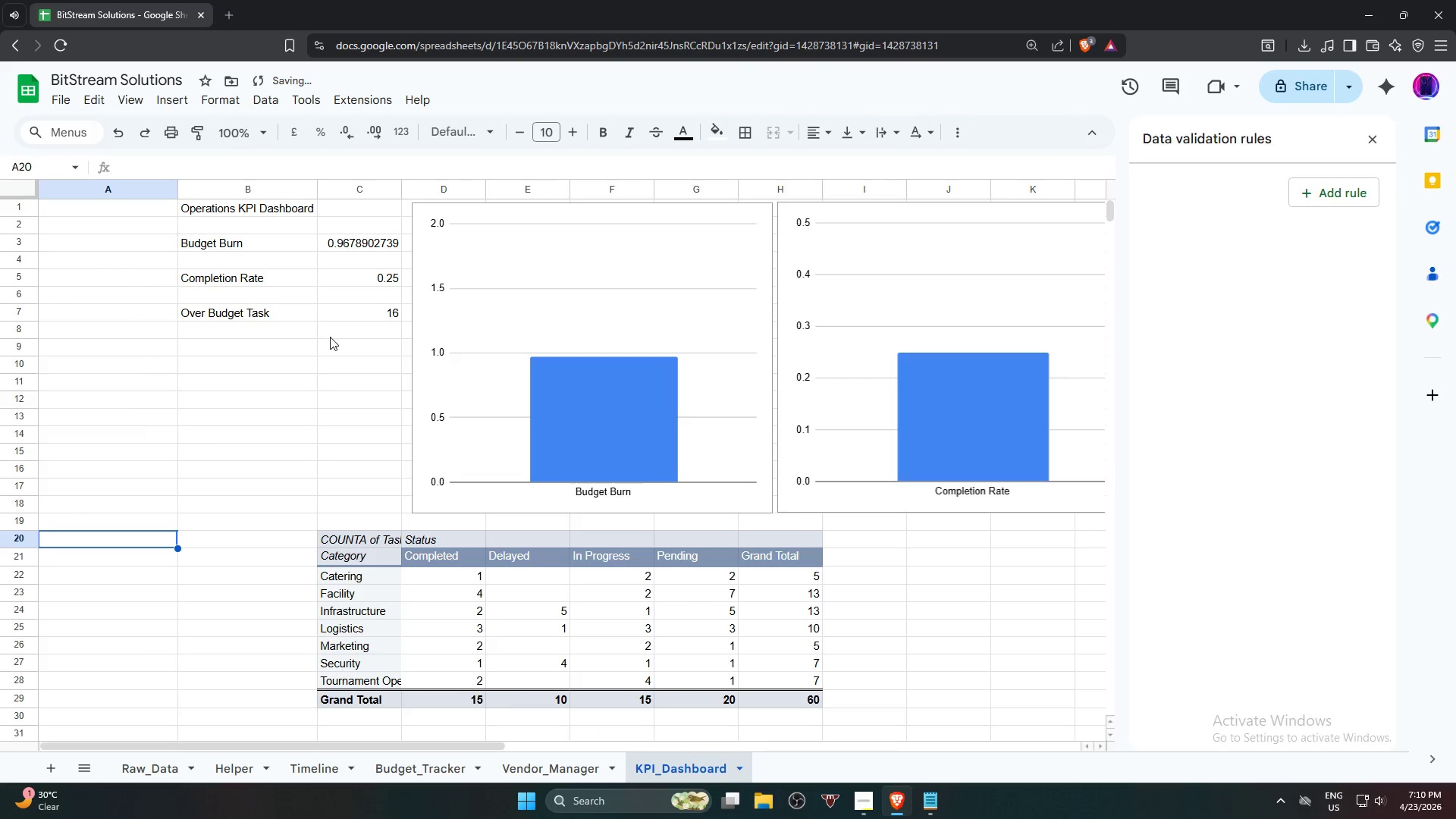 
key(Control+Z)
 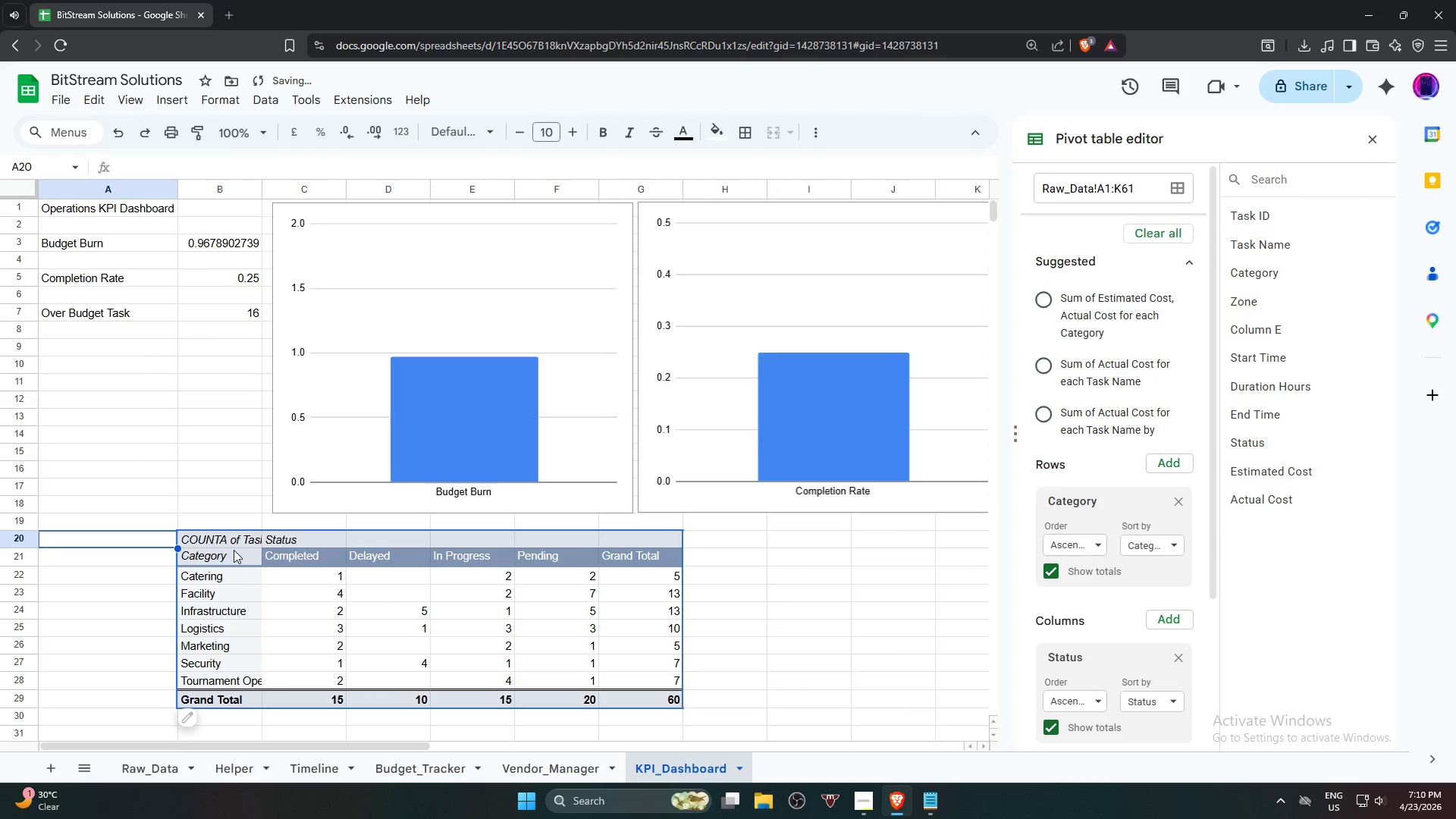 
left_click([231, 541])
 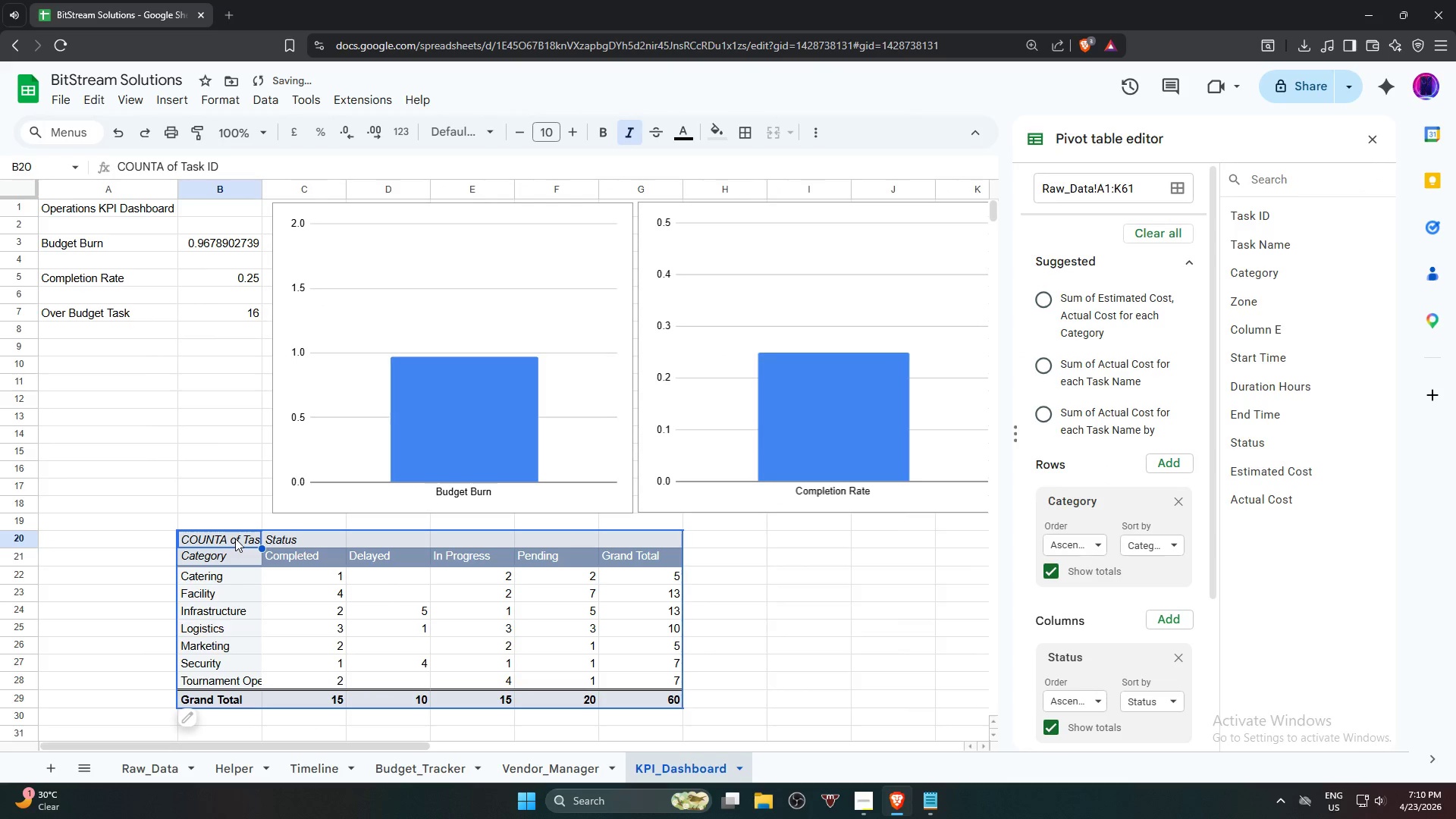 
key(Delete)
 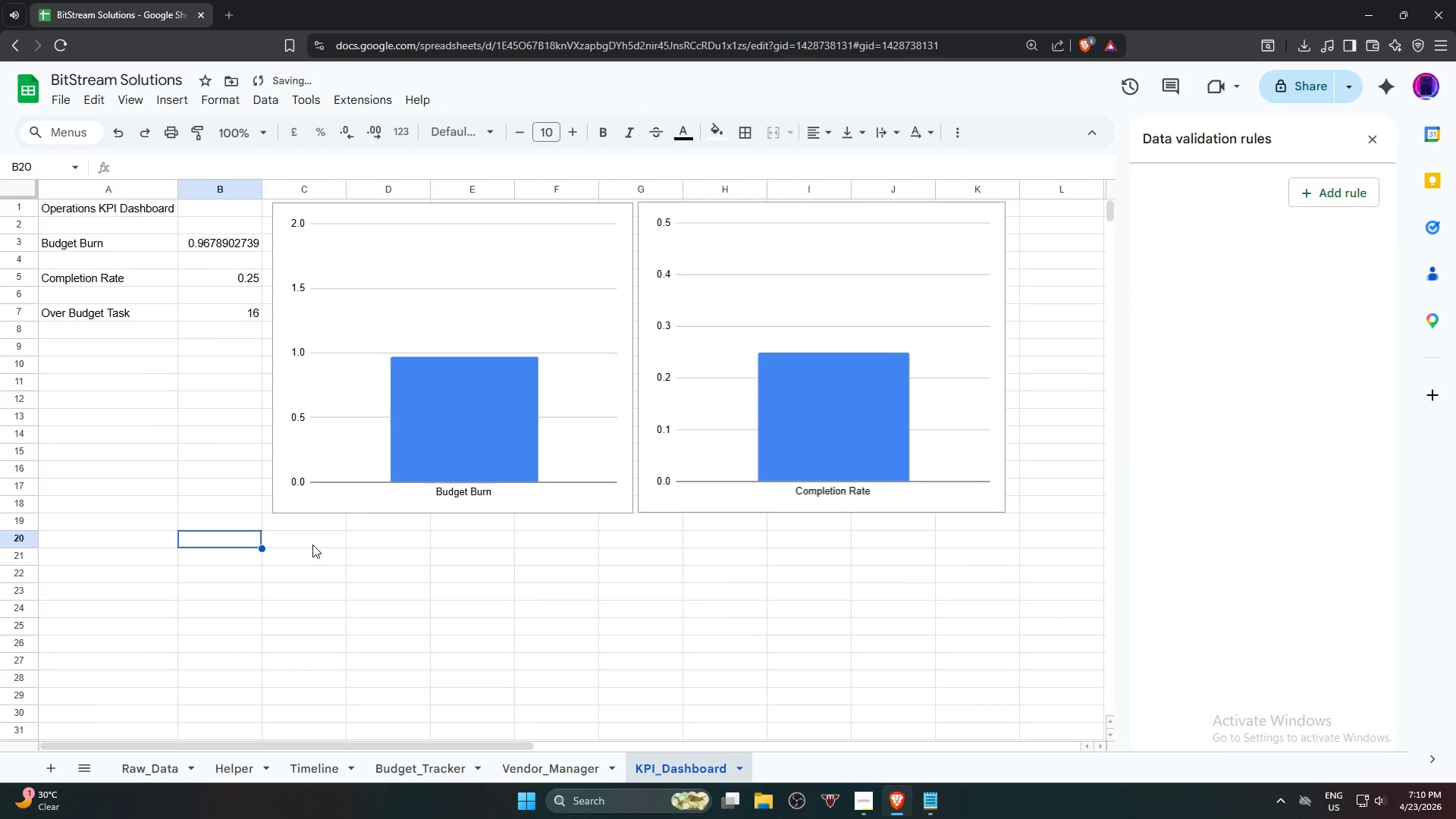 
left_click([312, 544])
 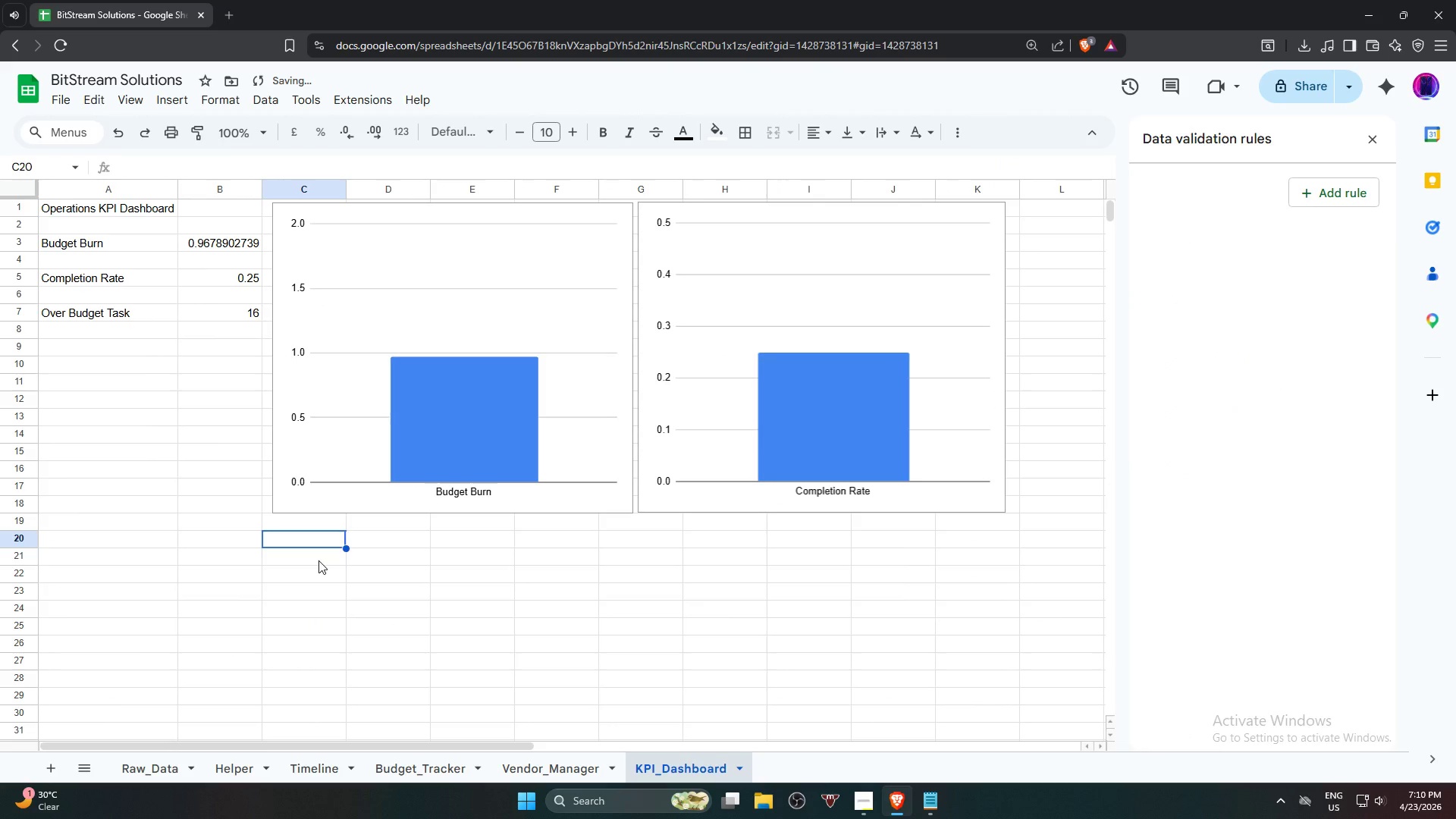 
left_click([318, 560])
 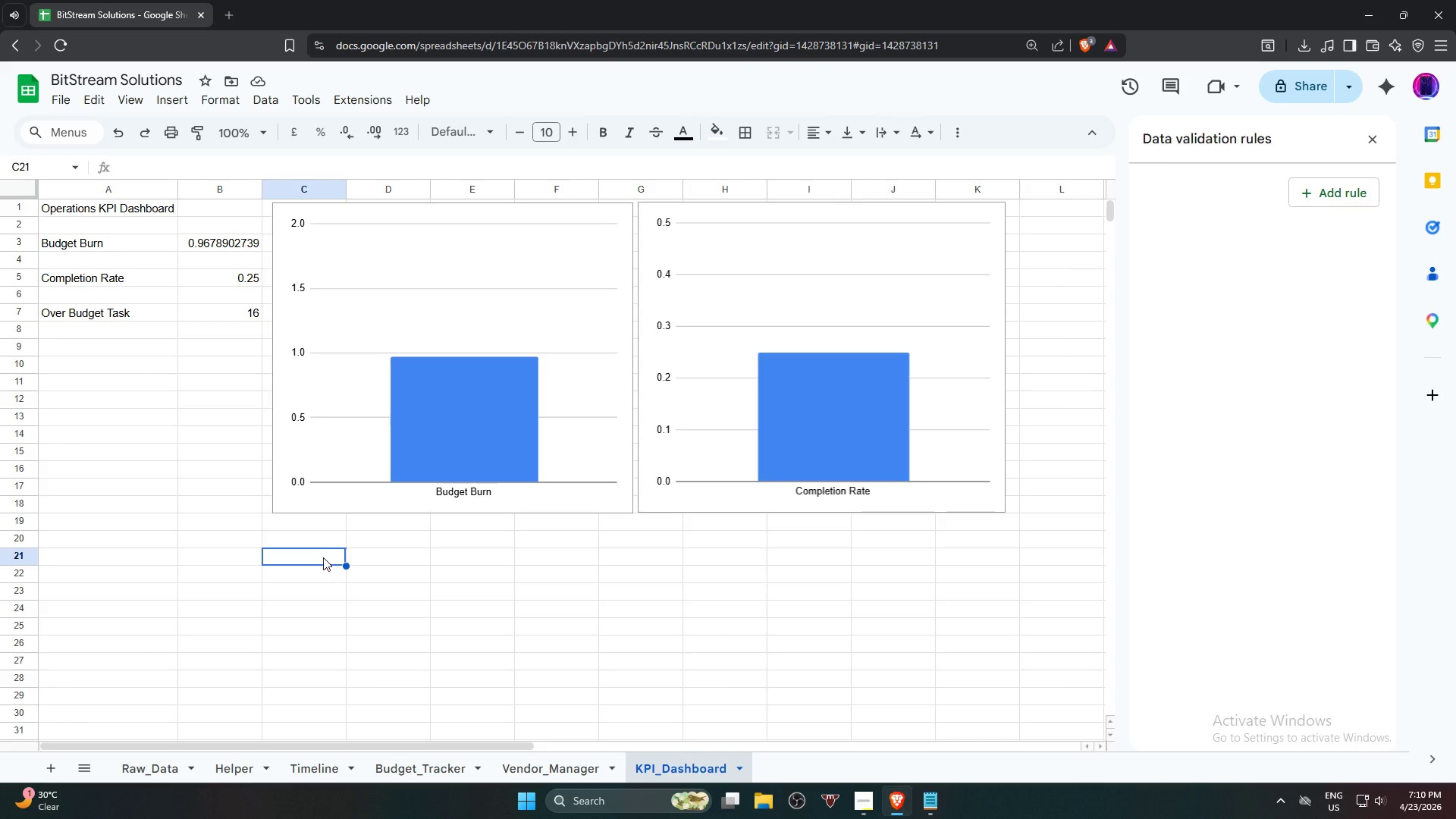 
wait(6.03)
 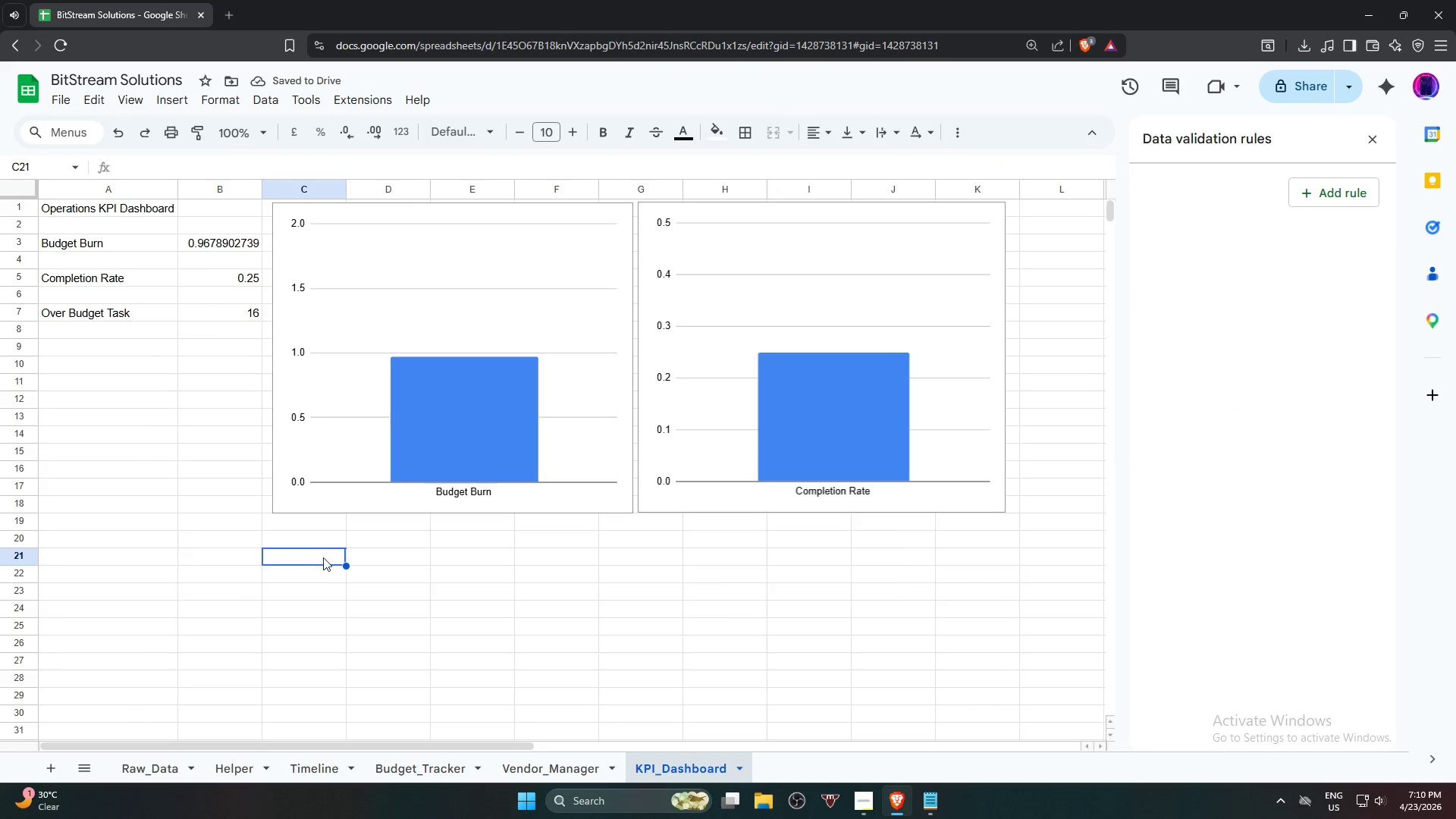 
left_click([184, 103])
 